 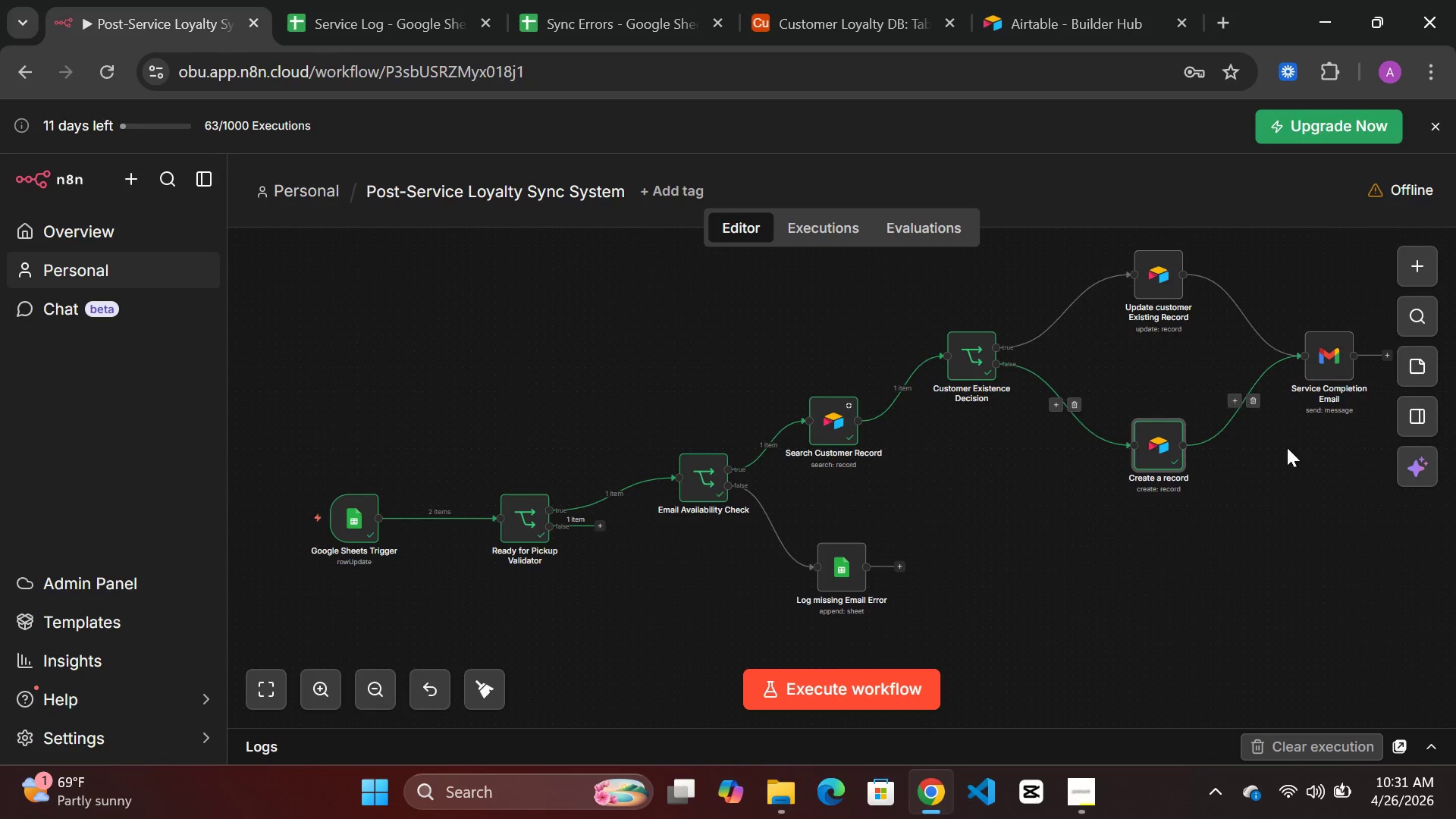 
left_click([827, 24])
 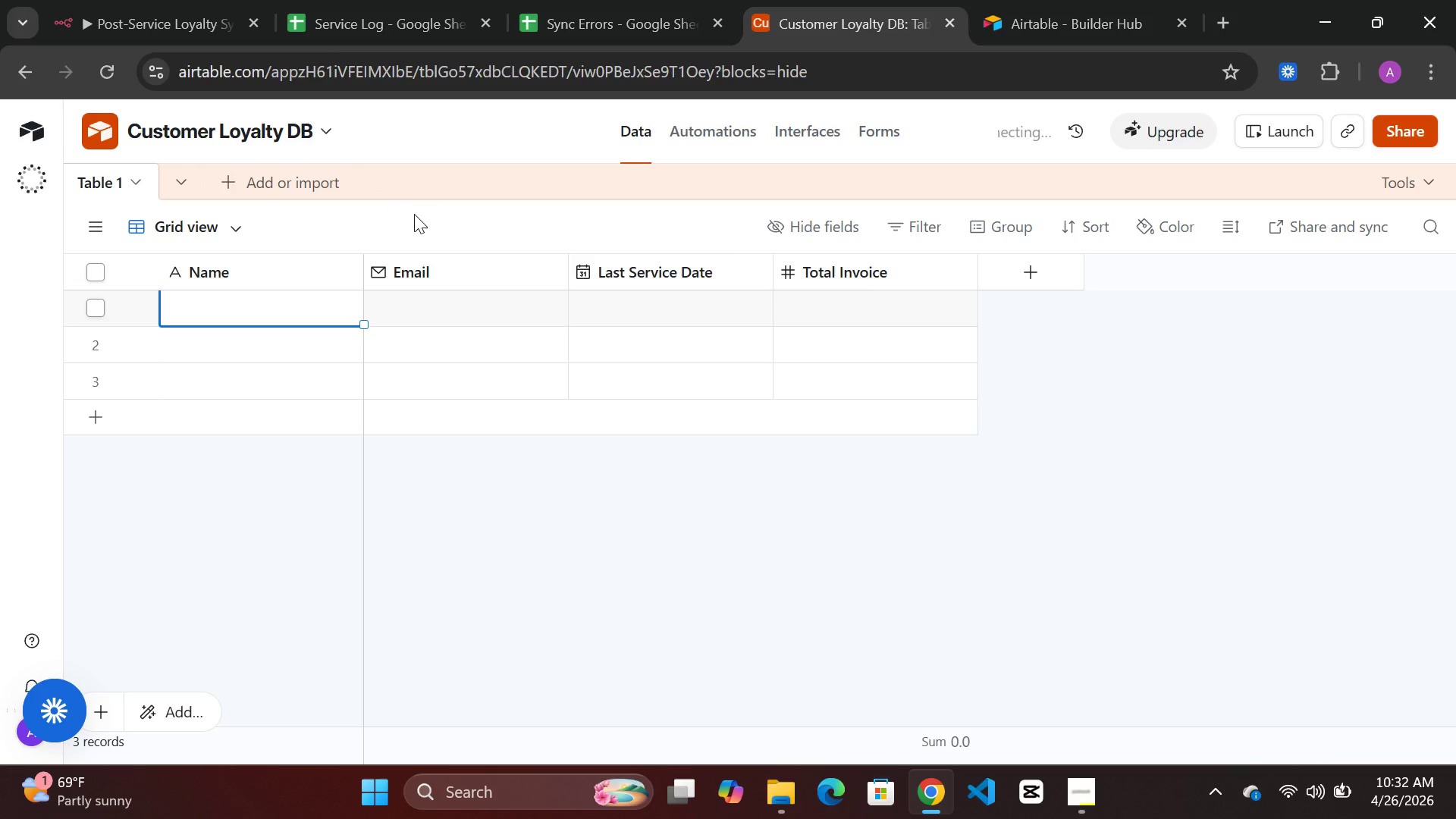 
left_click([420, 225])
 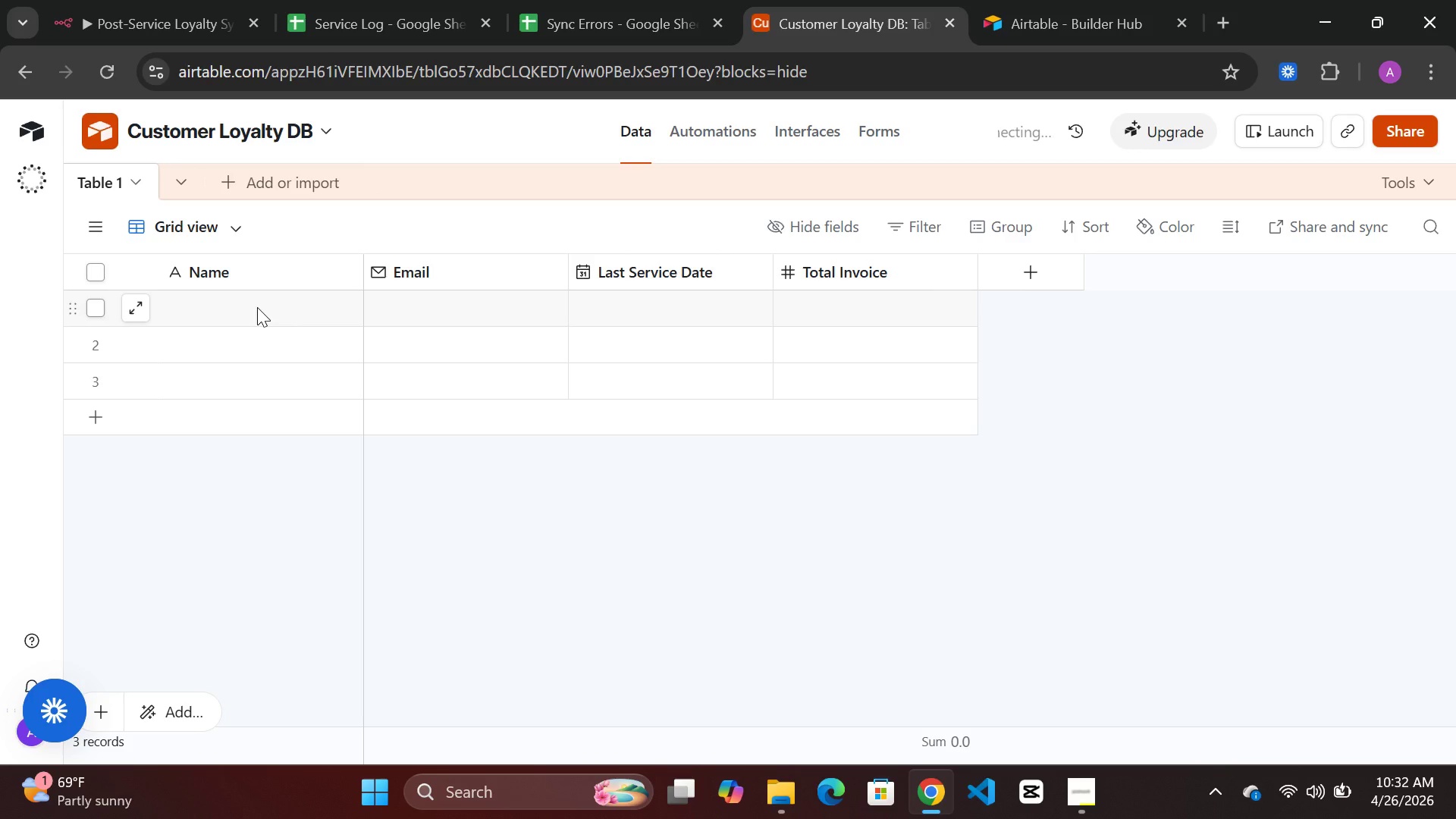 
left_click([257, 307])
 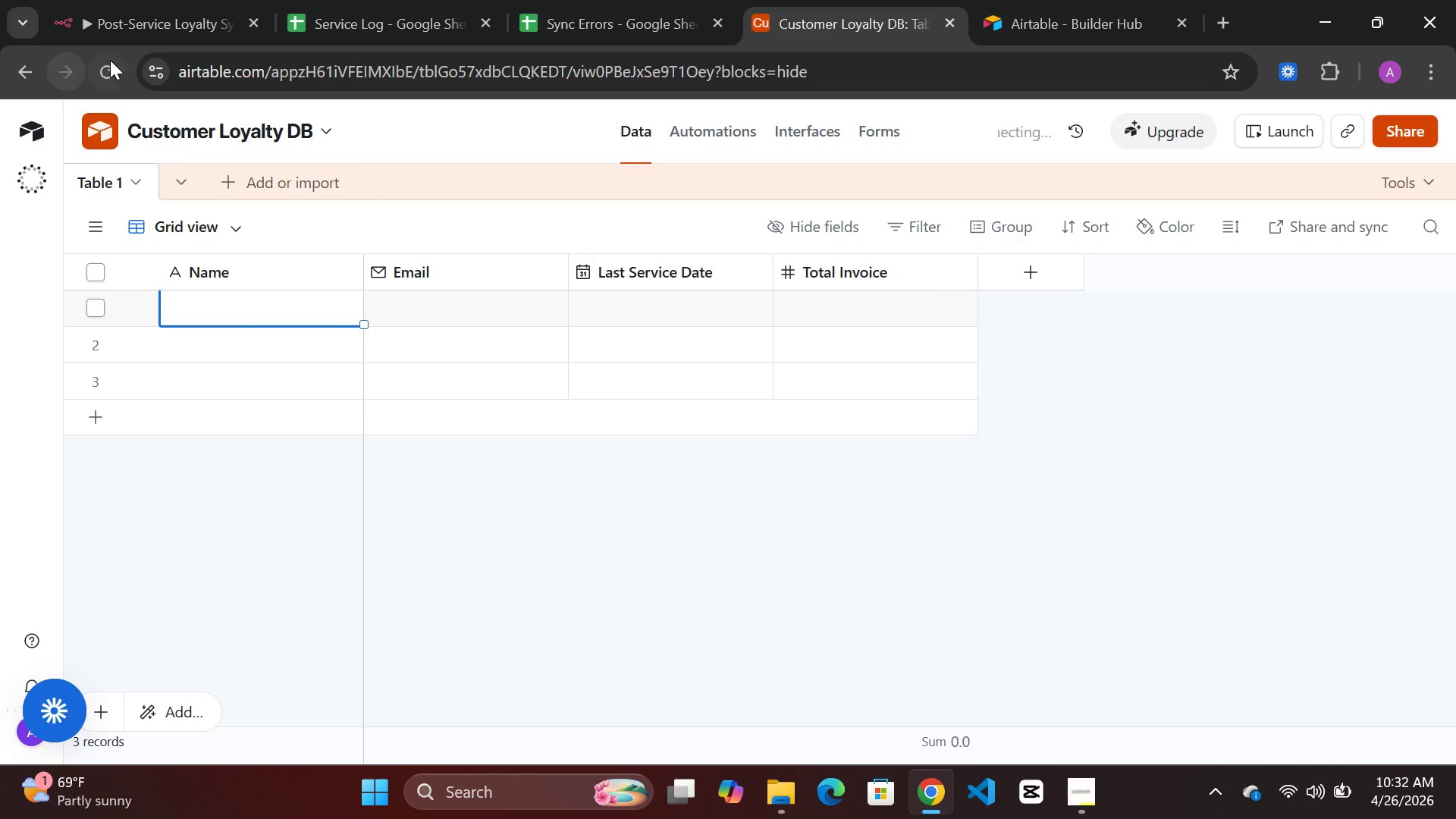 
left_click([110, 60])
 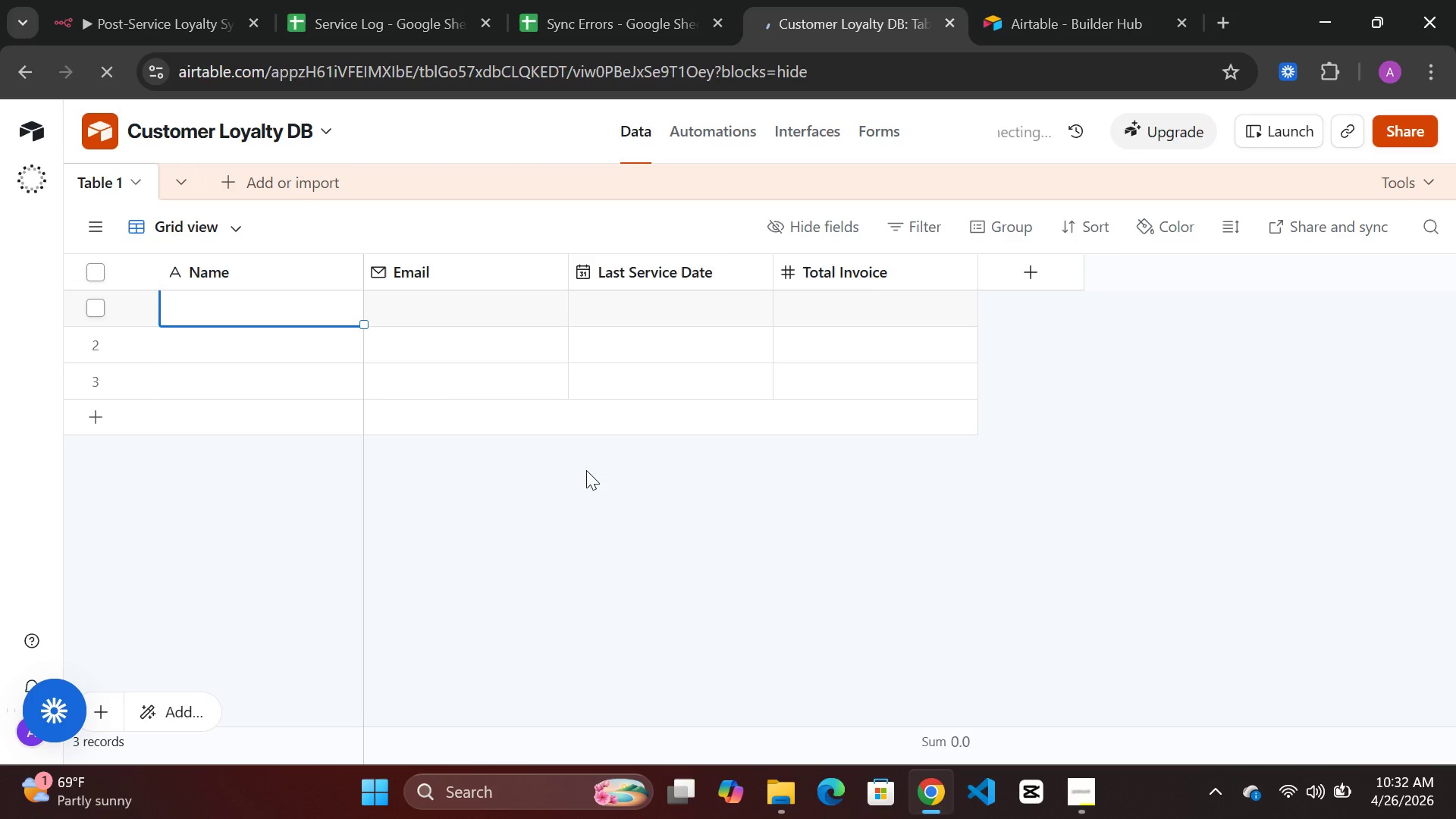 
scroll: coordinate [1311, 444], scroll_direction: up, amount: 7.0
 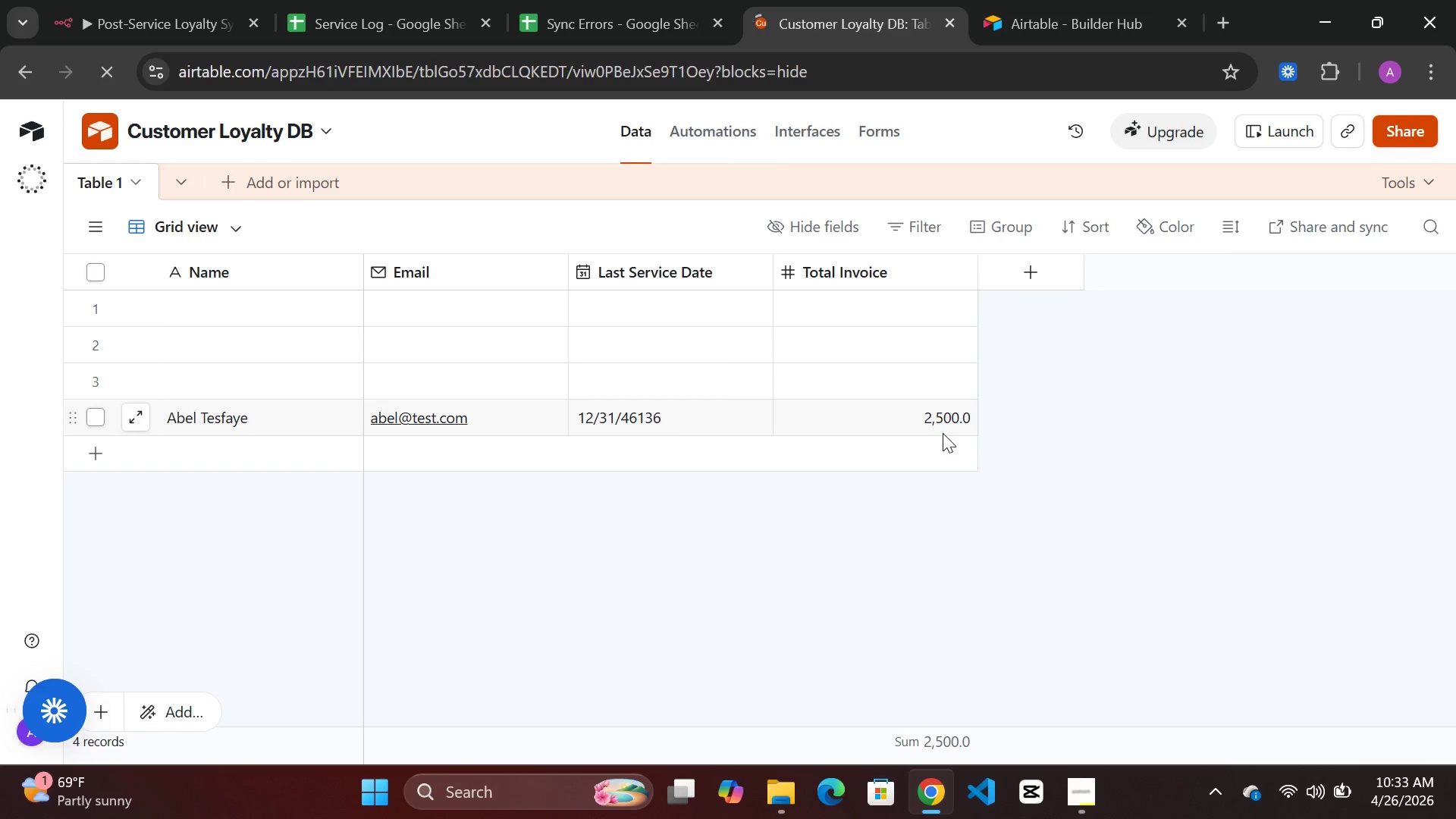 
wait(64.37)
 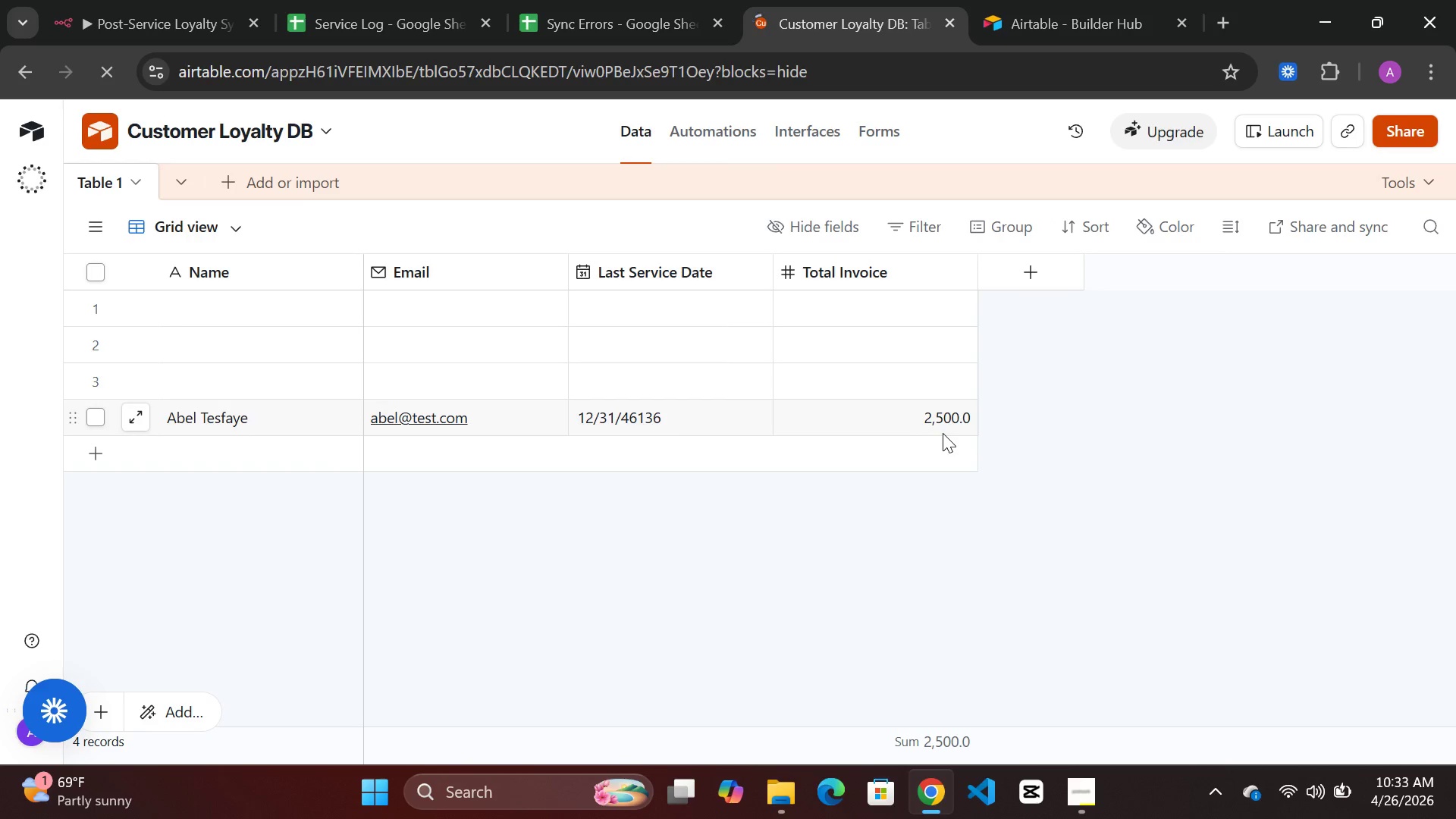 
scroll: coordinate [594, 566], scroll_direction: down, amount: 3.0
 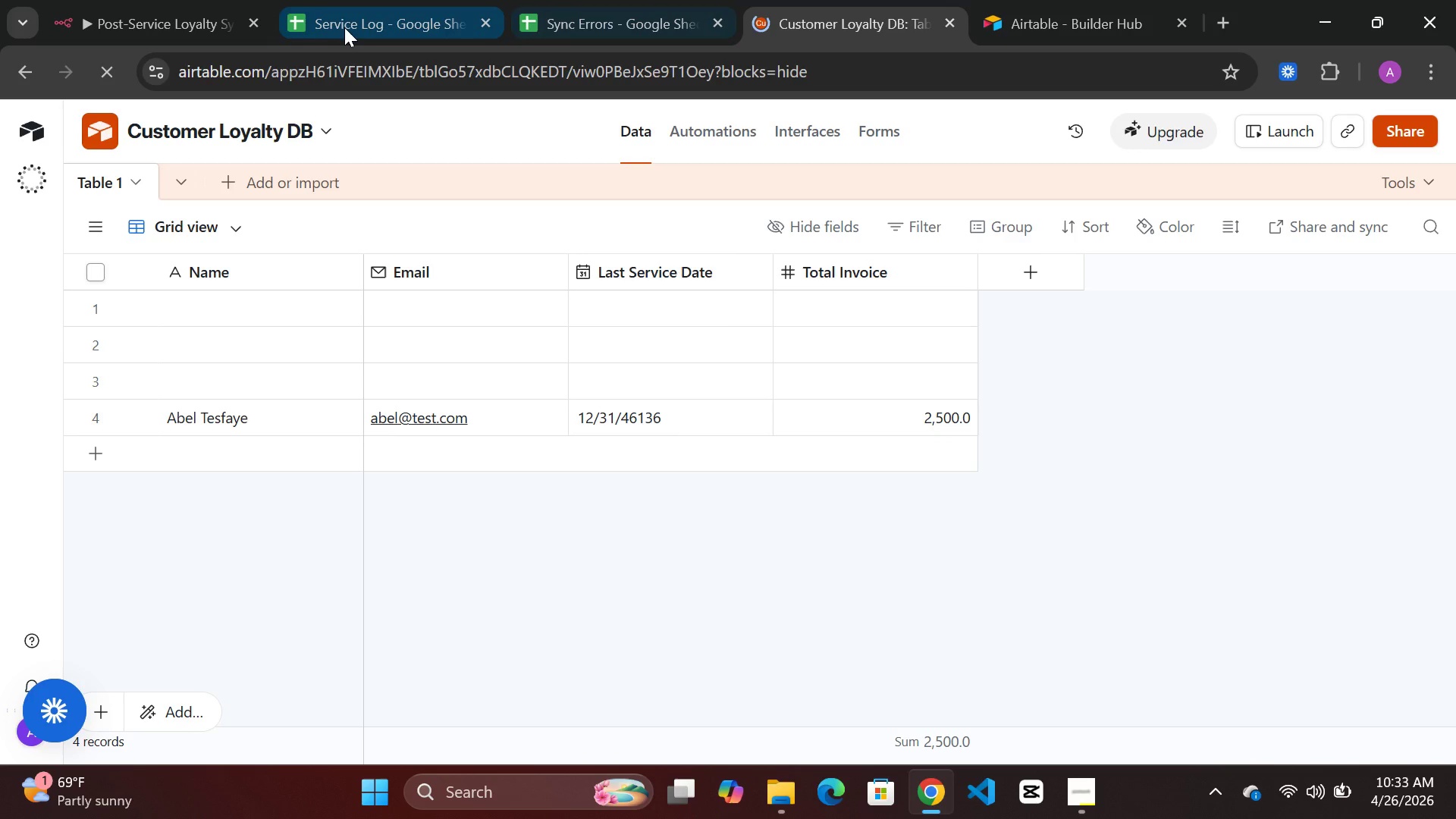 
left_click([338, 27])
 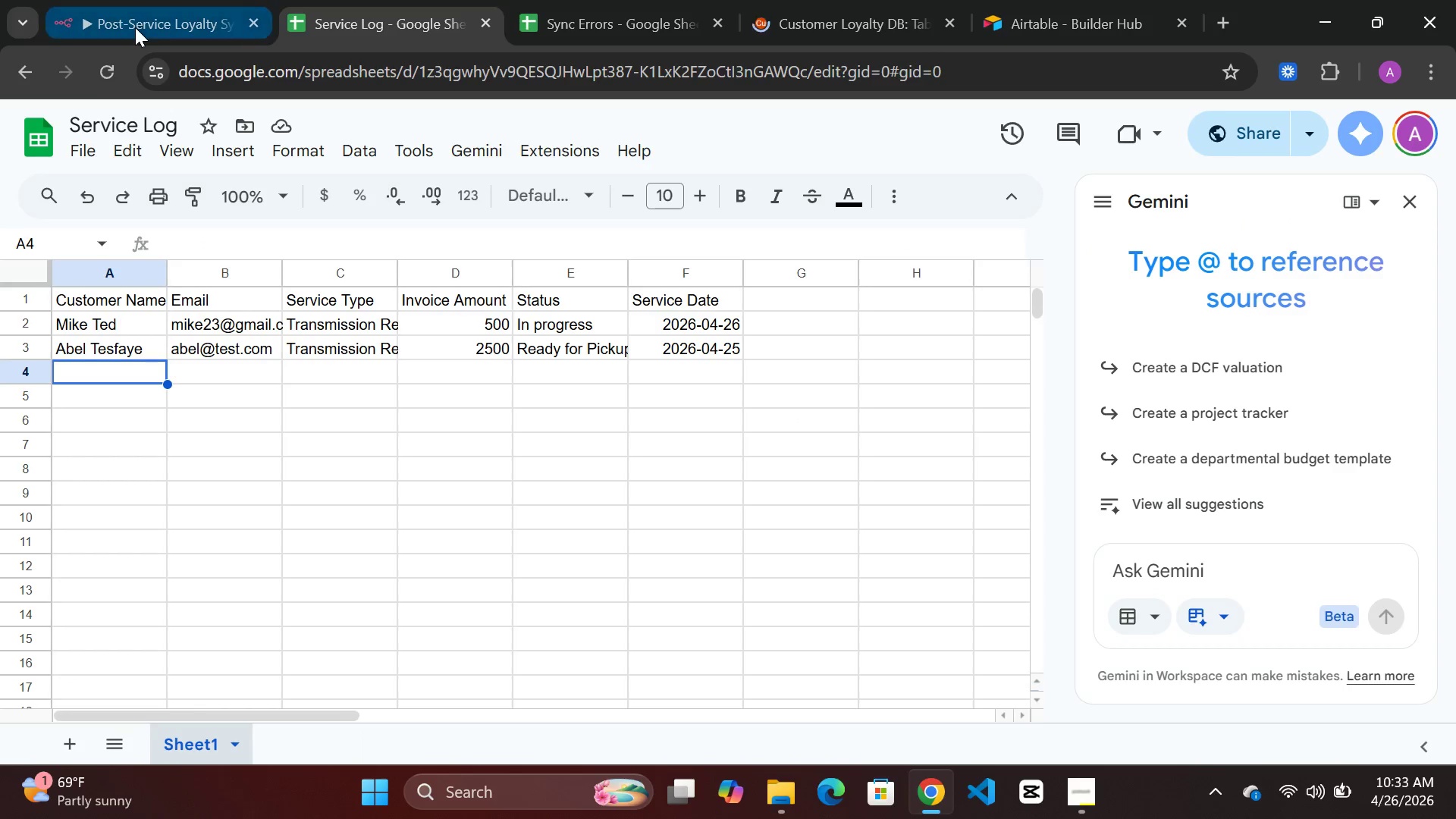 
left_click([135, 27])
 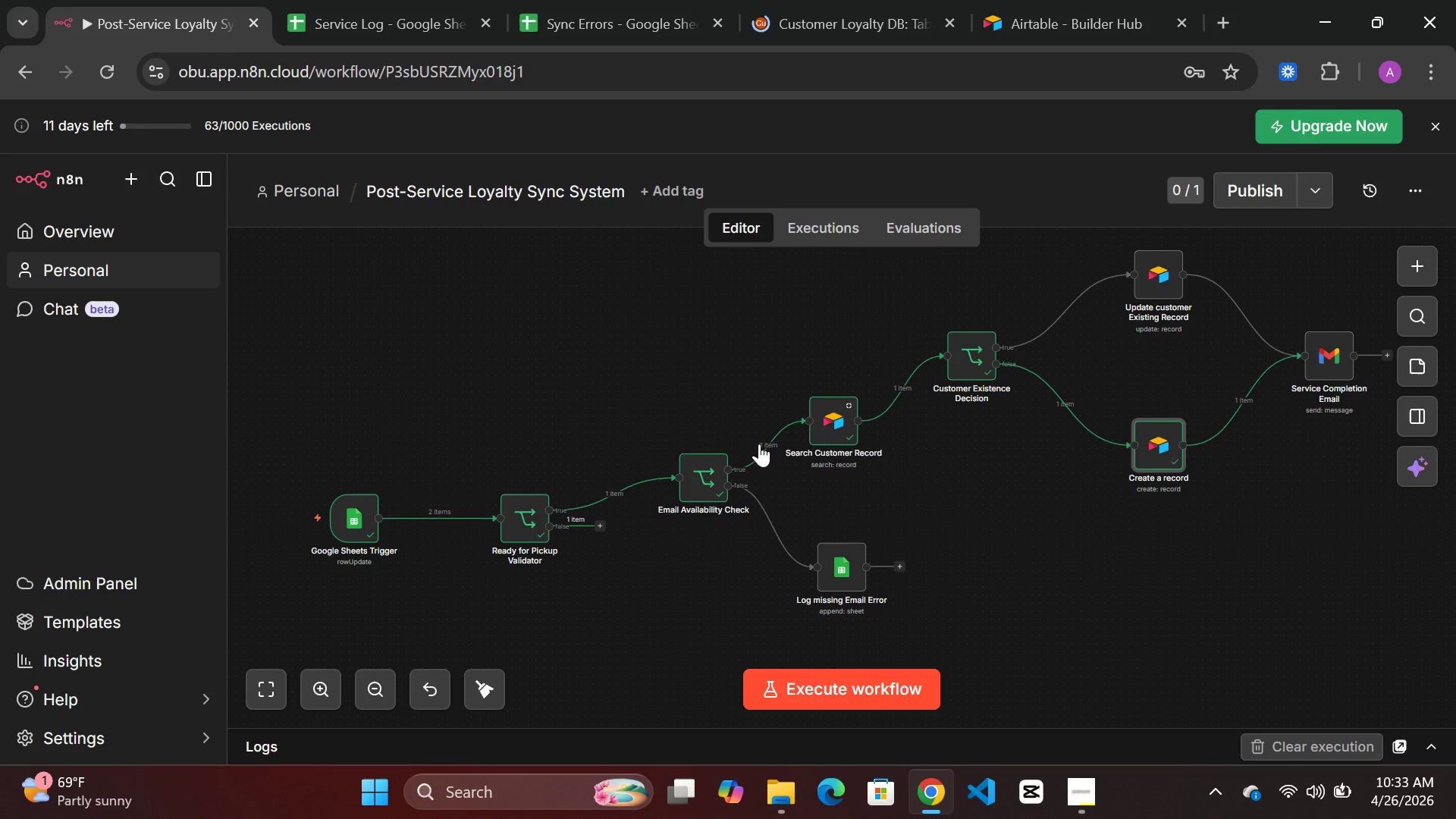 
wait(6.16)
 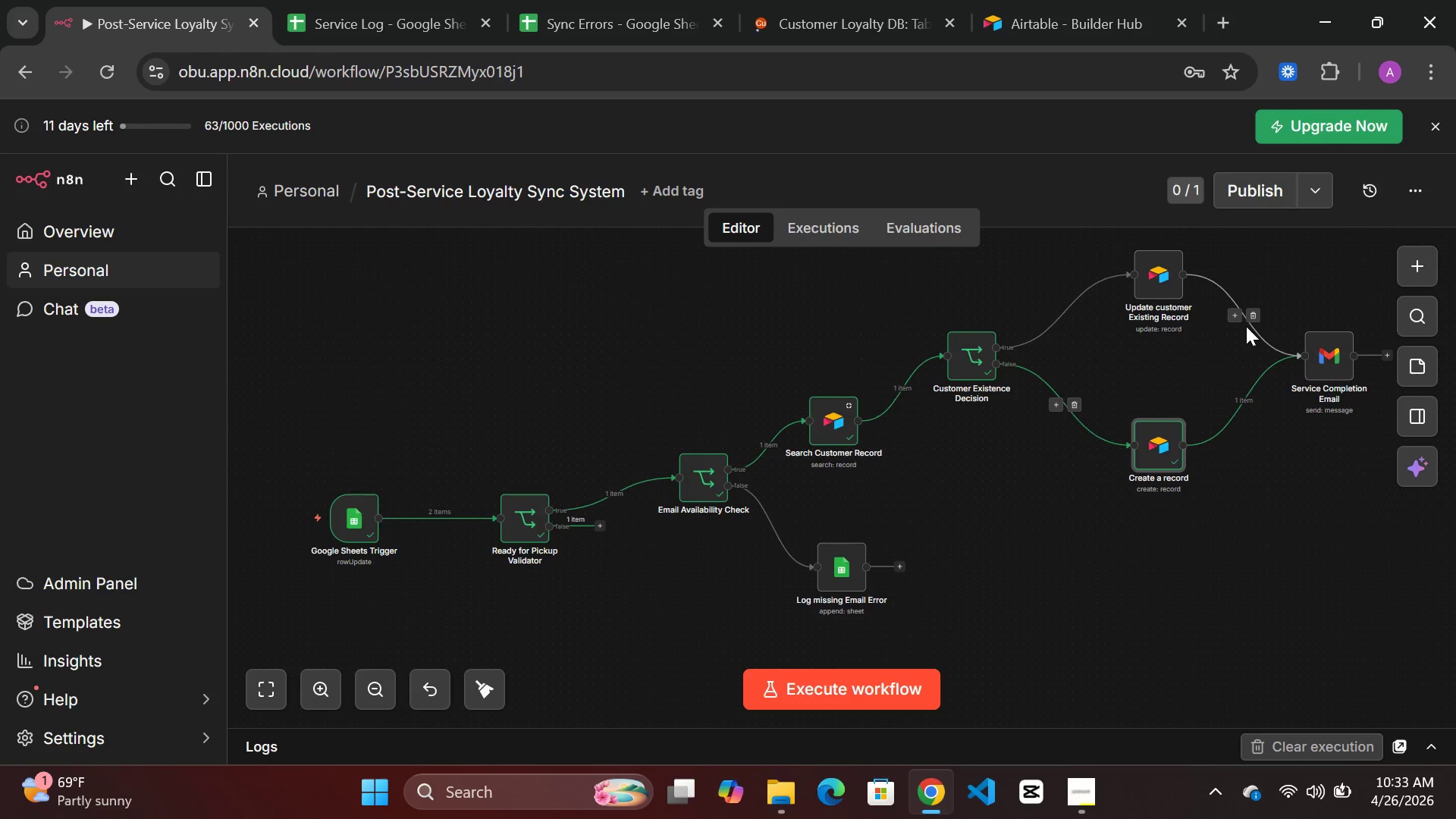 
double_click([839, 422])
 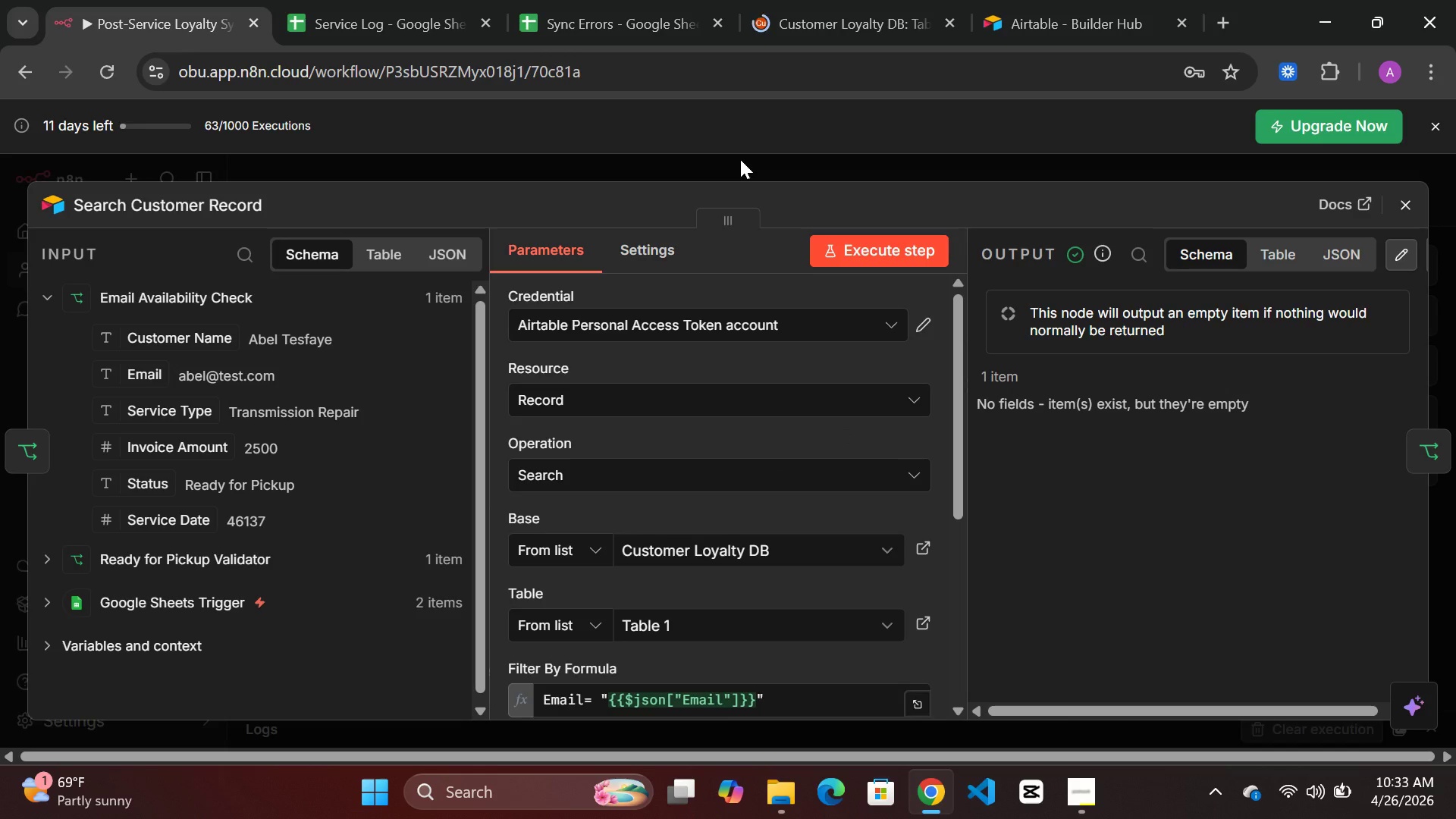 
left_click([740, 159])
 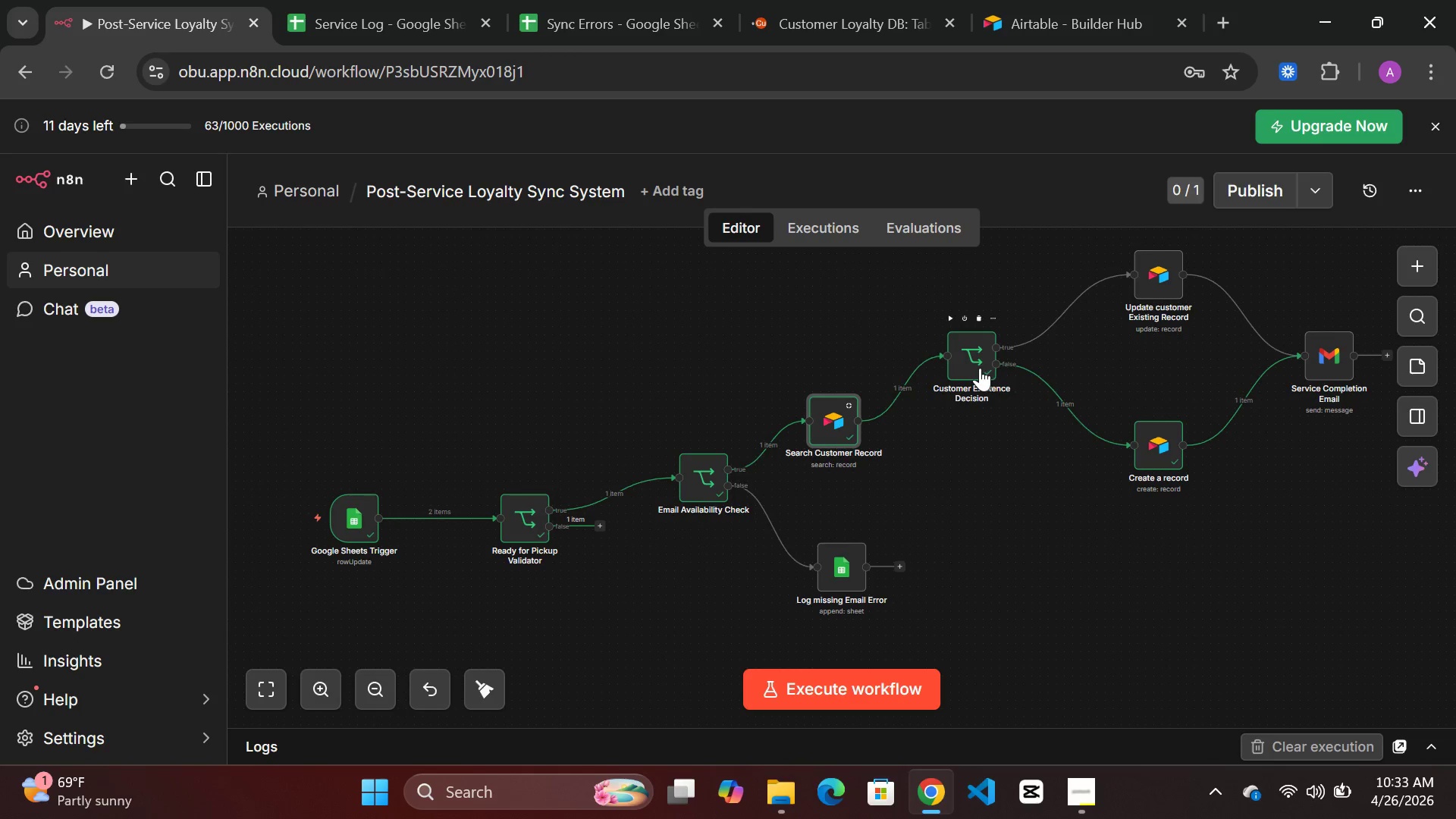 
double_click([980, 368])
 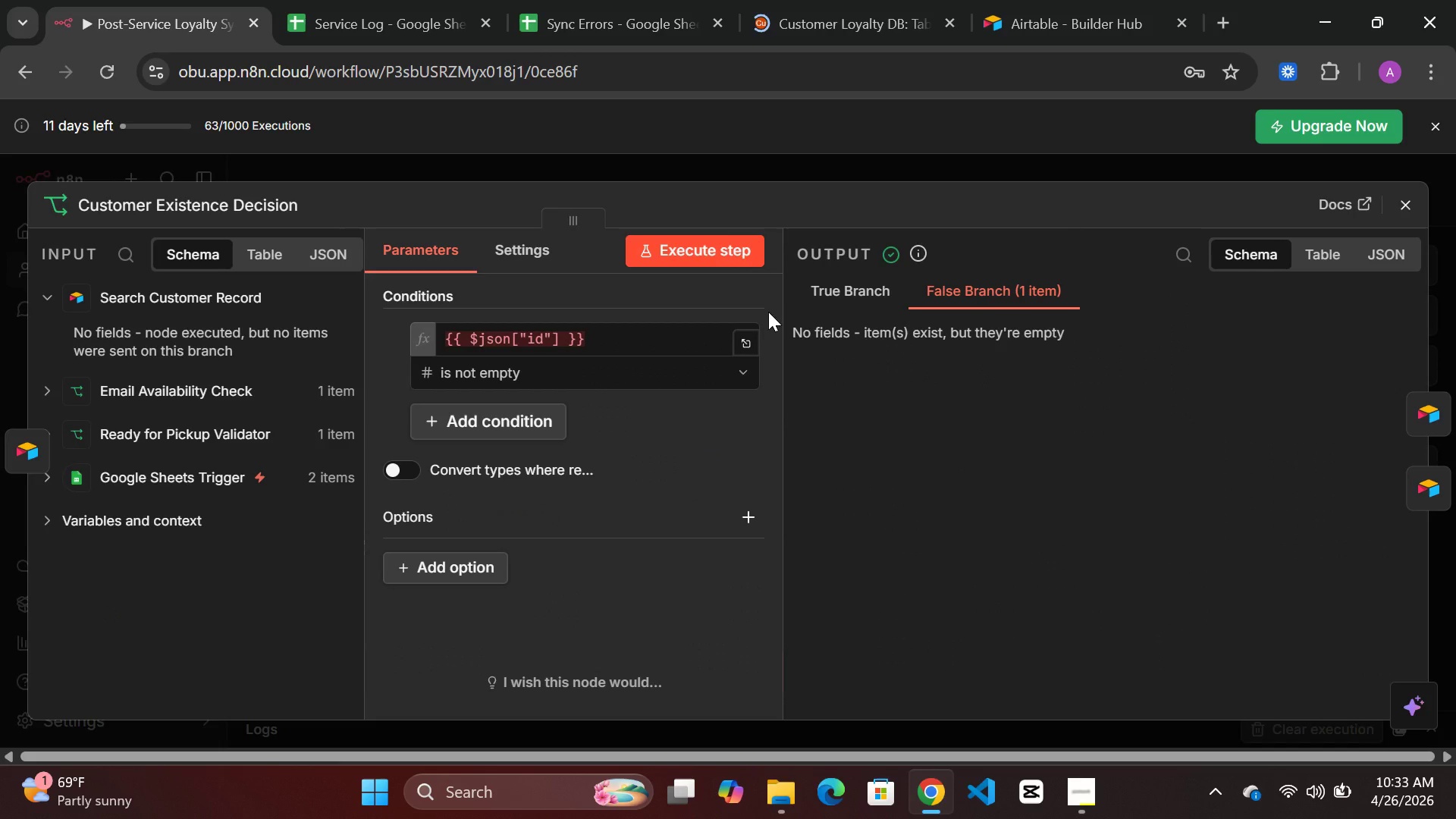 
left_click([710, 252])
 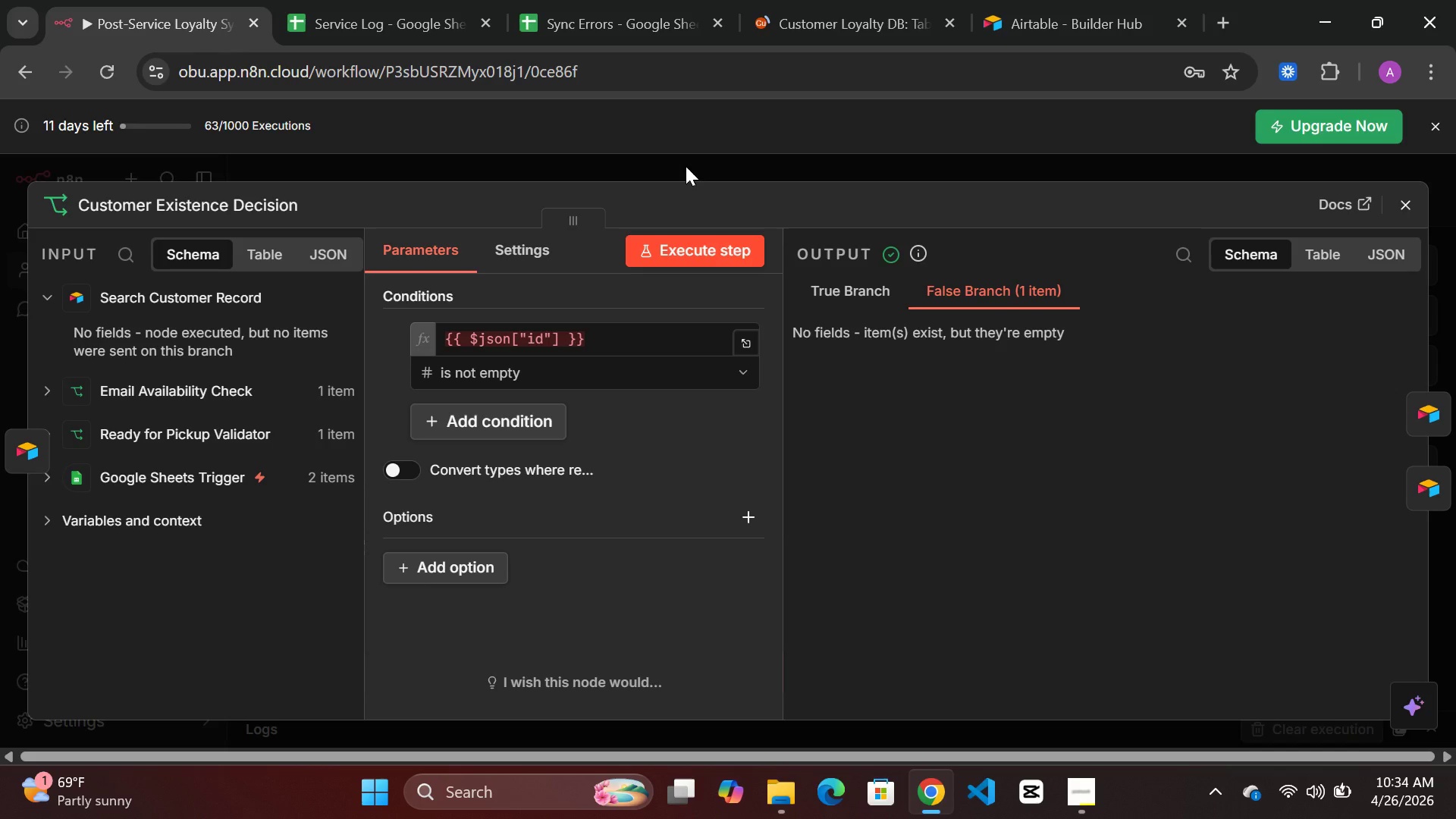 
wait(43.44)
 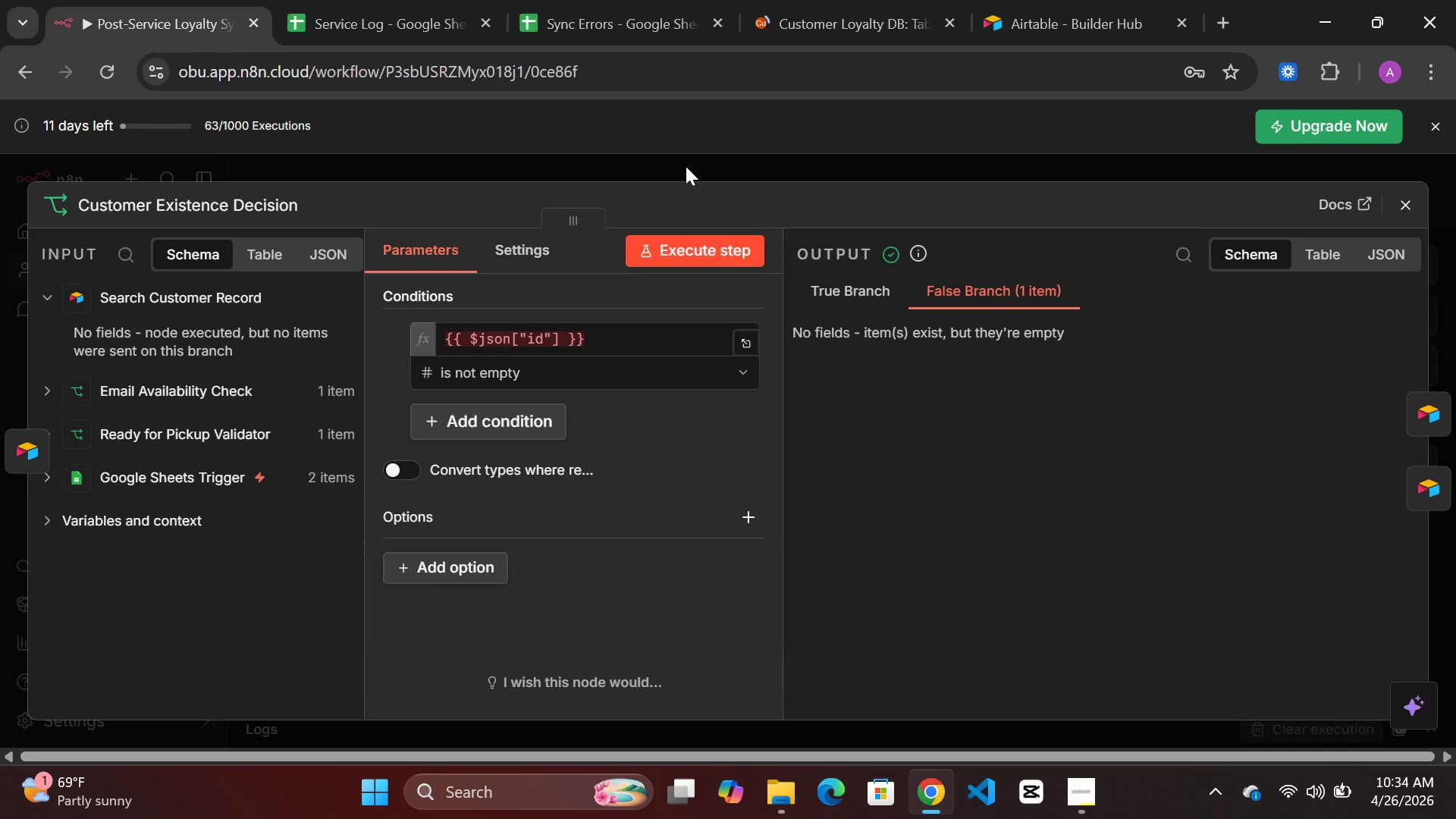 
left_click([743, 167])
 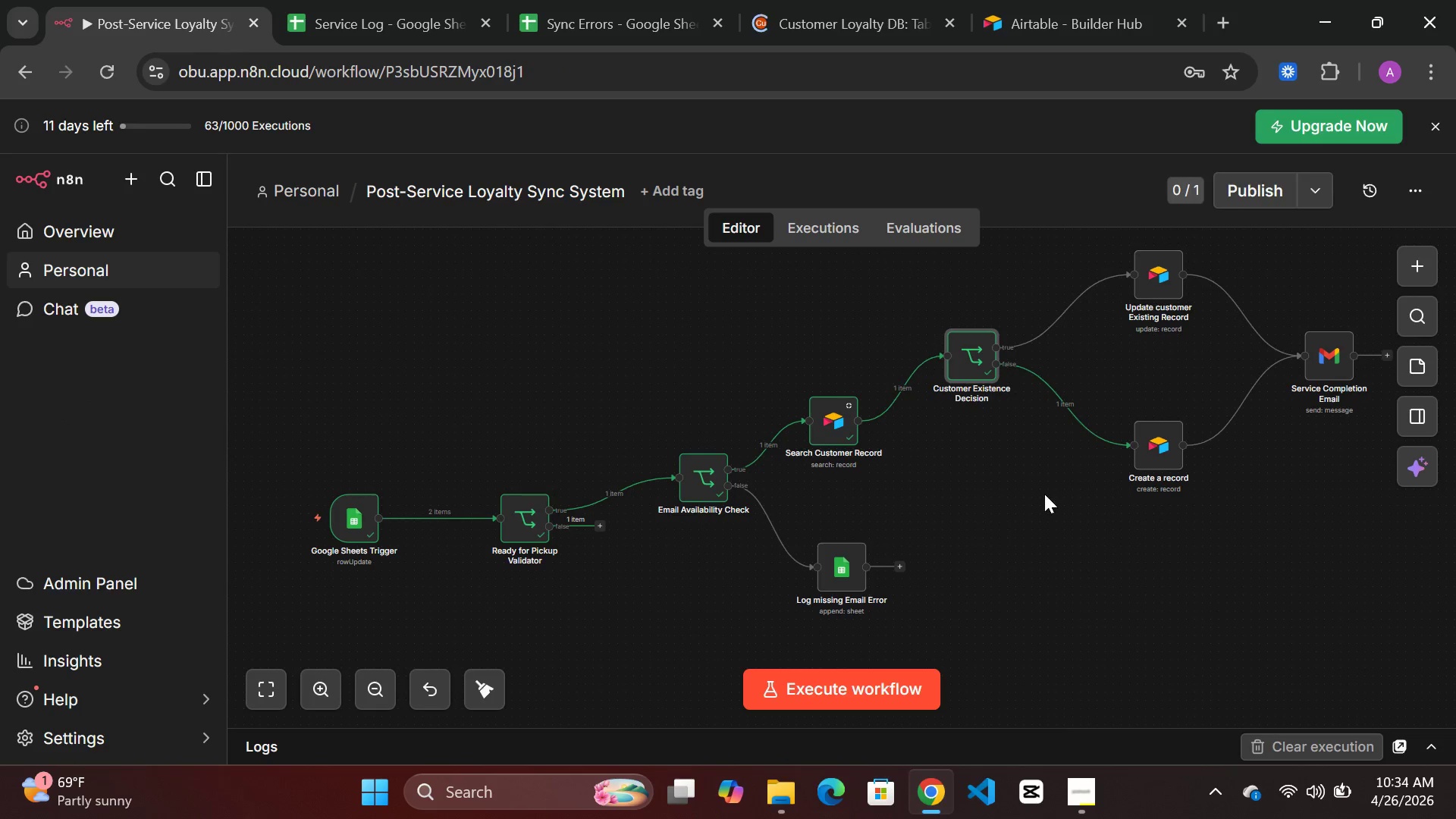 
wait(5.3)
 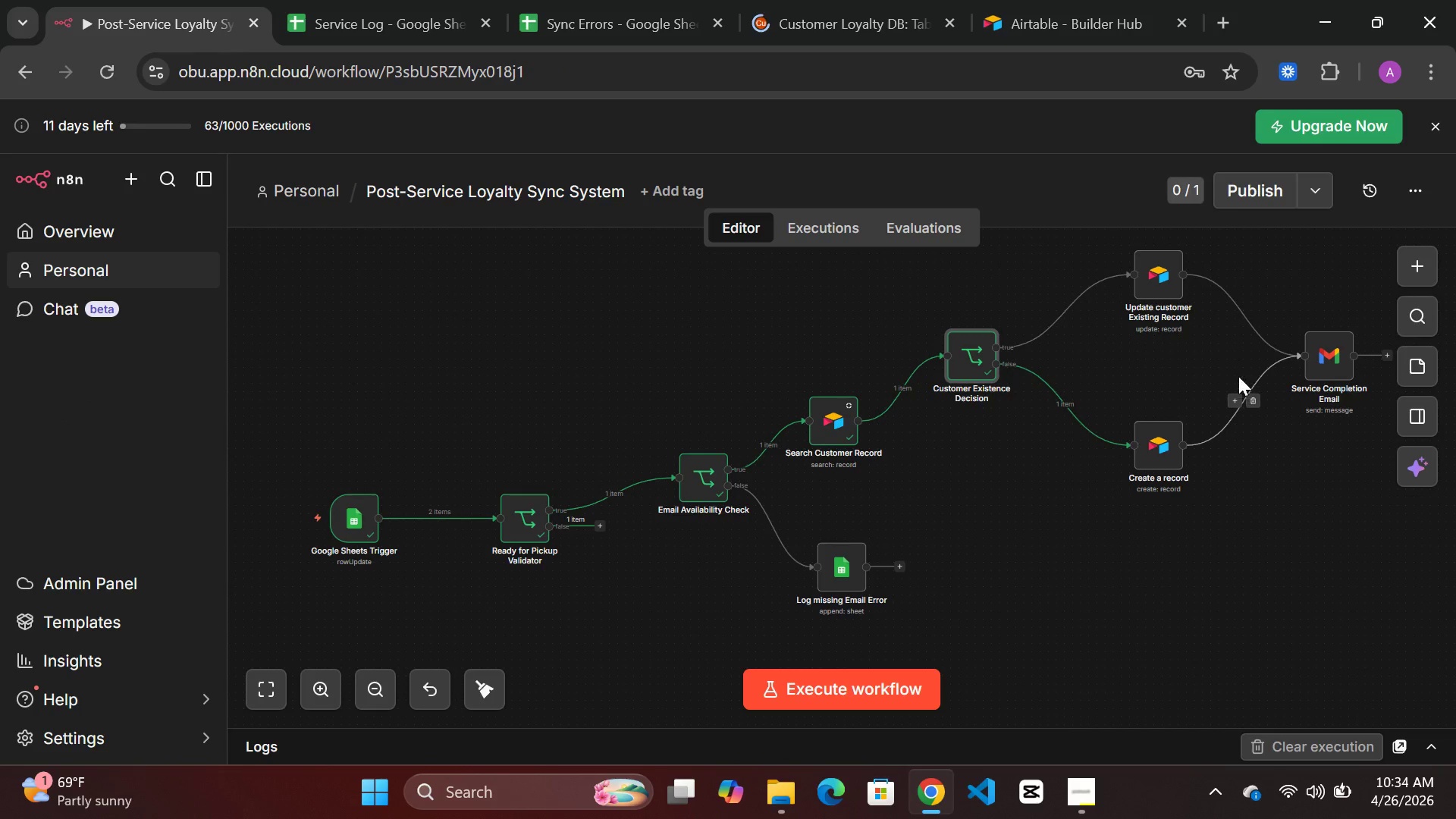 
left_click([1165, 447])
 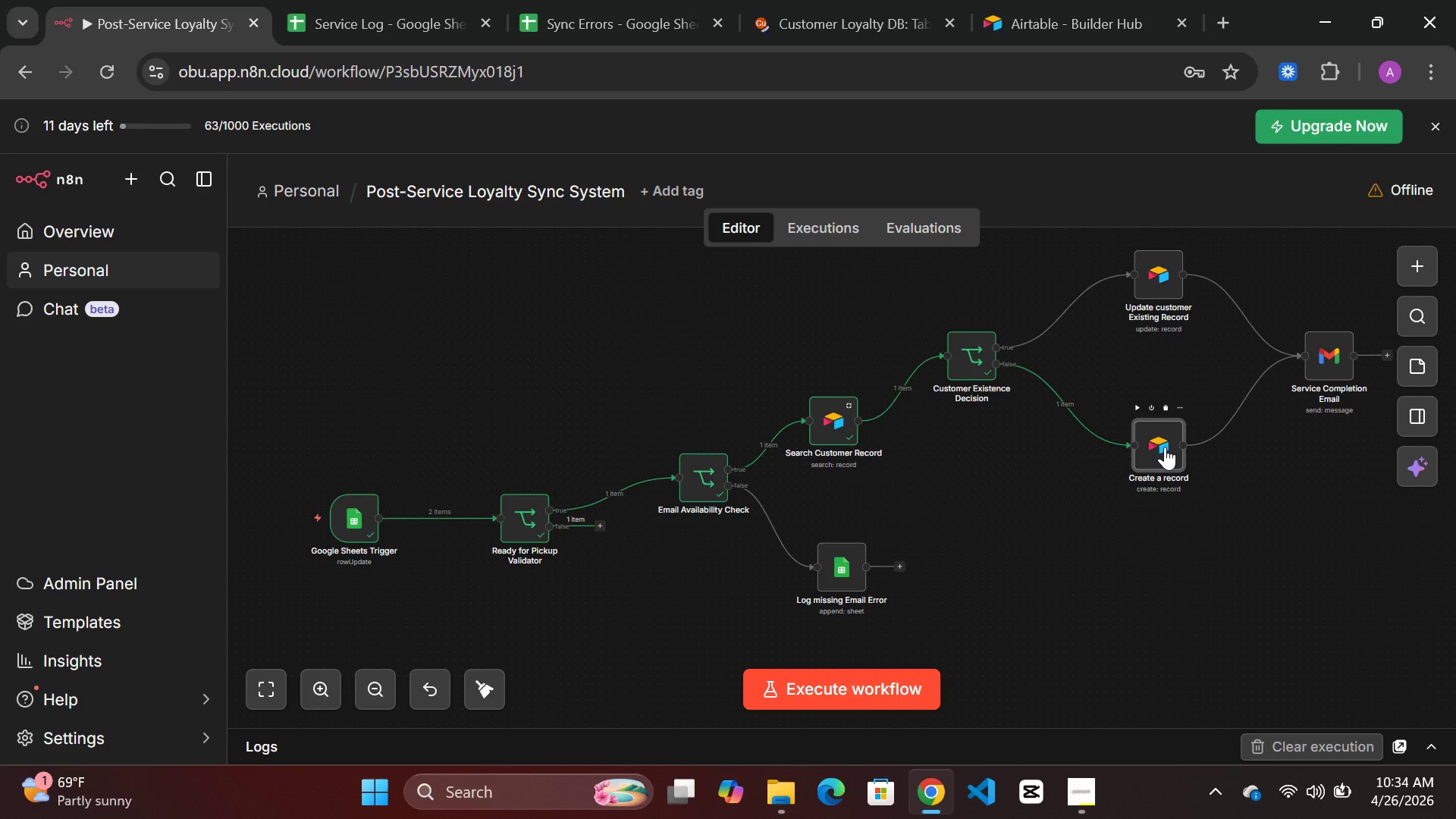 
double_click([1165, 447])
 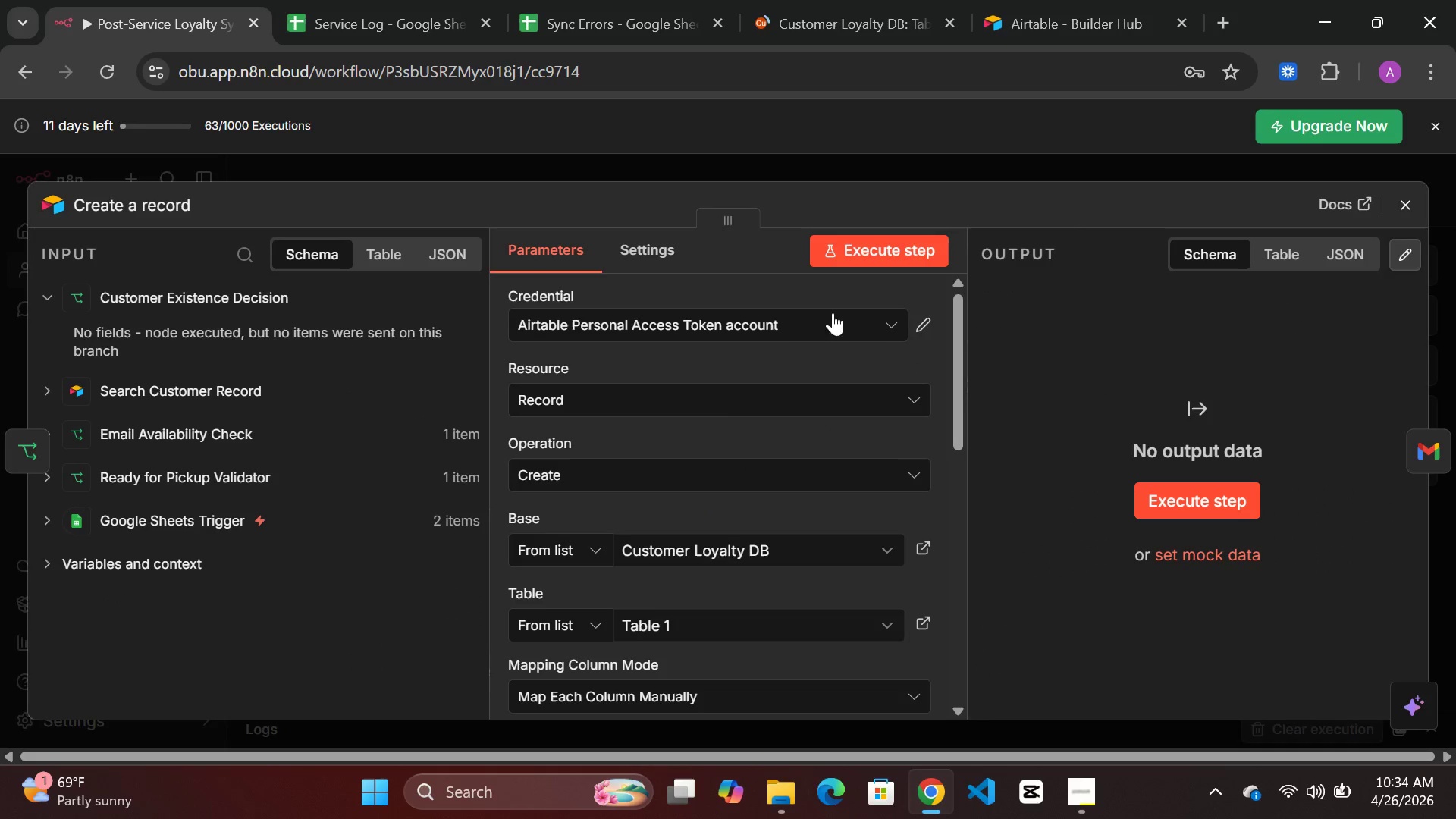 
left_click([871, 264])
 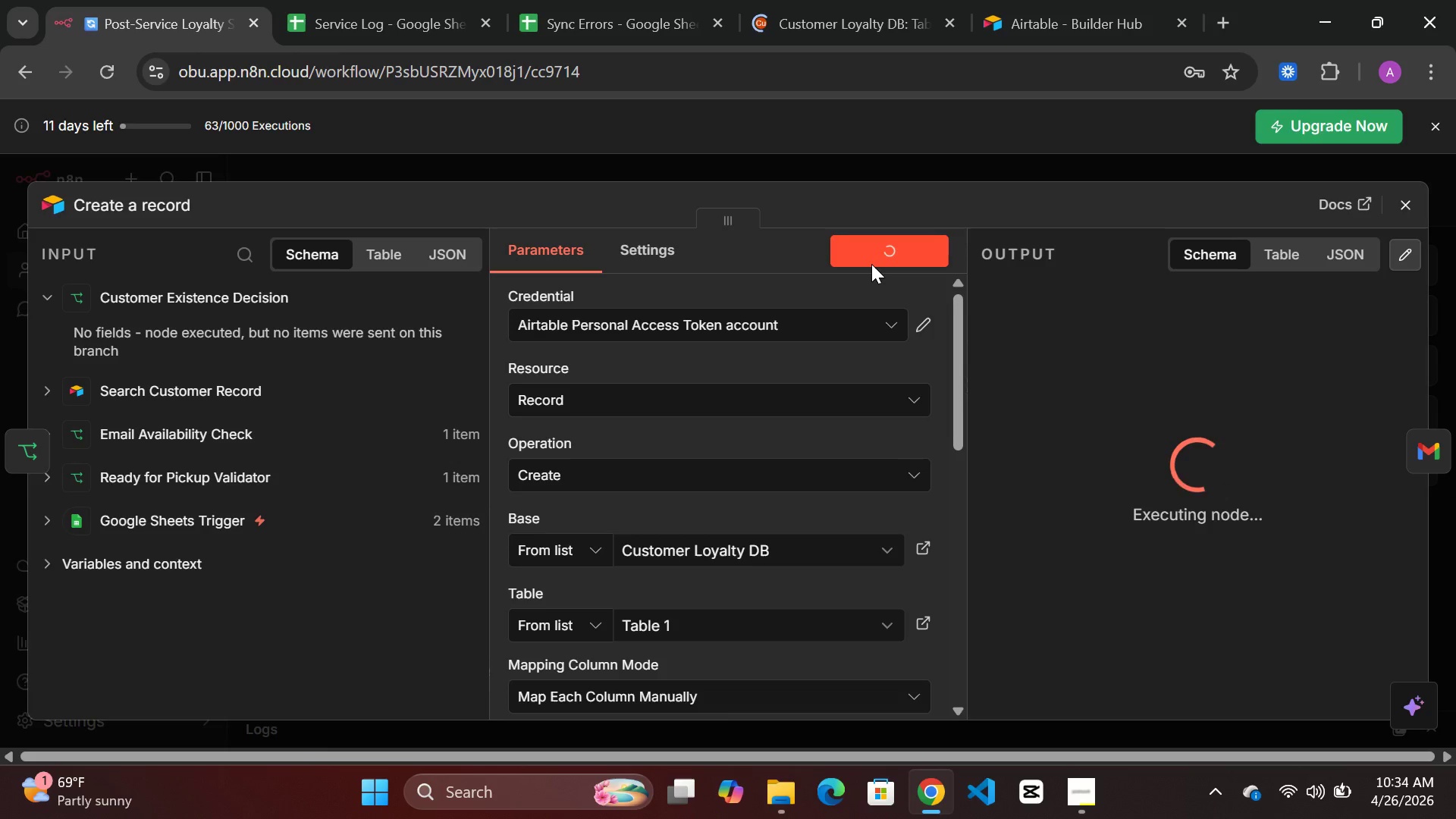 
wait(15.75)
 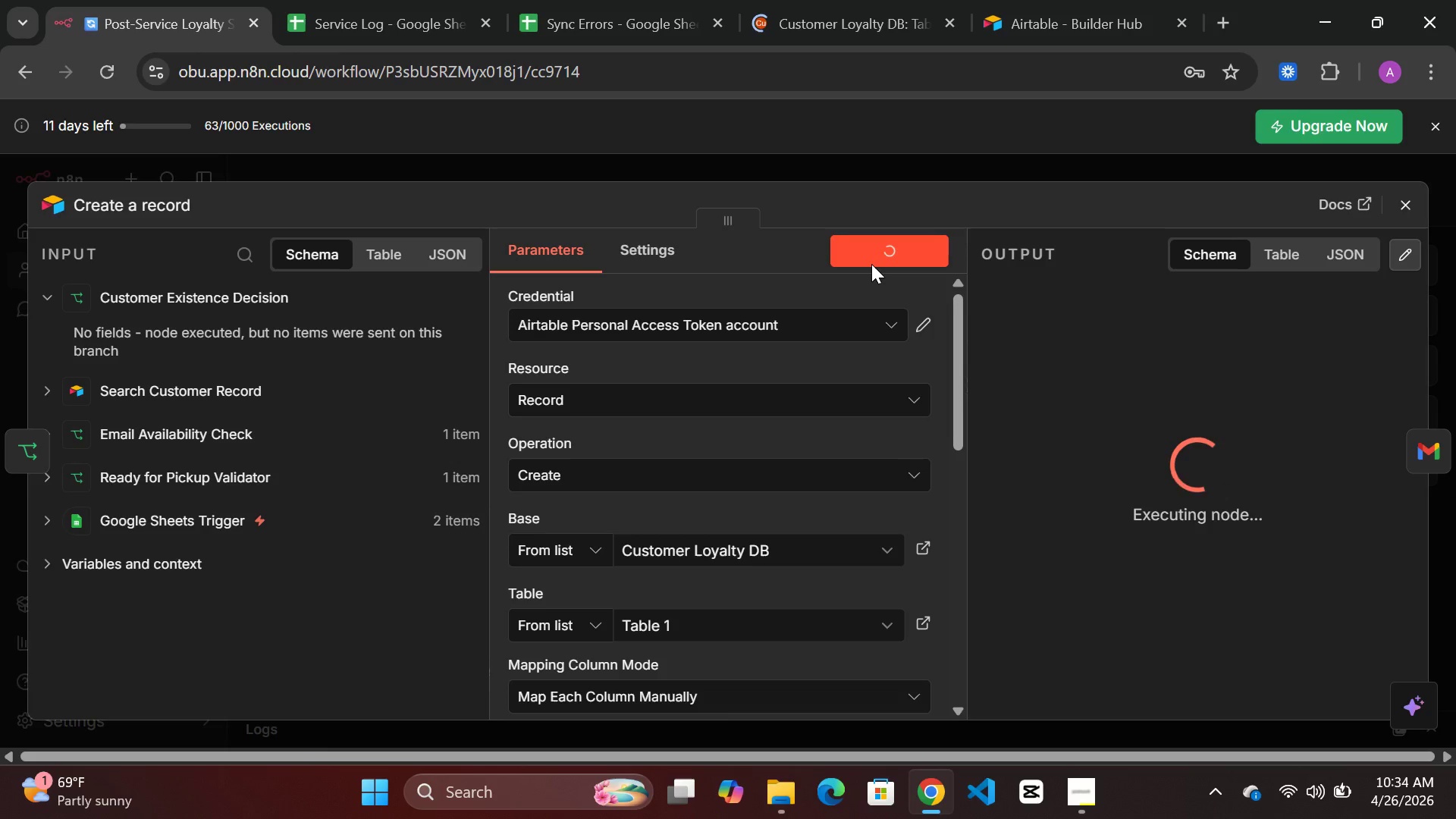 
left_click([965, 162])
 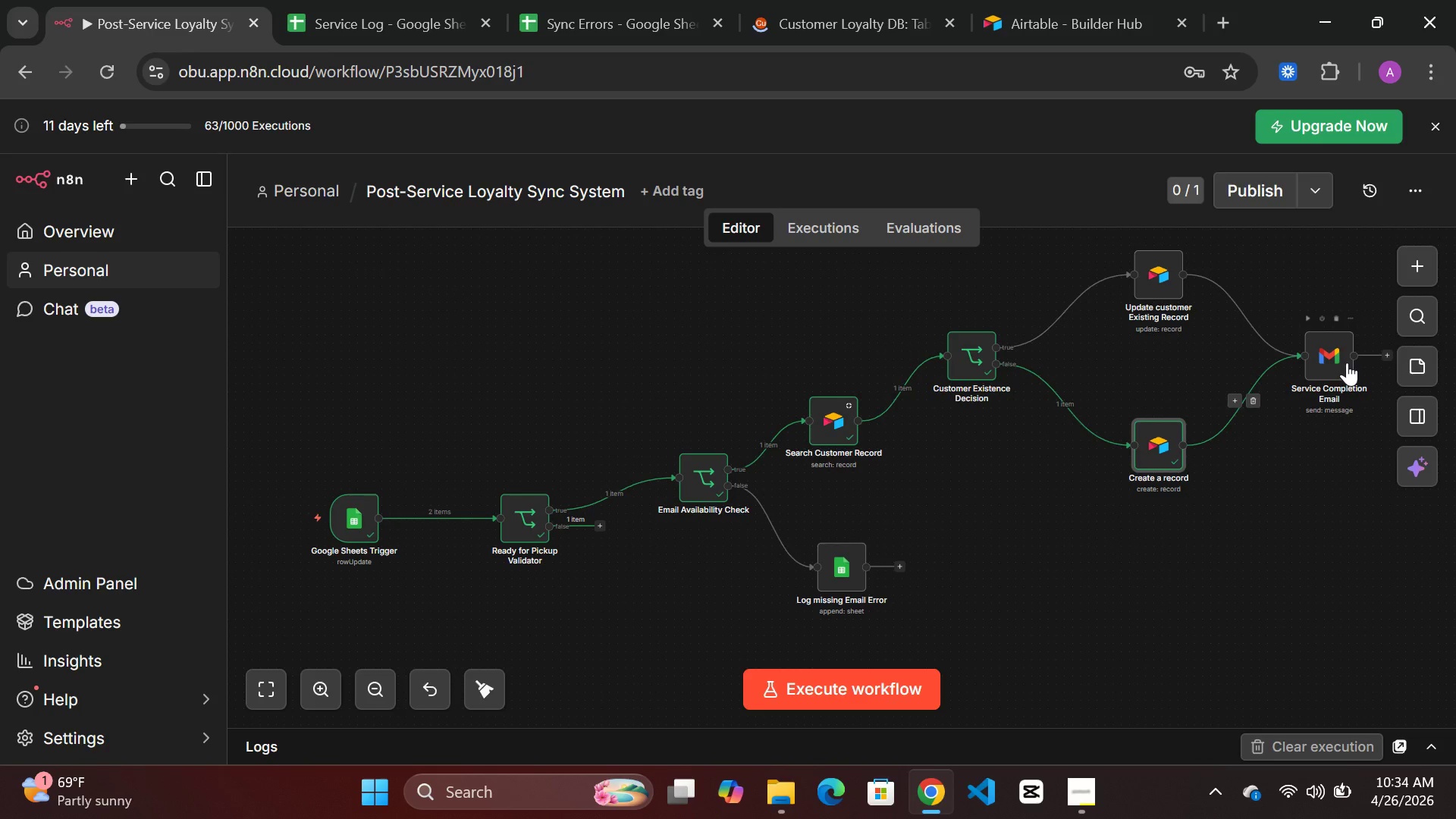 
double_click([1342, 360])
 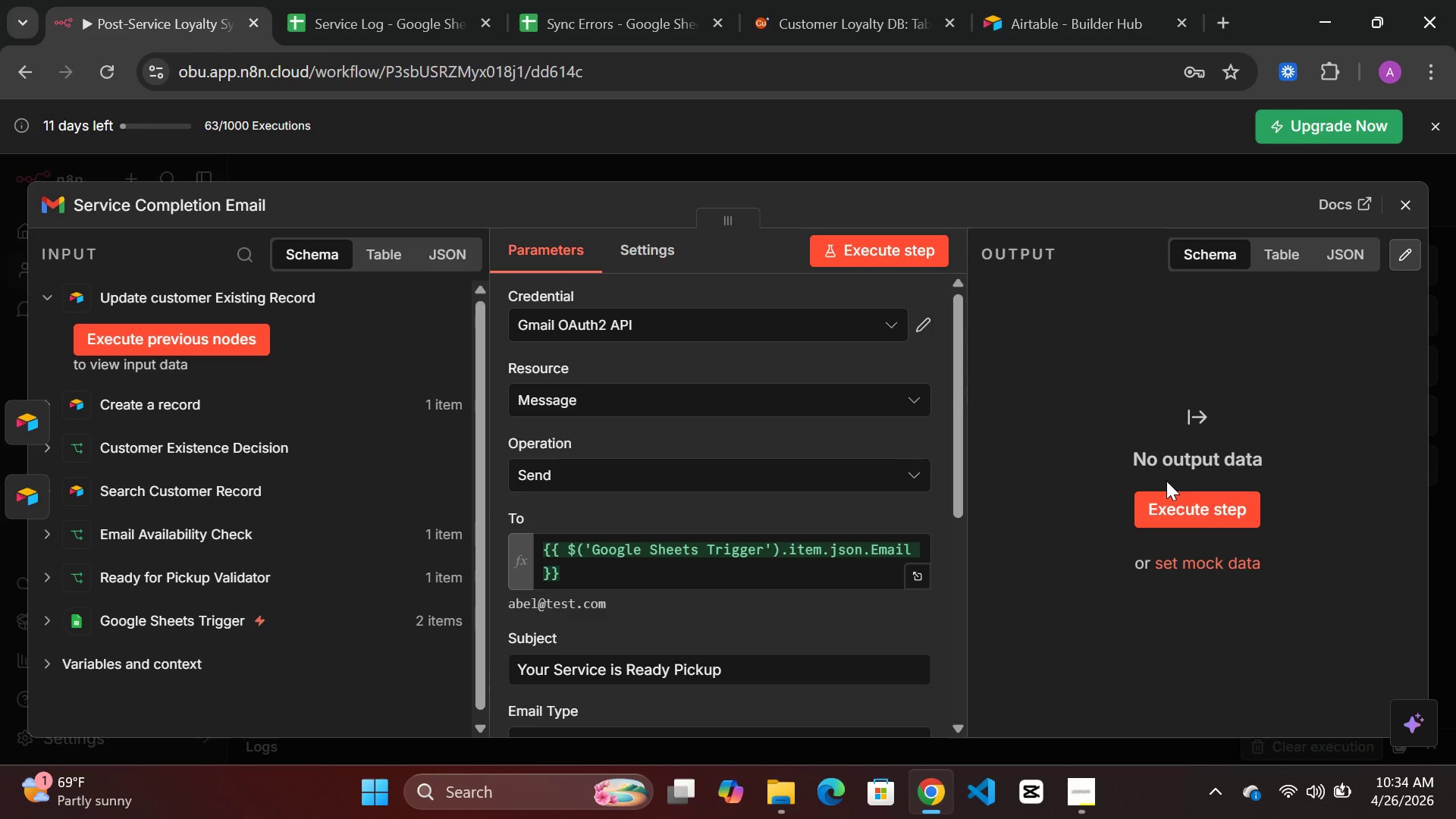 
wait(17.42)
 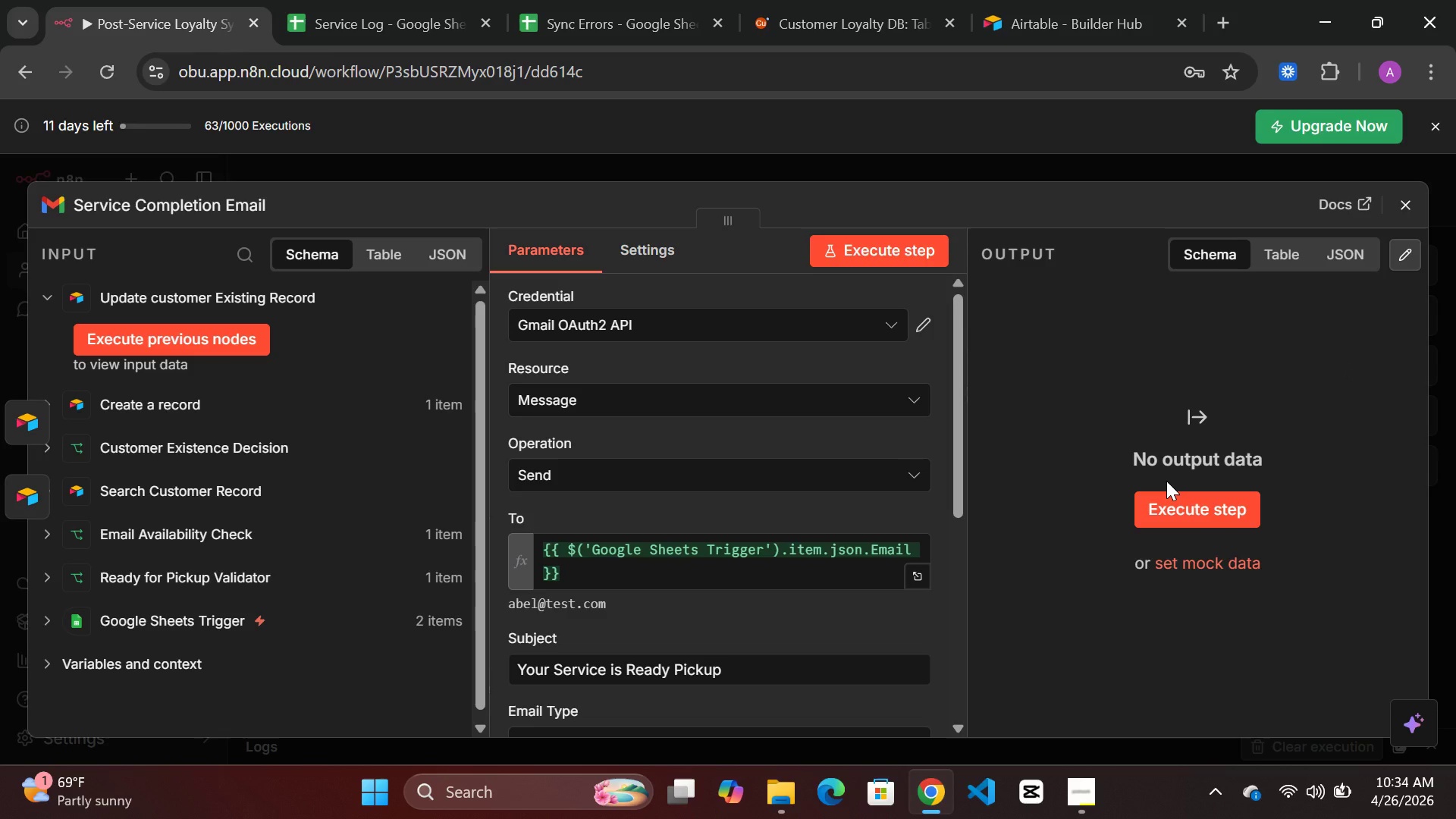 
left_click([878, 252])
 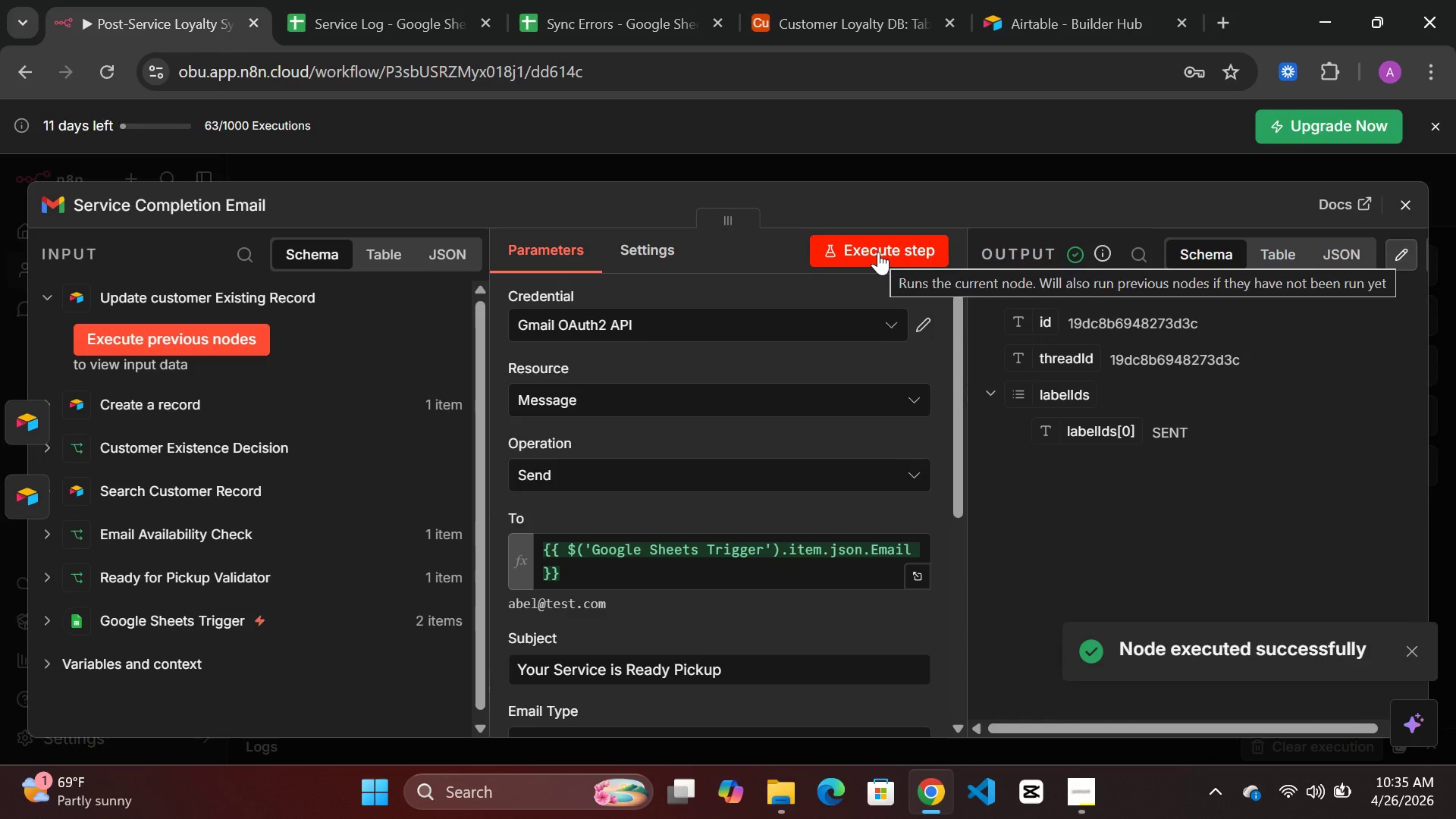 
wait(9.56)
 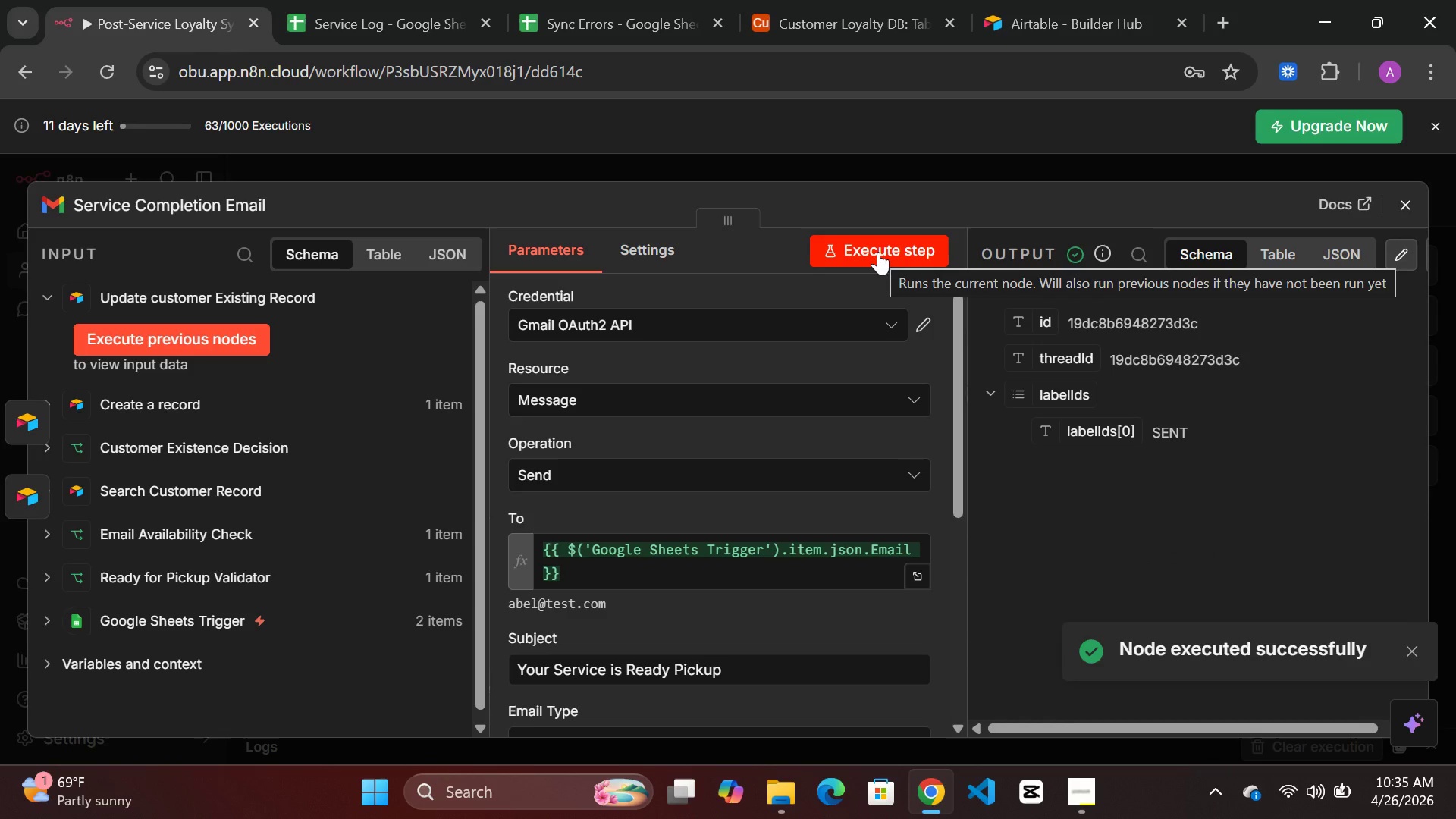 
left_click([817, 174])
 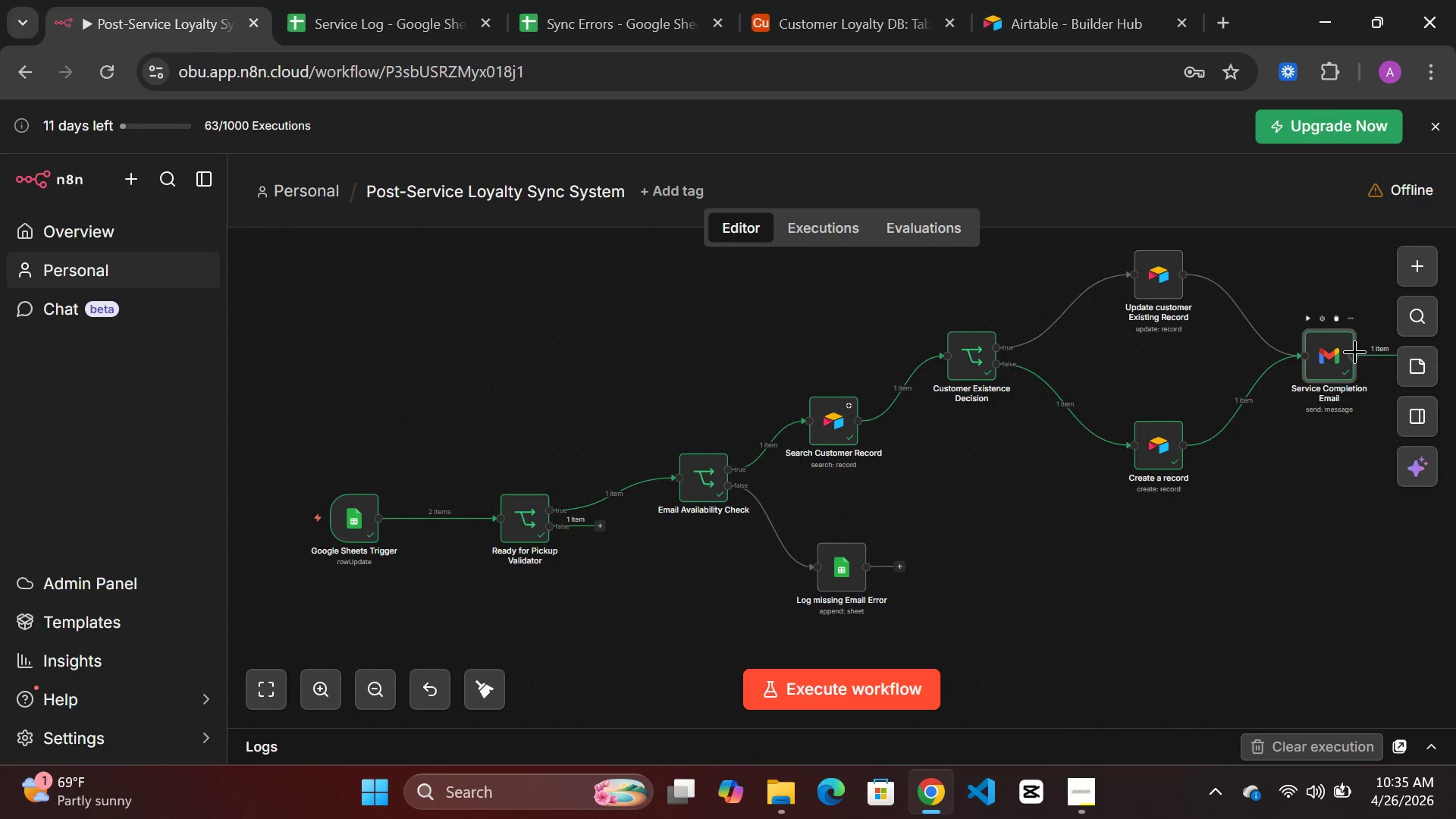 
double_click([1329, 351])
 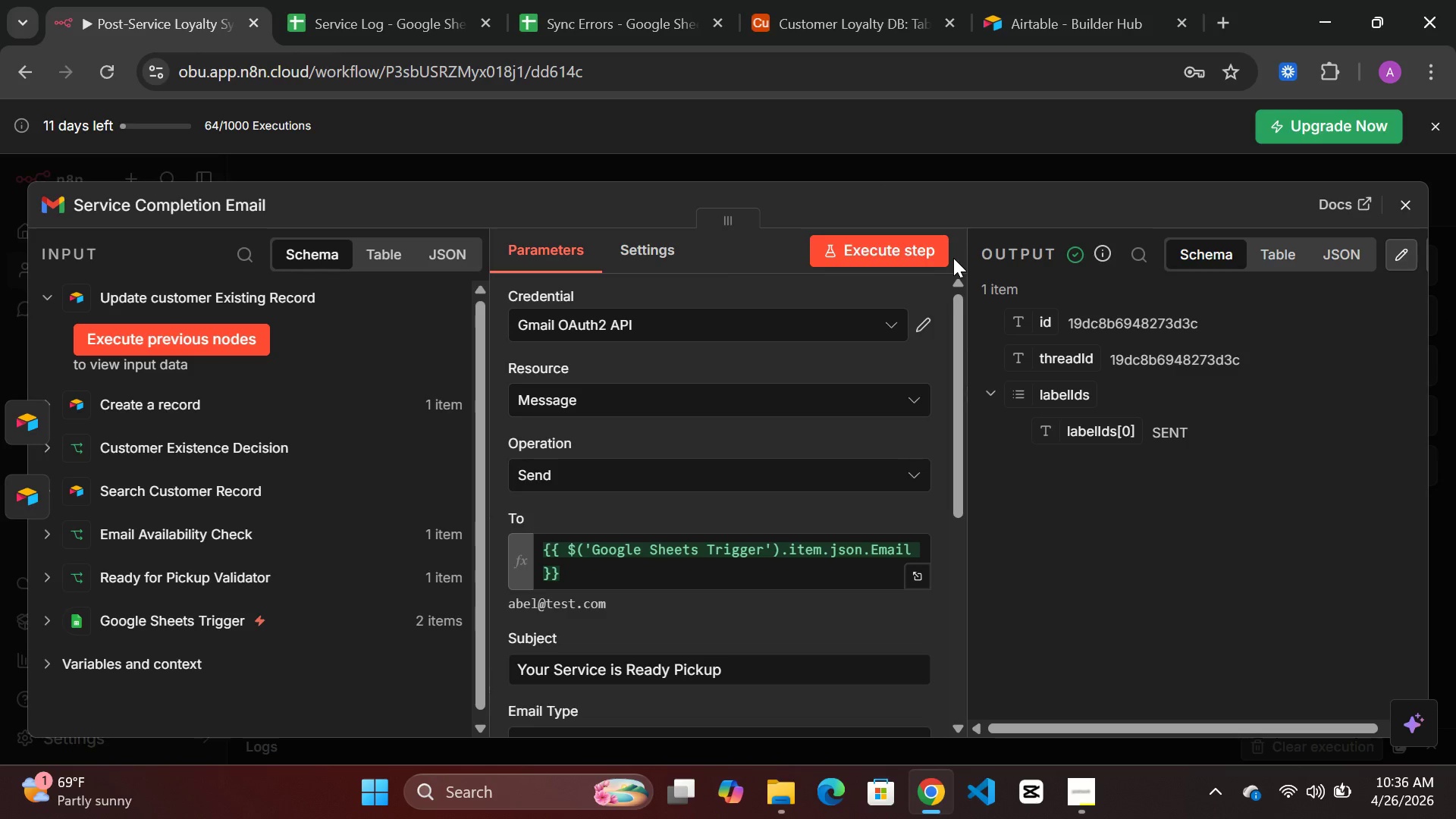 
wait(68.83)
 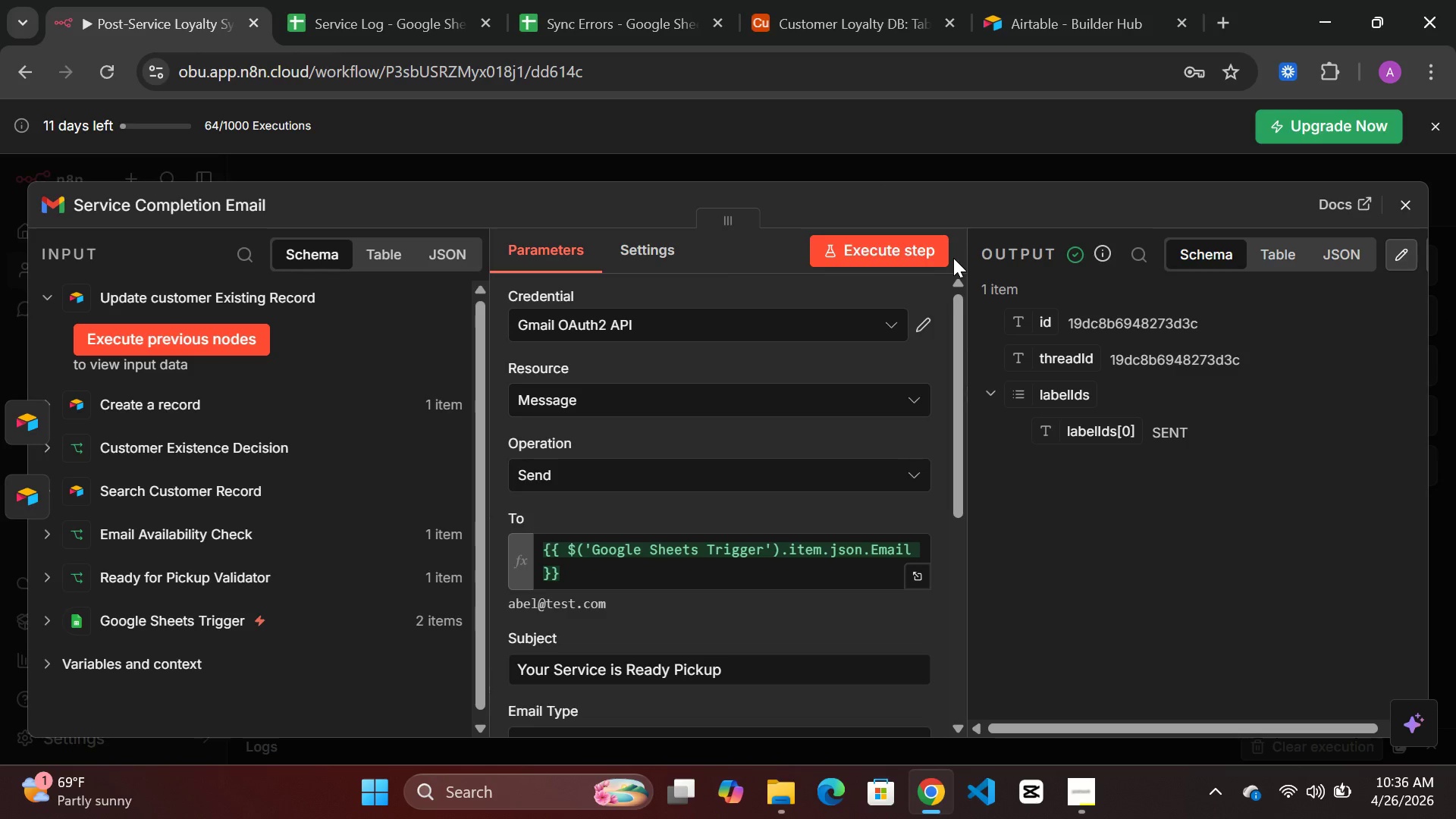 
left_click([369, 17])
 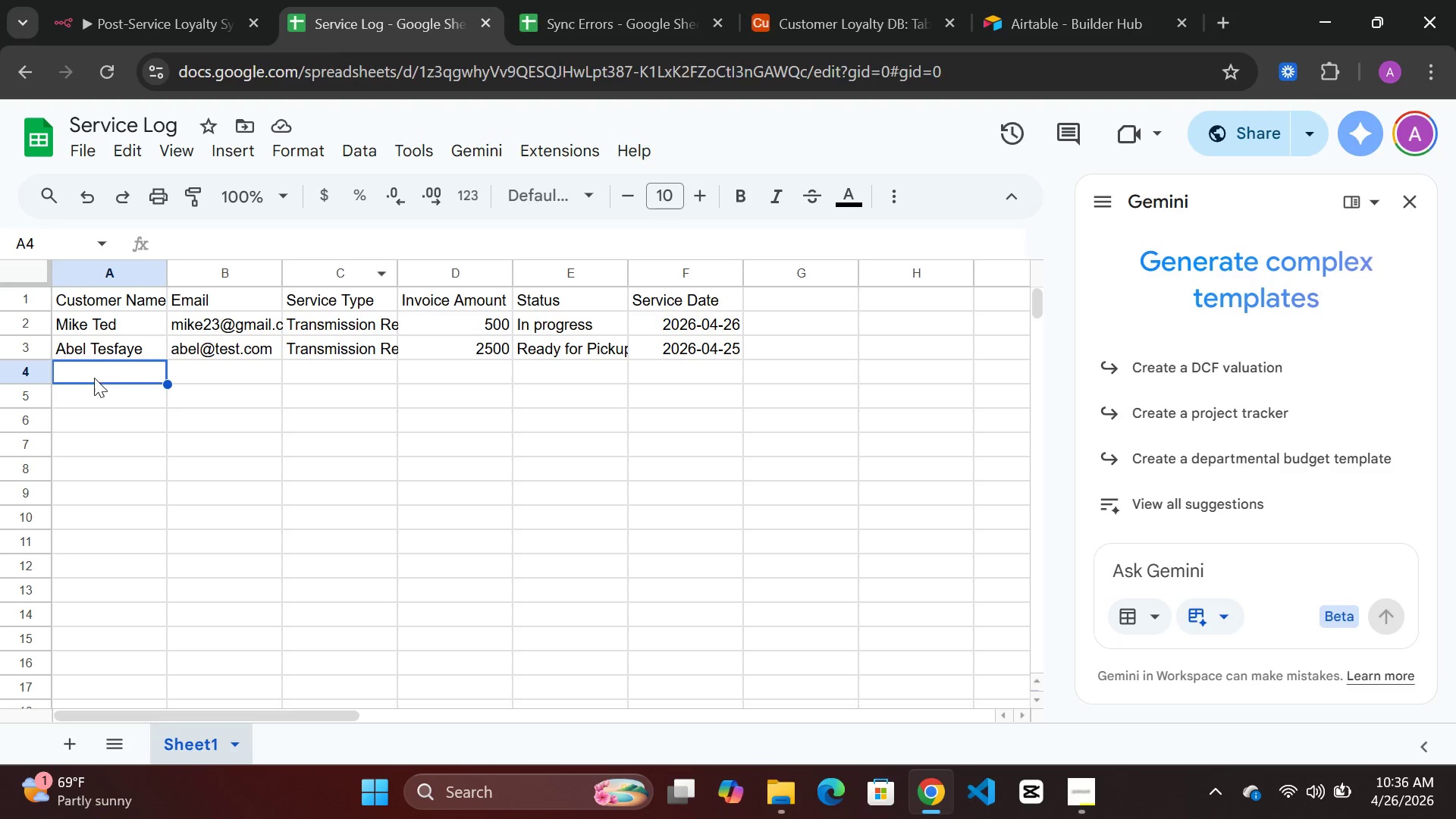 
double_click([94, 378])
 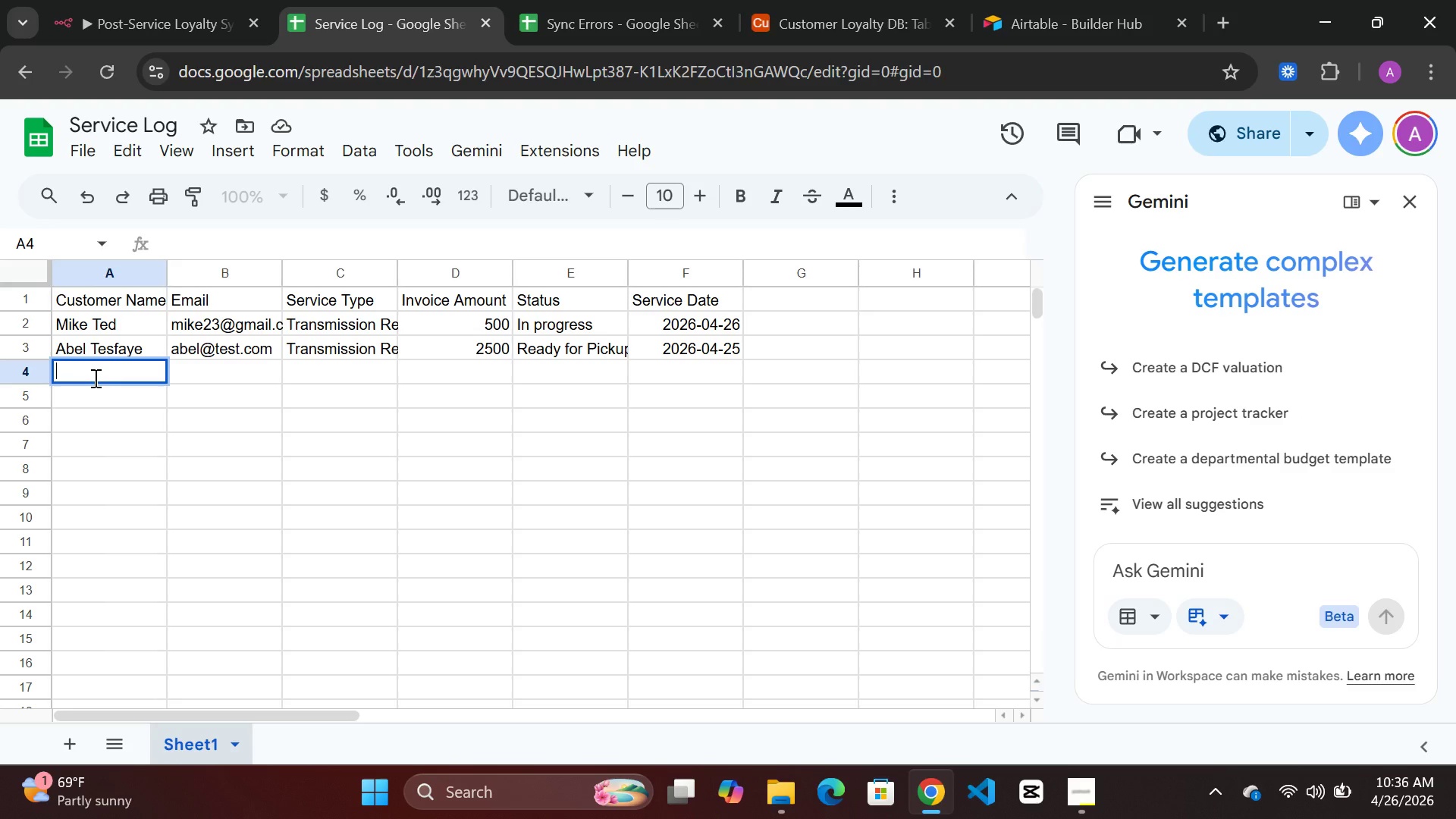 
wait(7.36)
 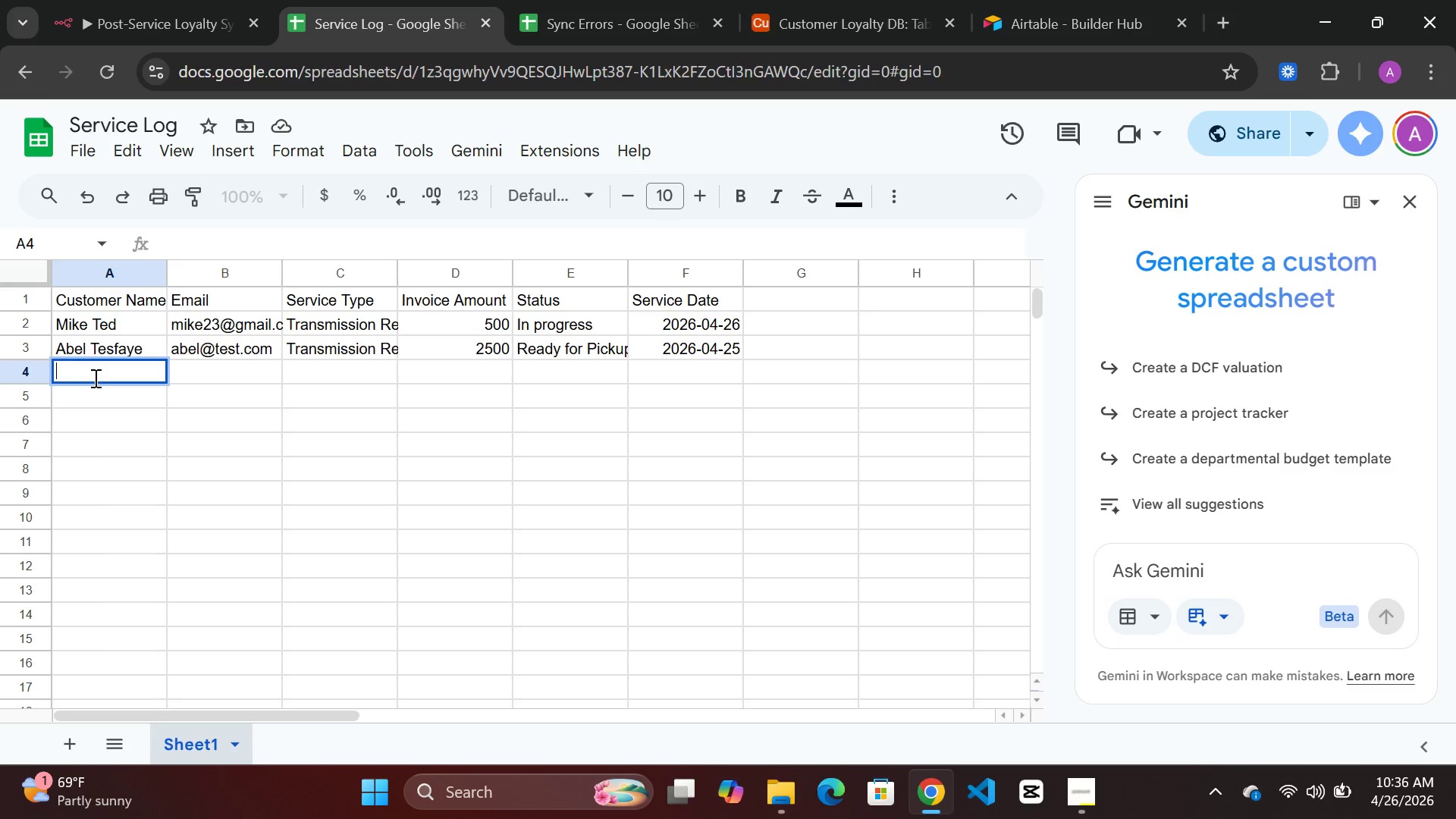 
type(Abel Tesfay)
 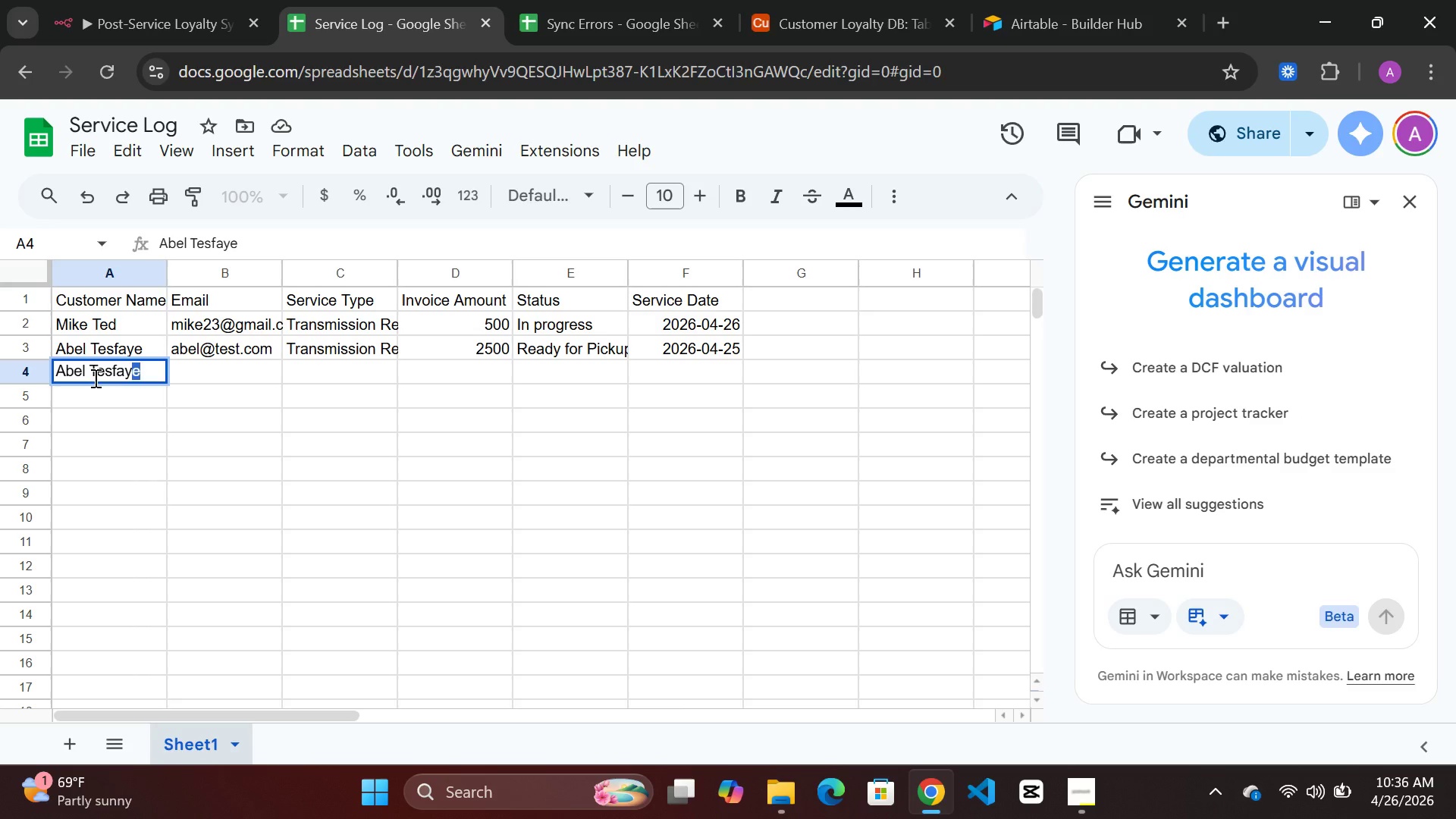 
left_click([160, 370])
 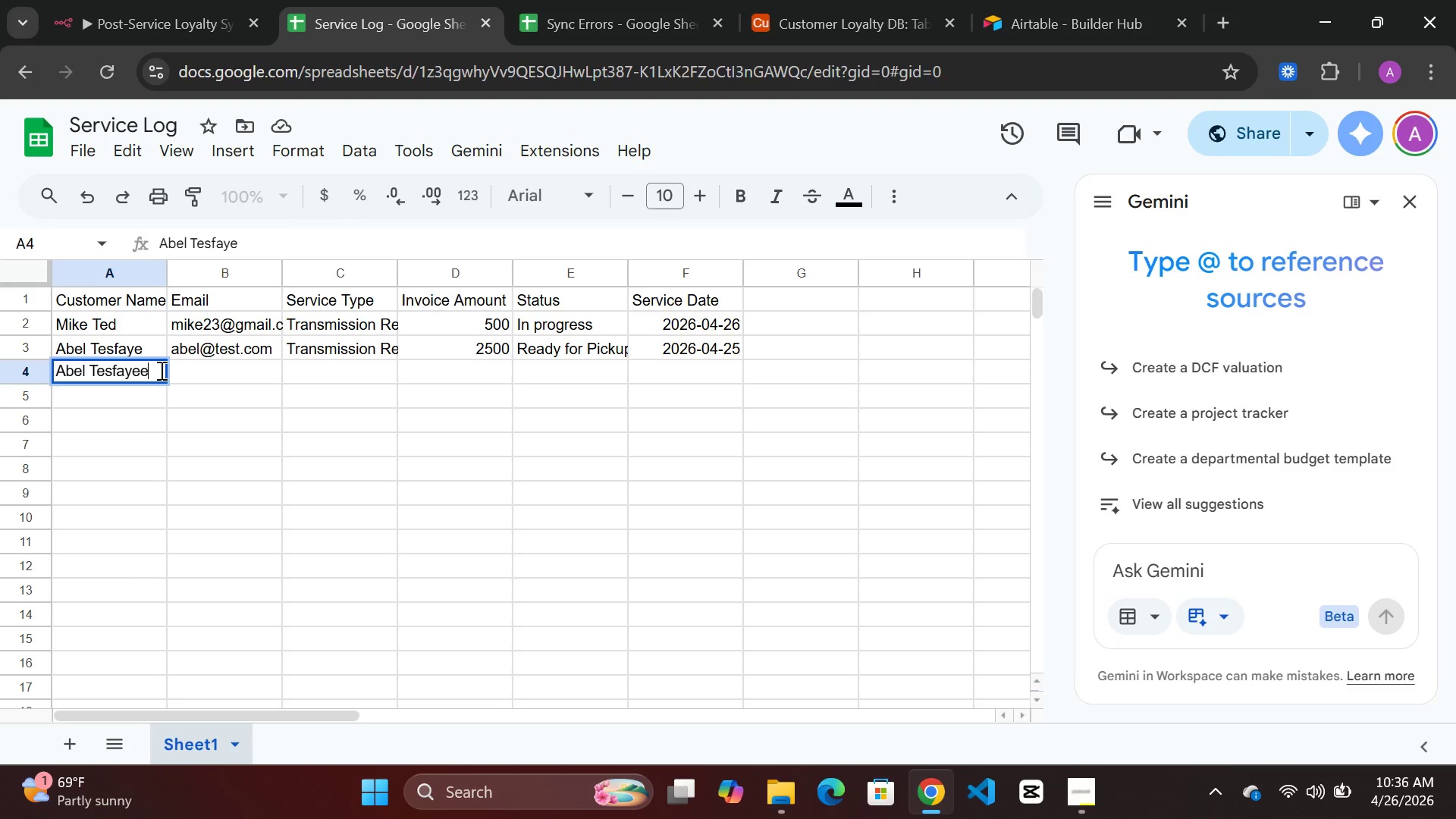 
key(E)
 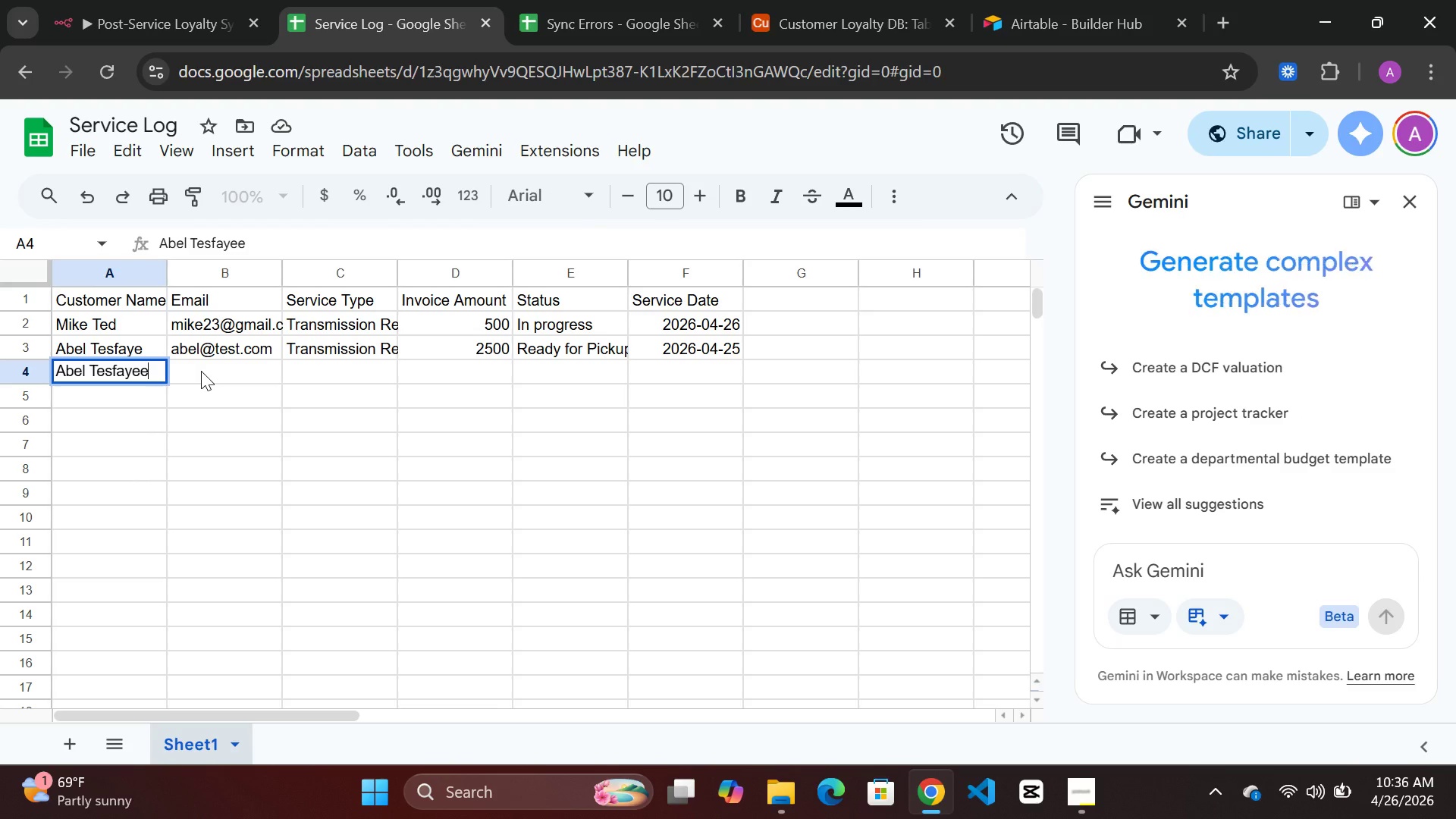 
key(Backspace)
 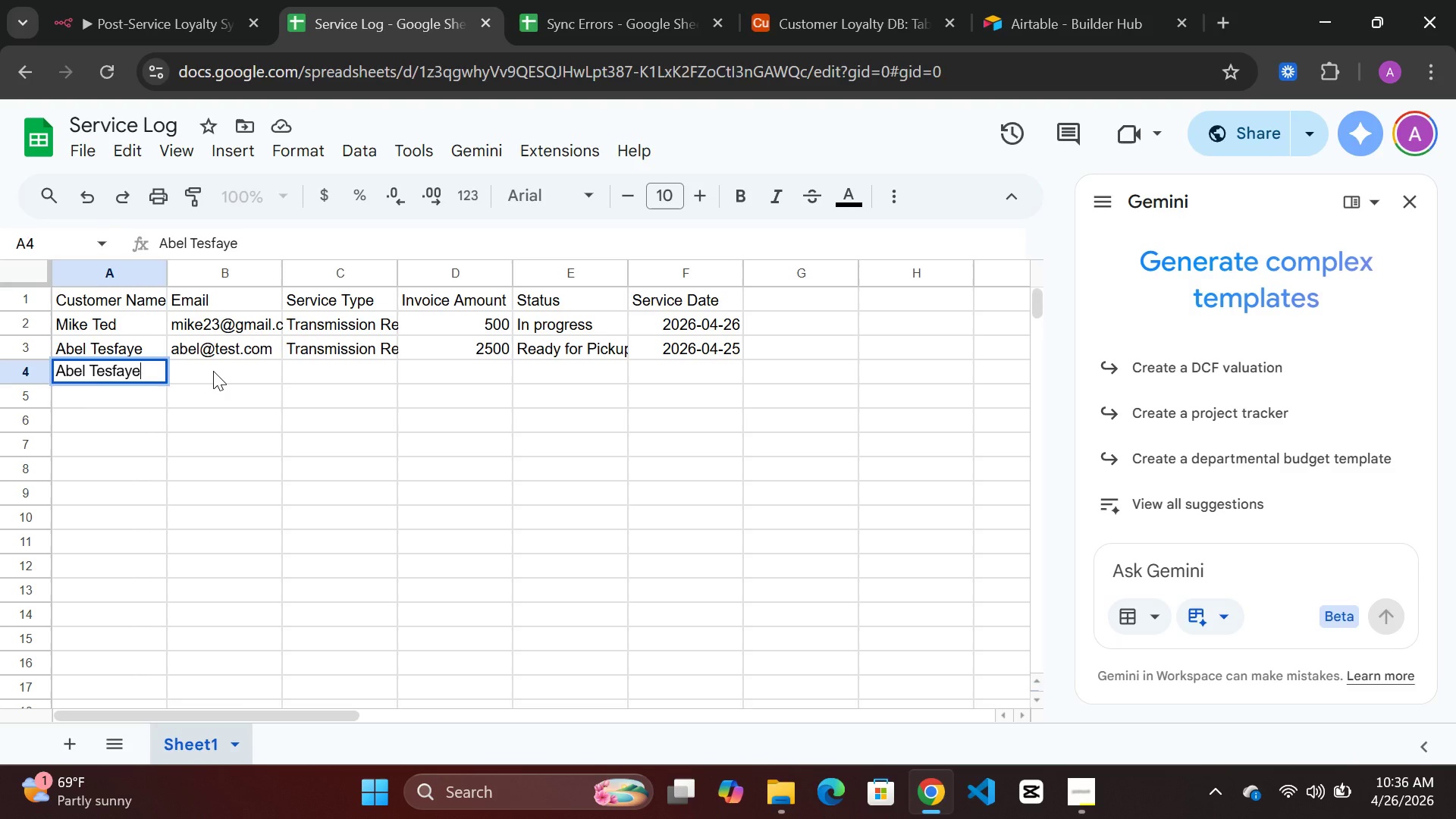 
double_click([213, 371])
 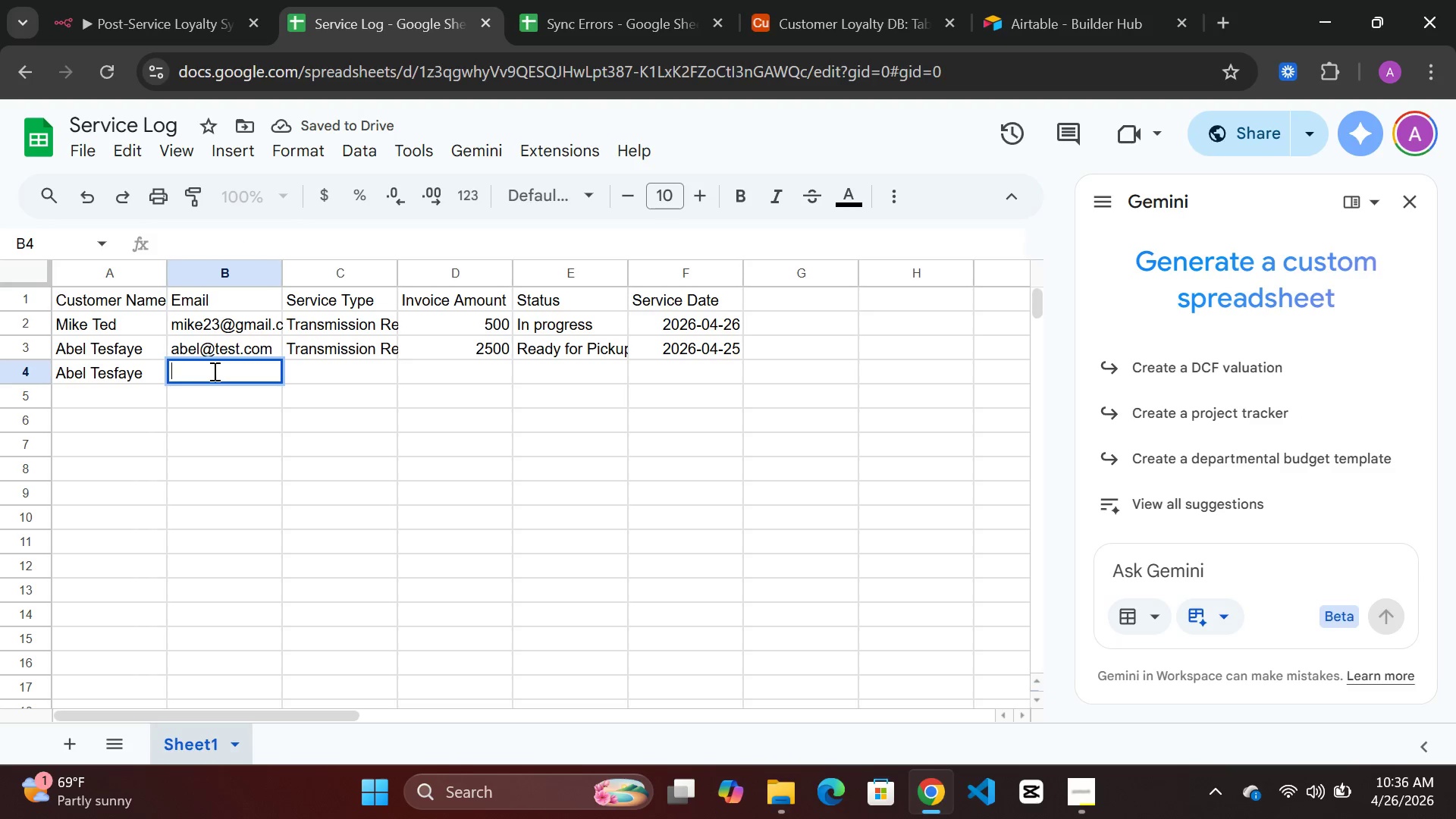 
type(abe)
 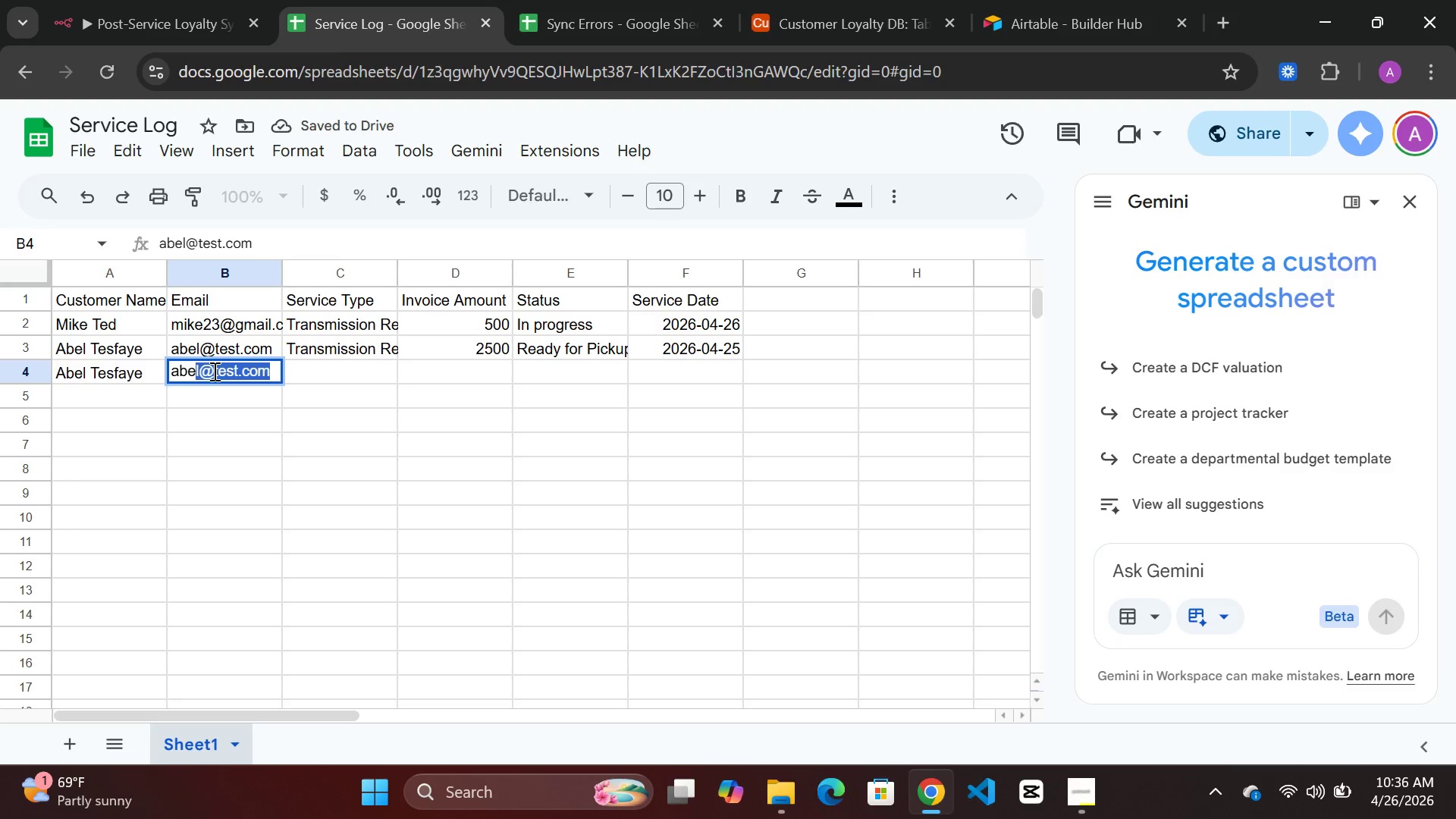 
key(Enter)
 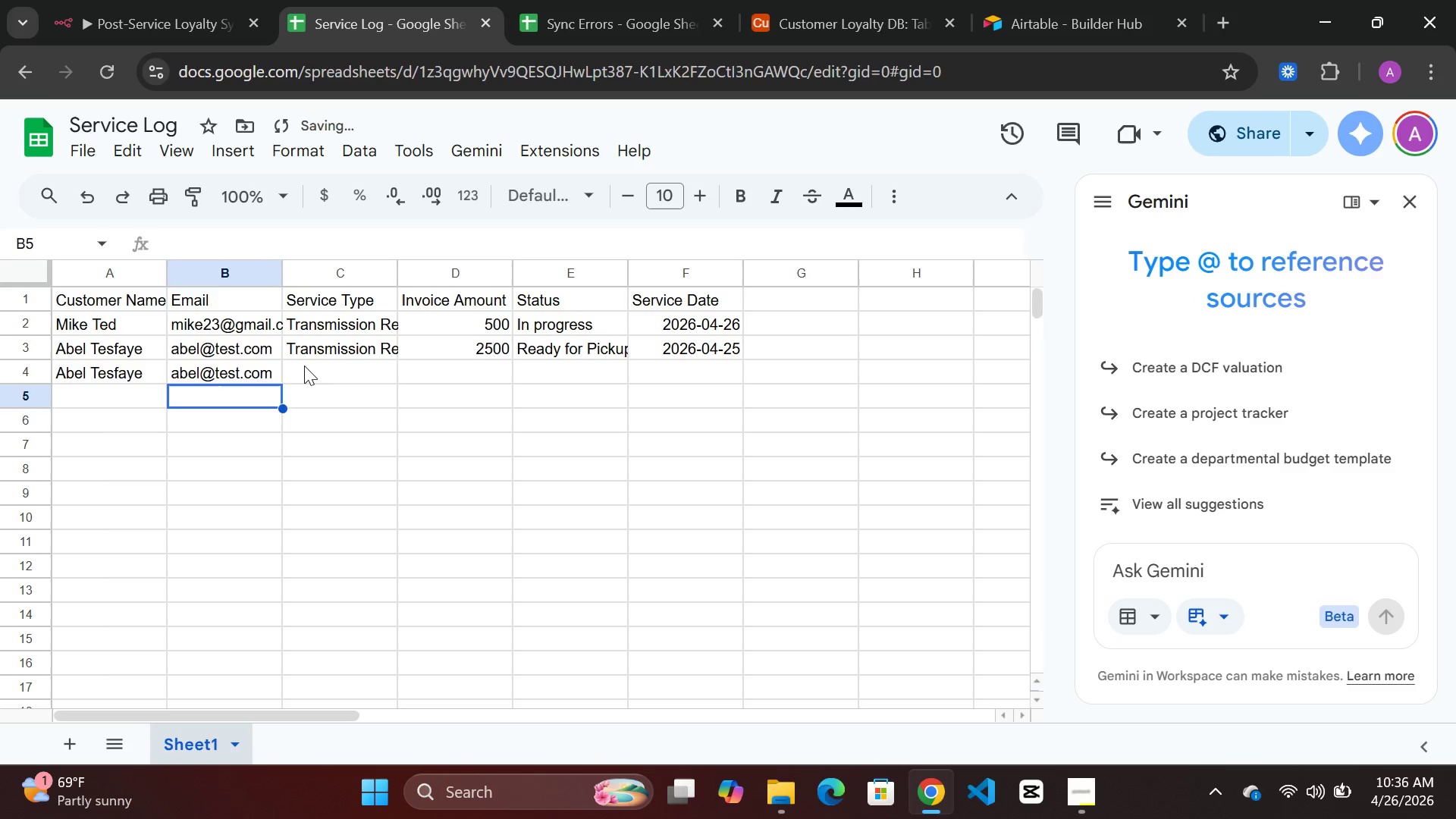 
double_click([304, 366])
 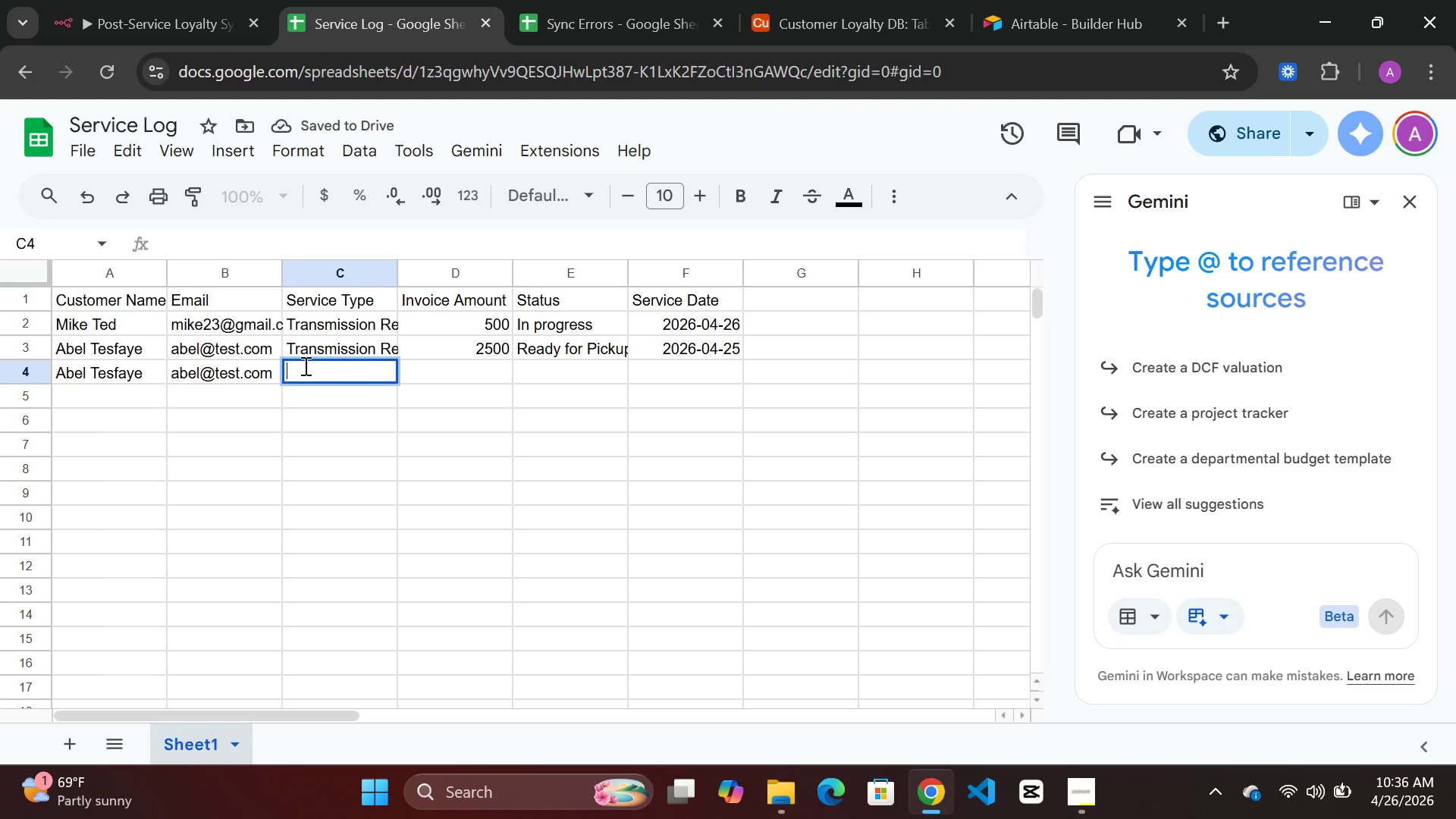 
type(Trans)
 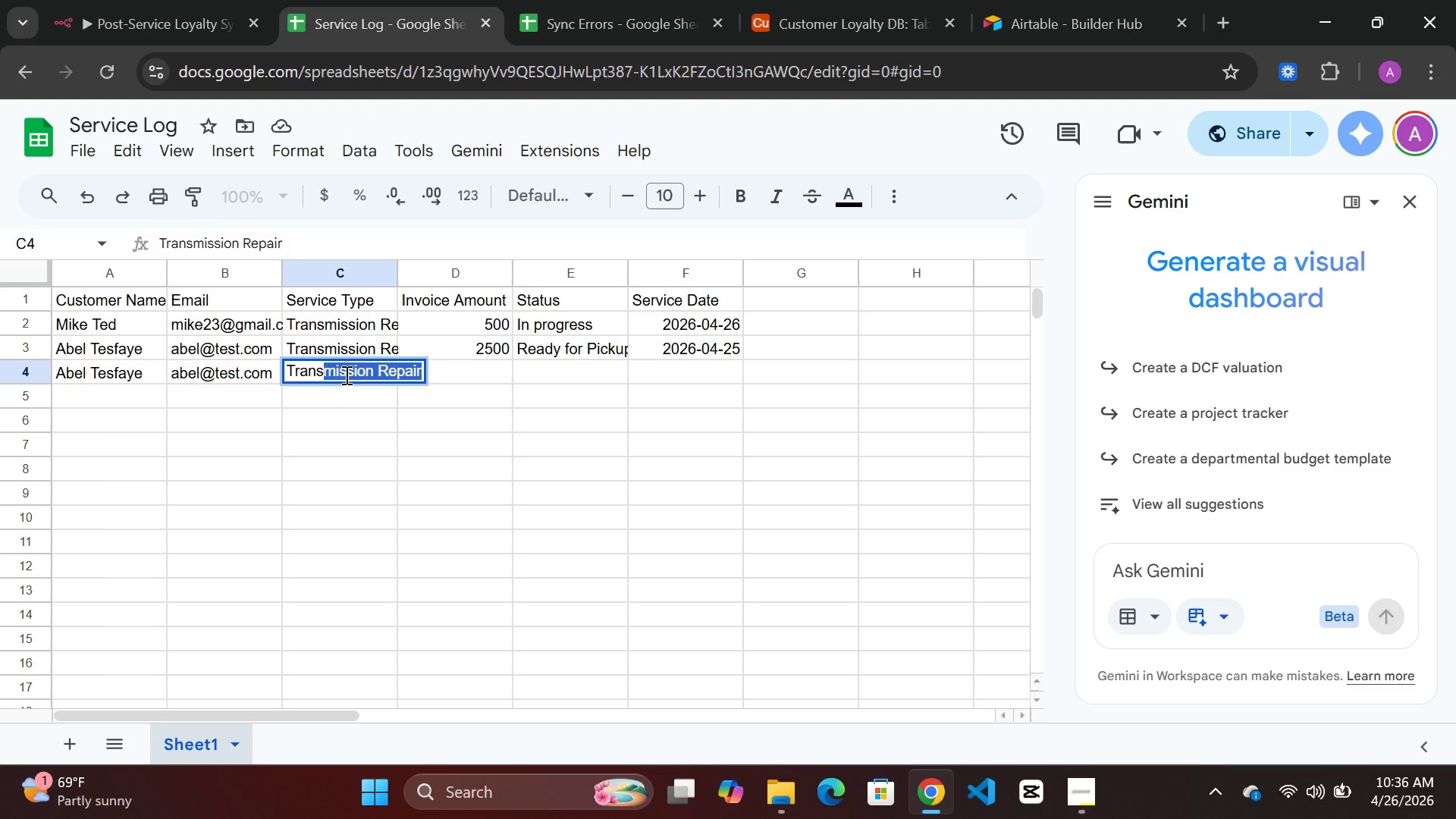 
key(Enter)
 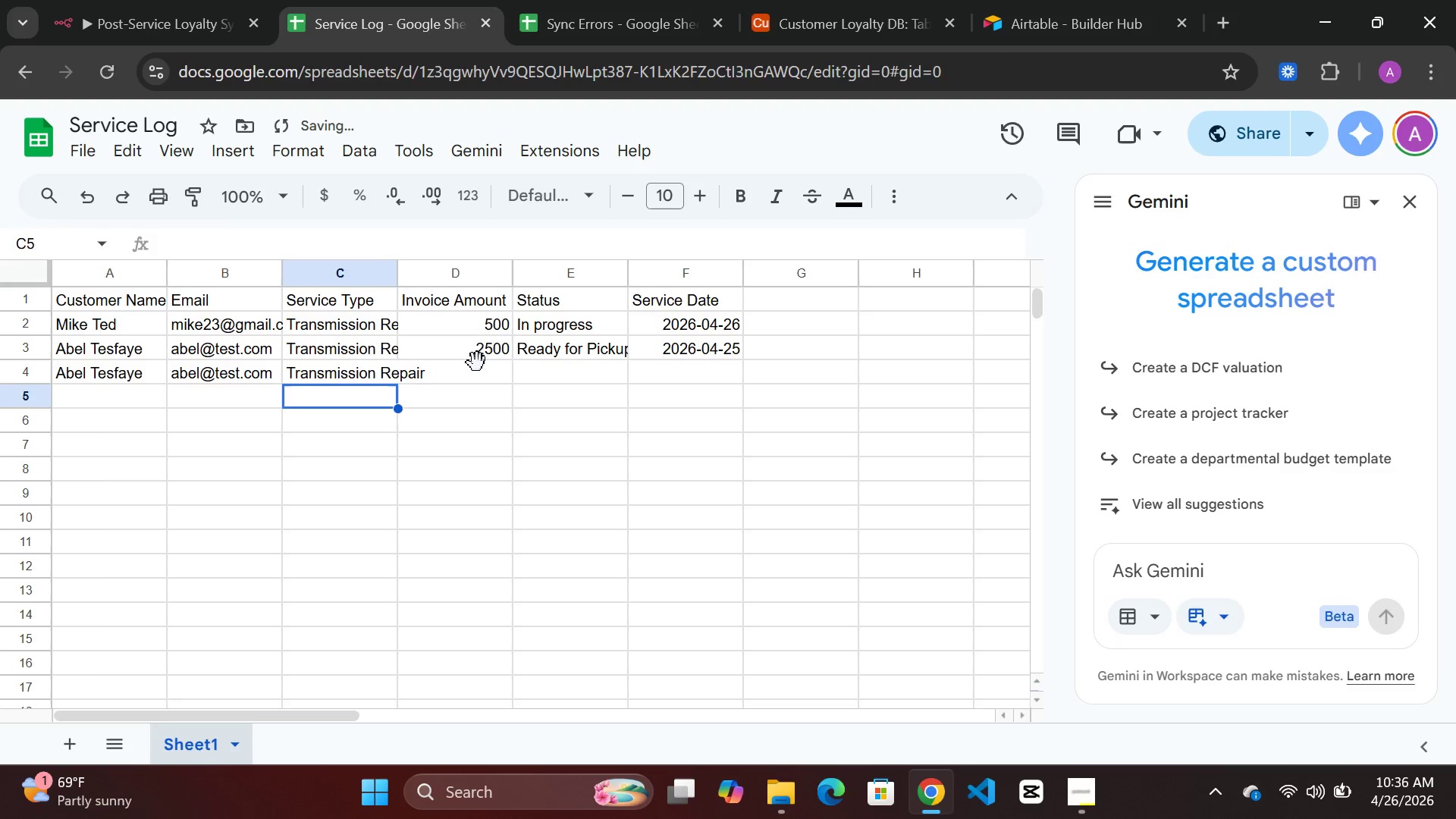 
double_click([477, 362])
 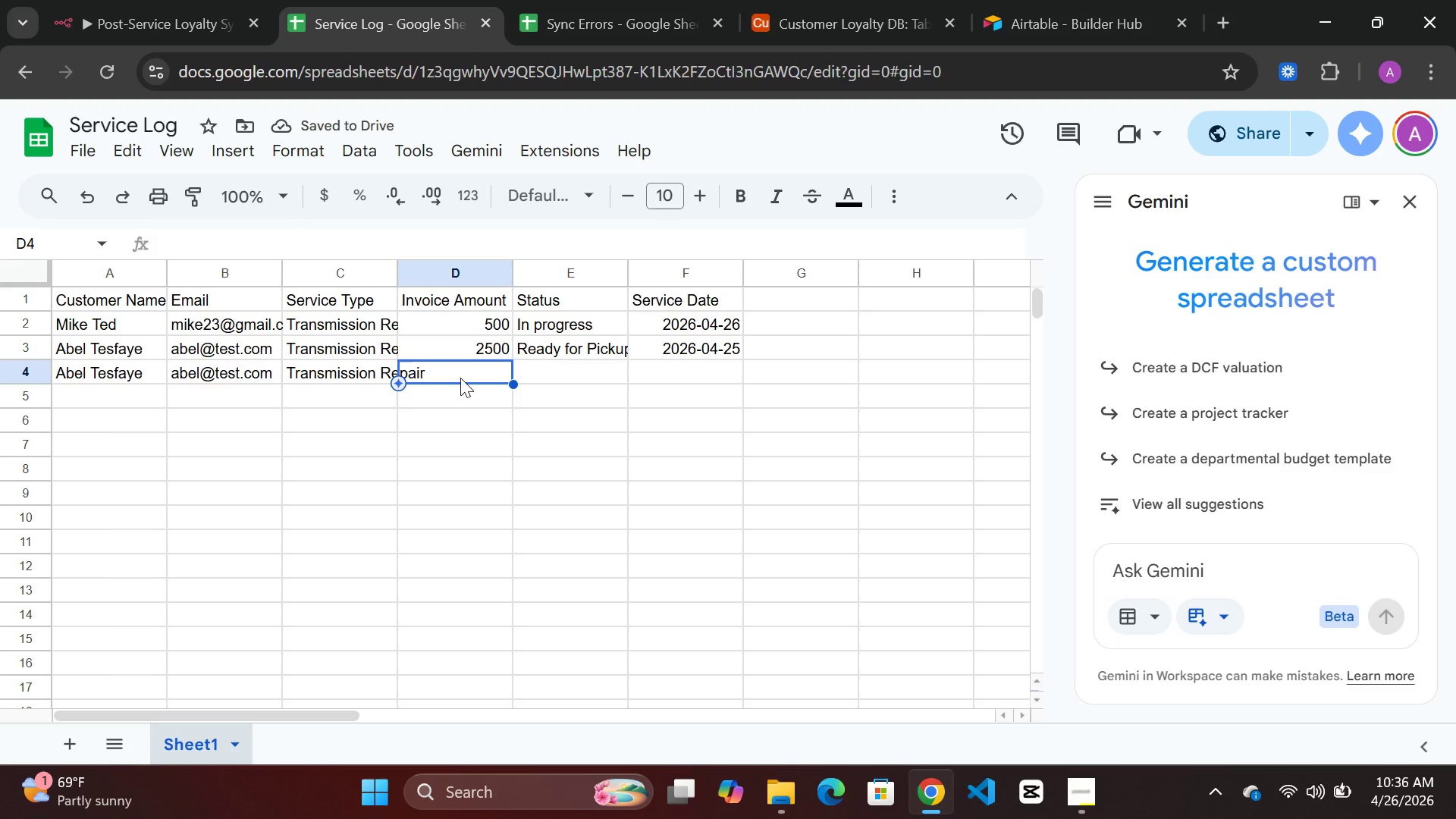 
double_click([458, 378])
 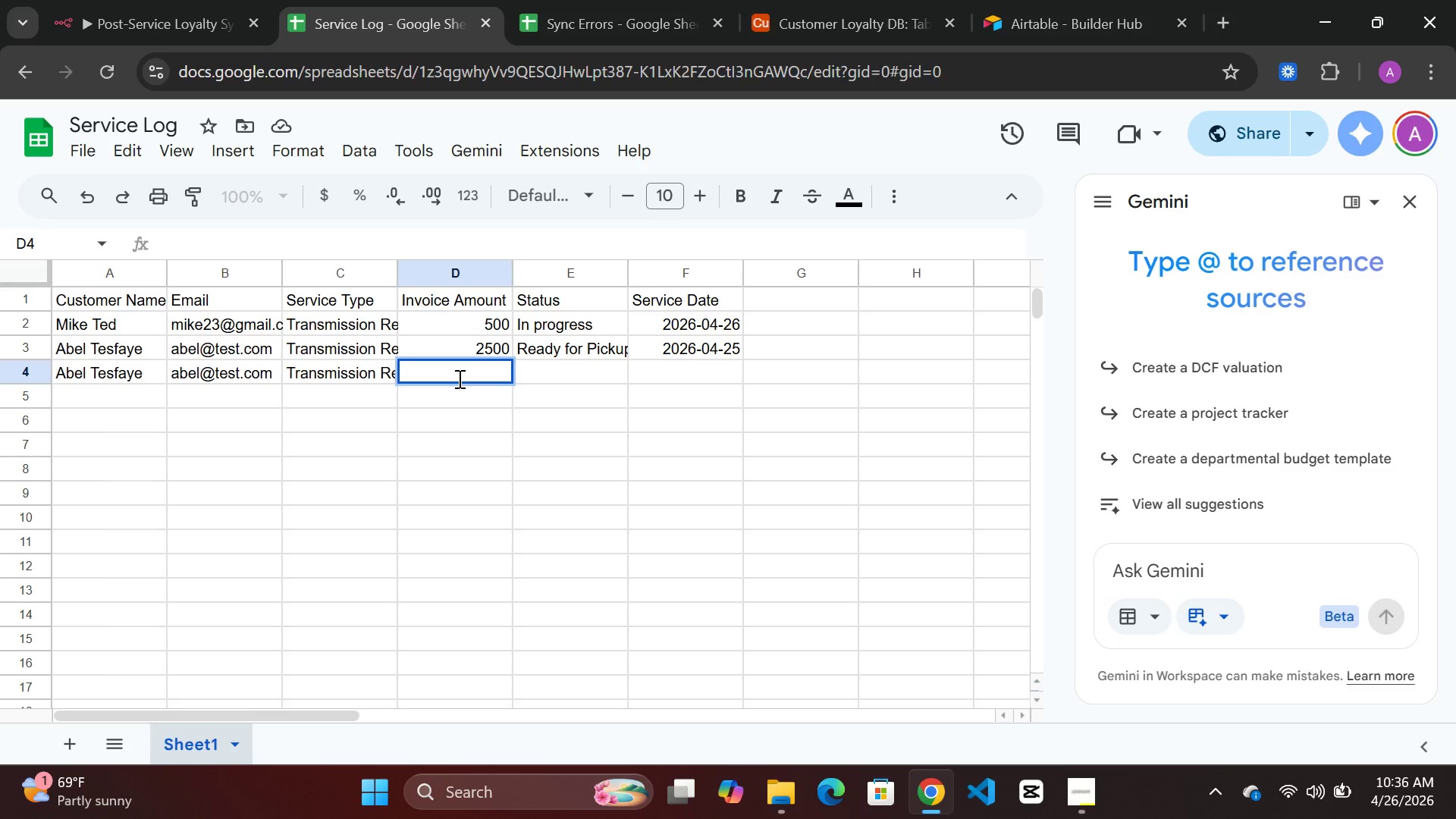 
type(4500)
 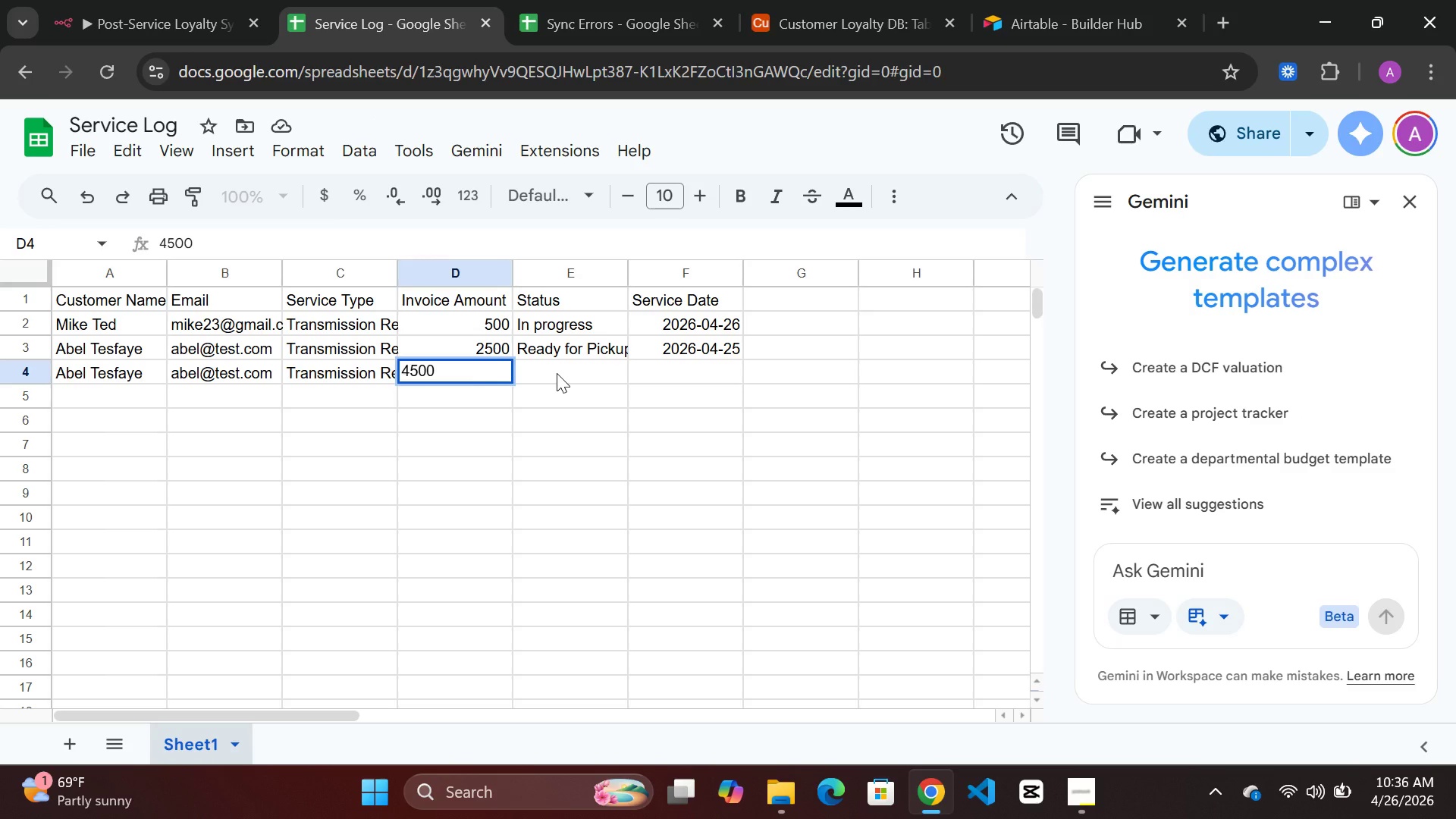 
double_click([558, 373])
 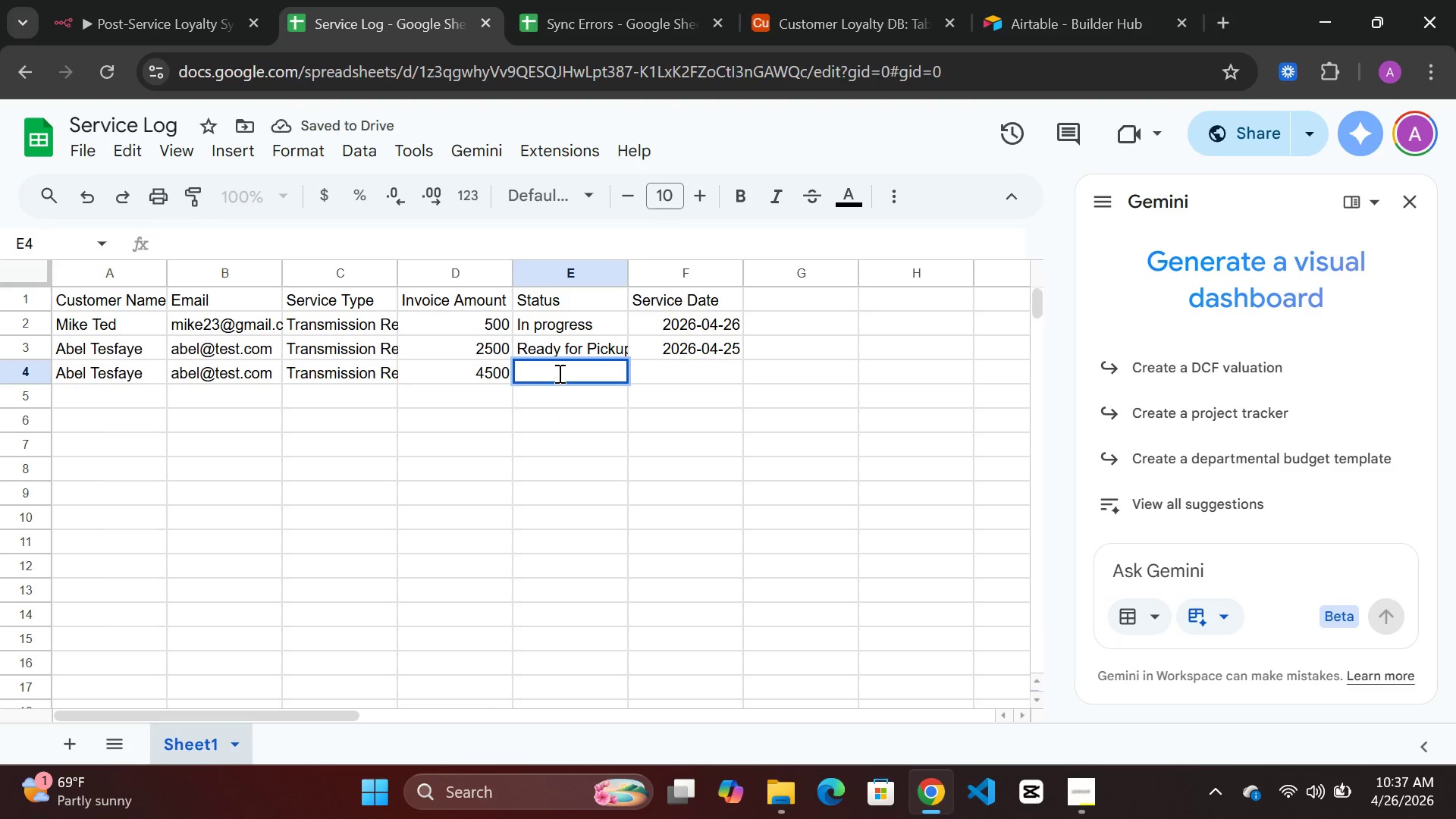 
type(Re)
 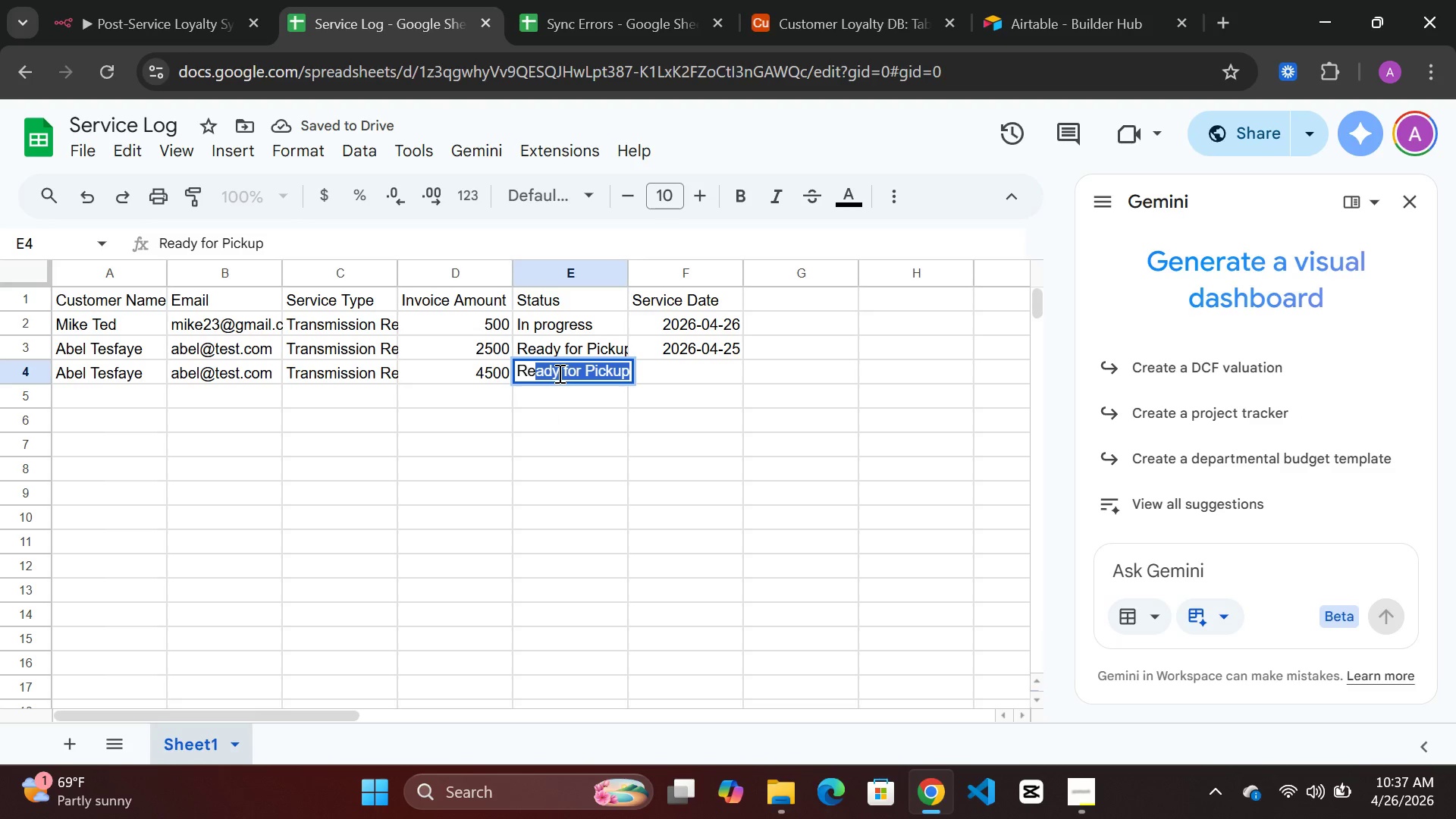 
key(Enter)
 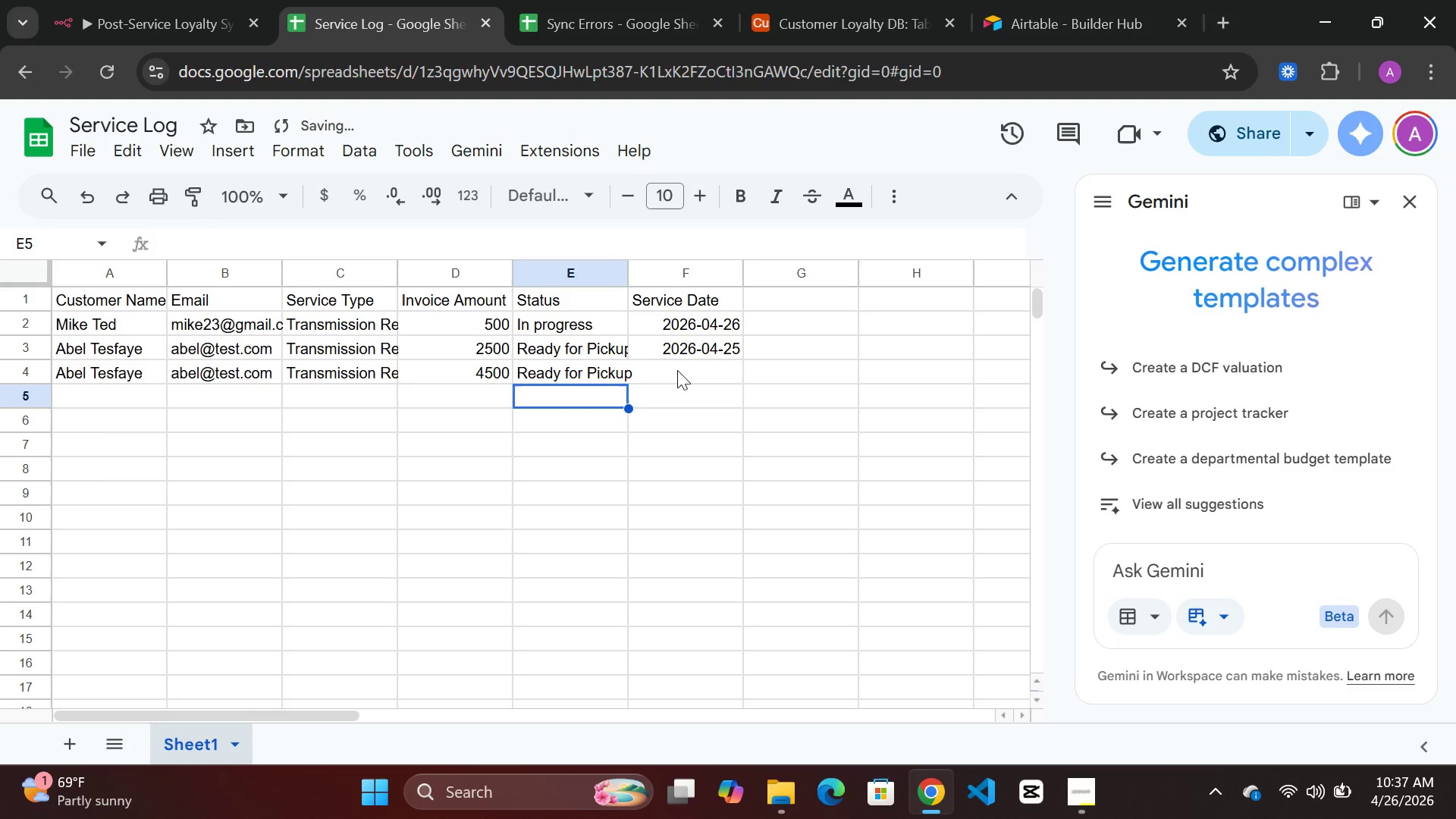 
double_click([677, 370])
 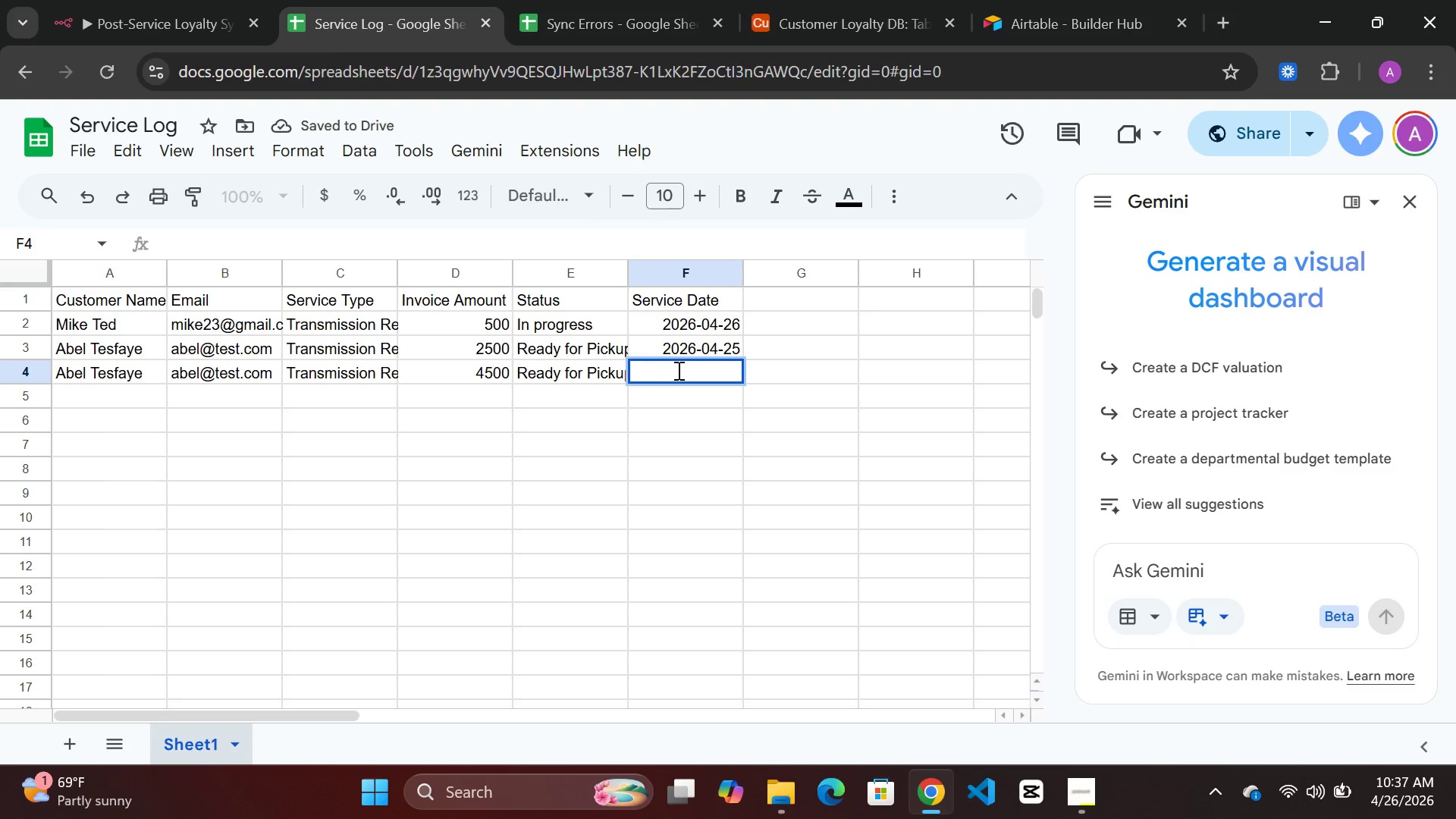 
type(2026-)
 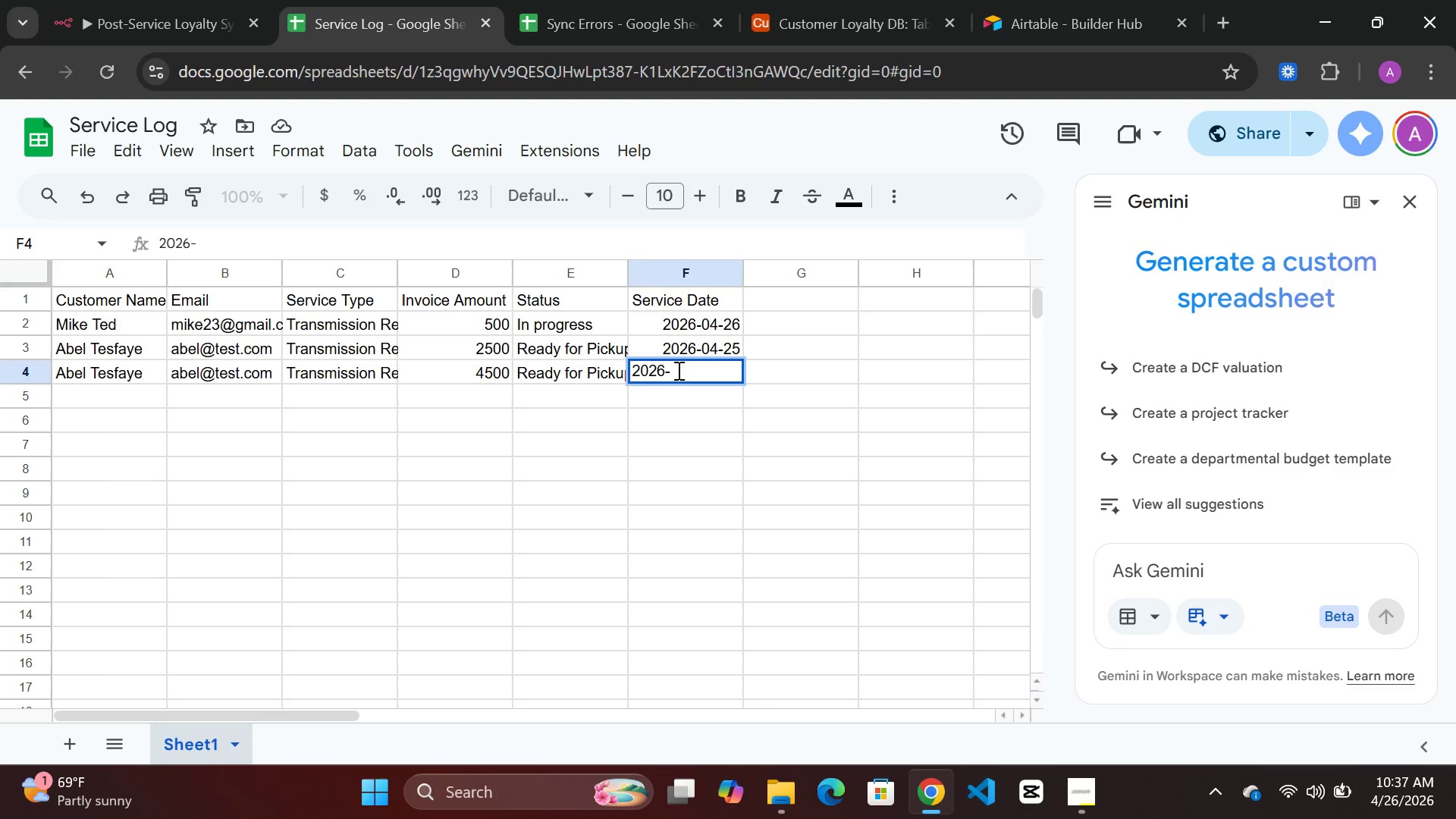 
type(04-27)
 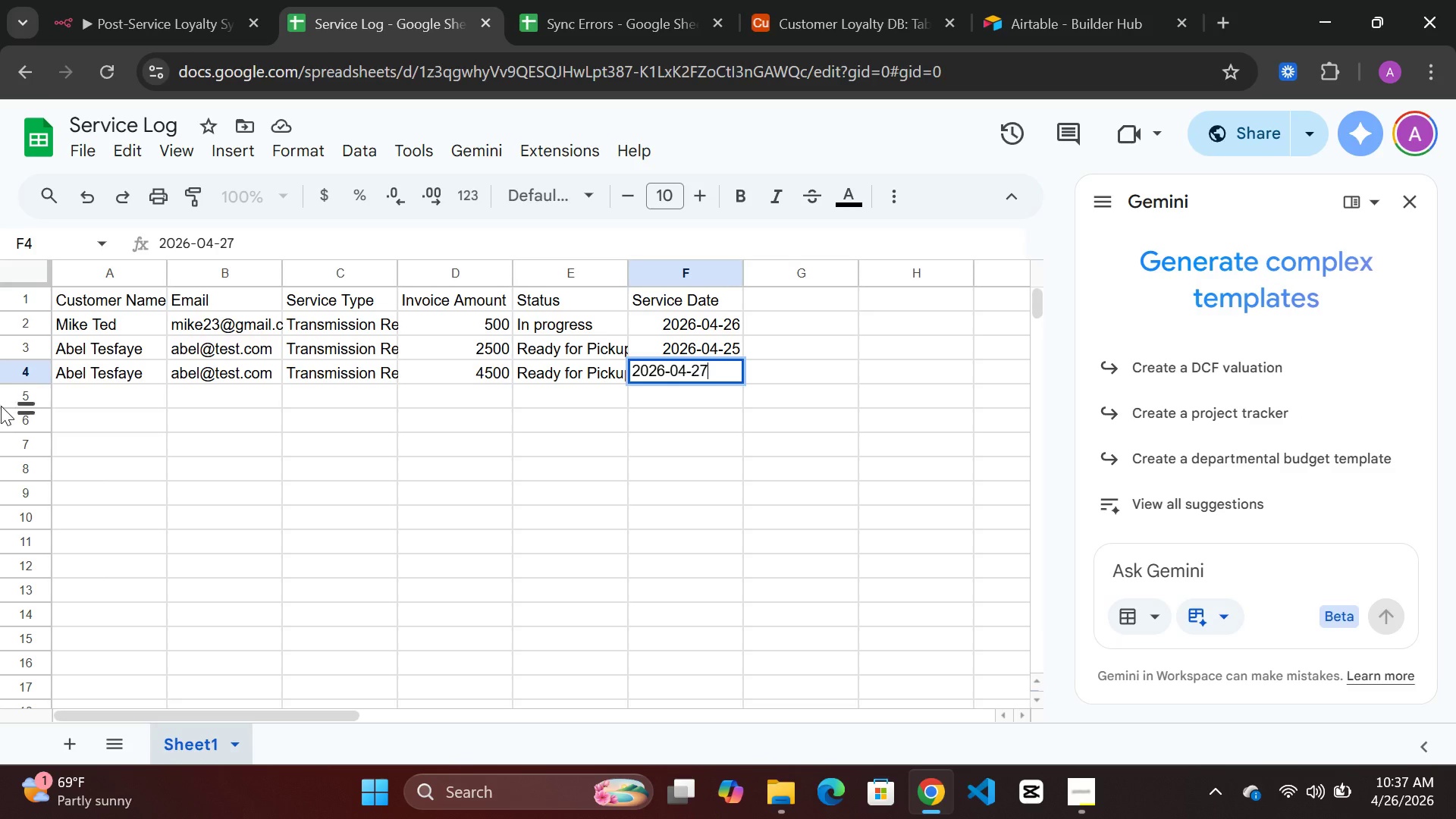 
left_click([90, 406])
 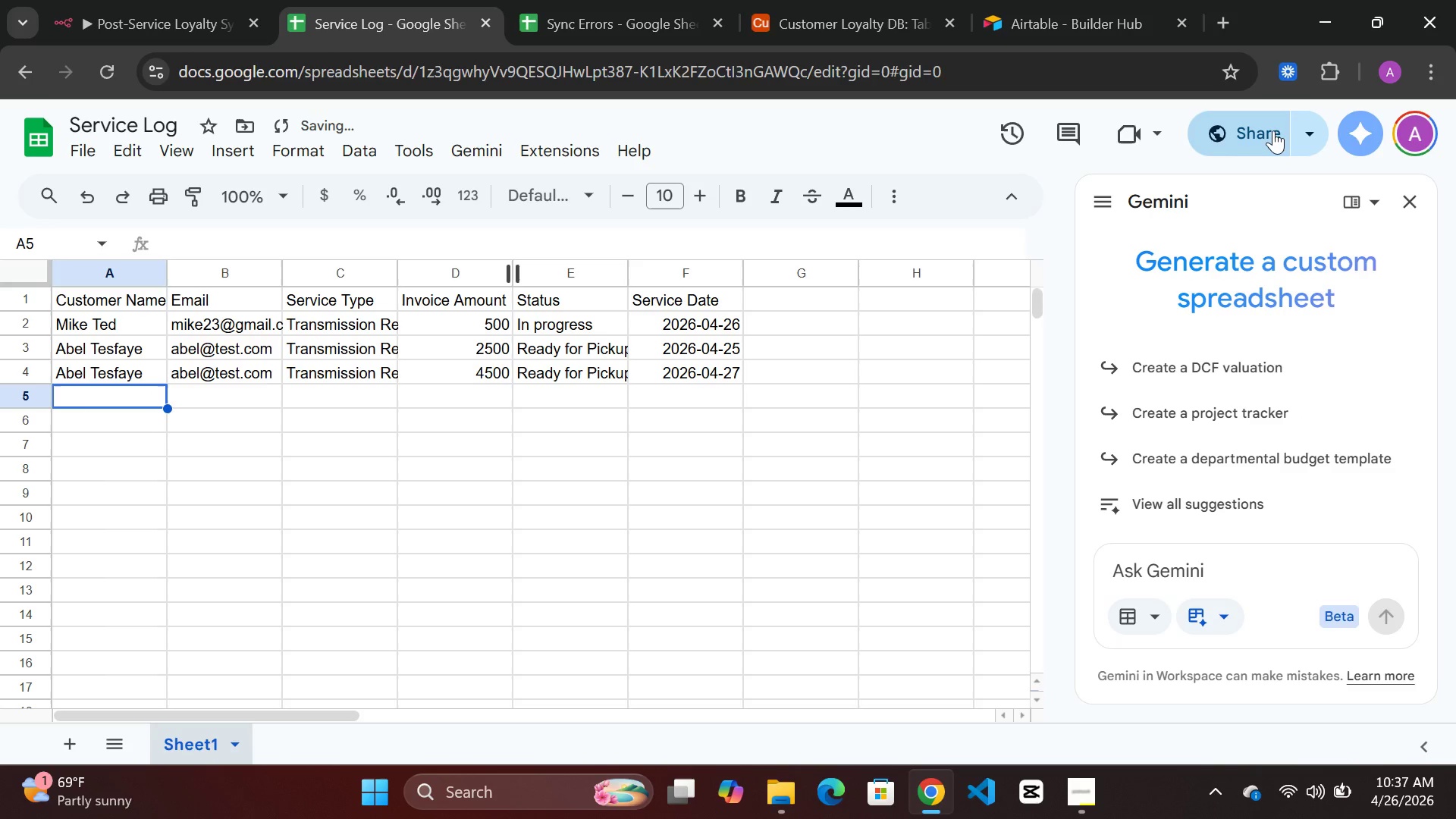 
left_click([1270, 134])
 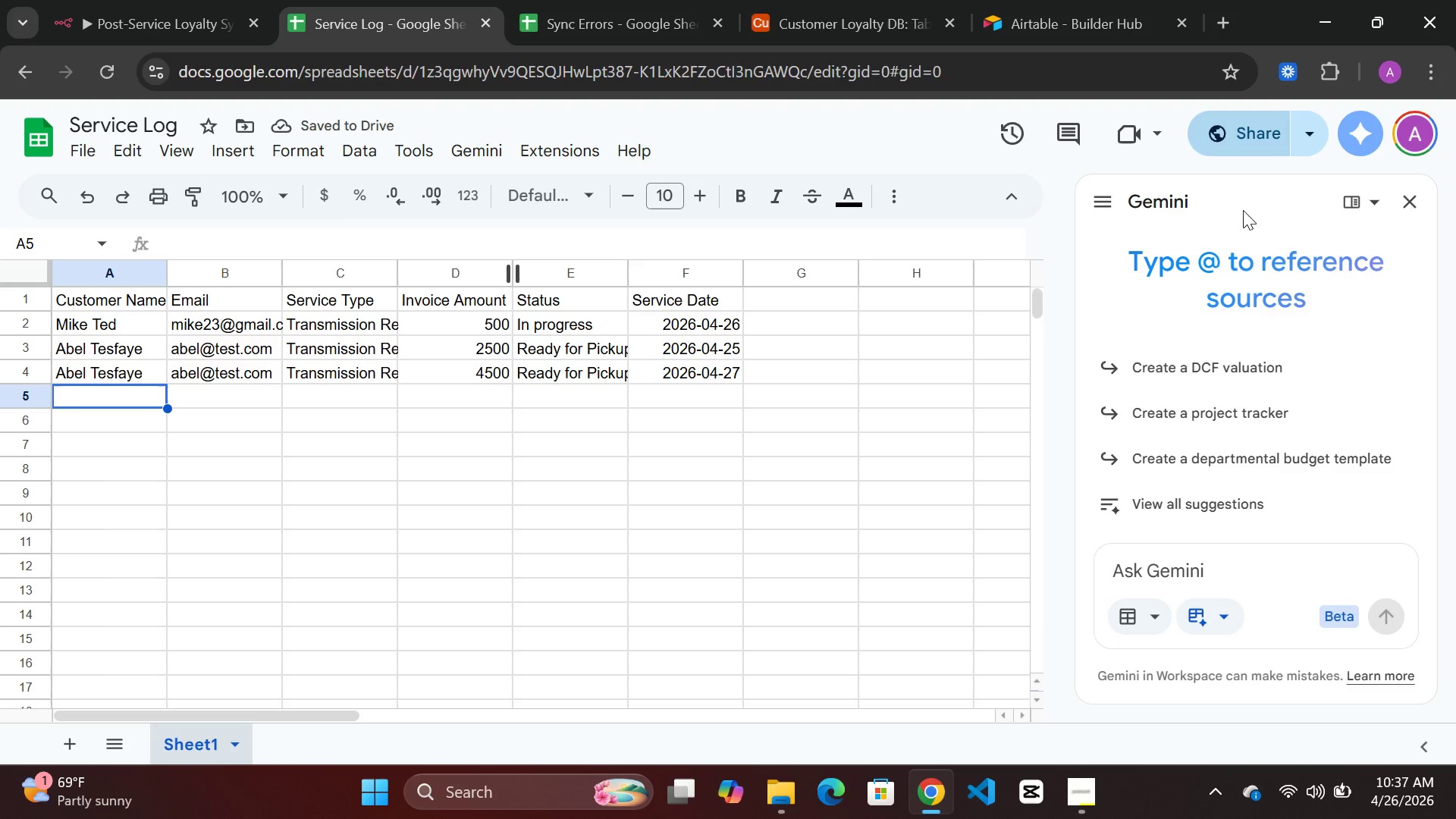 
left_click([1246, 143])
 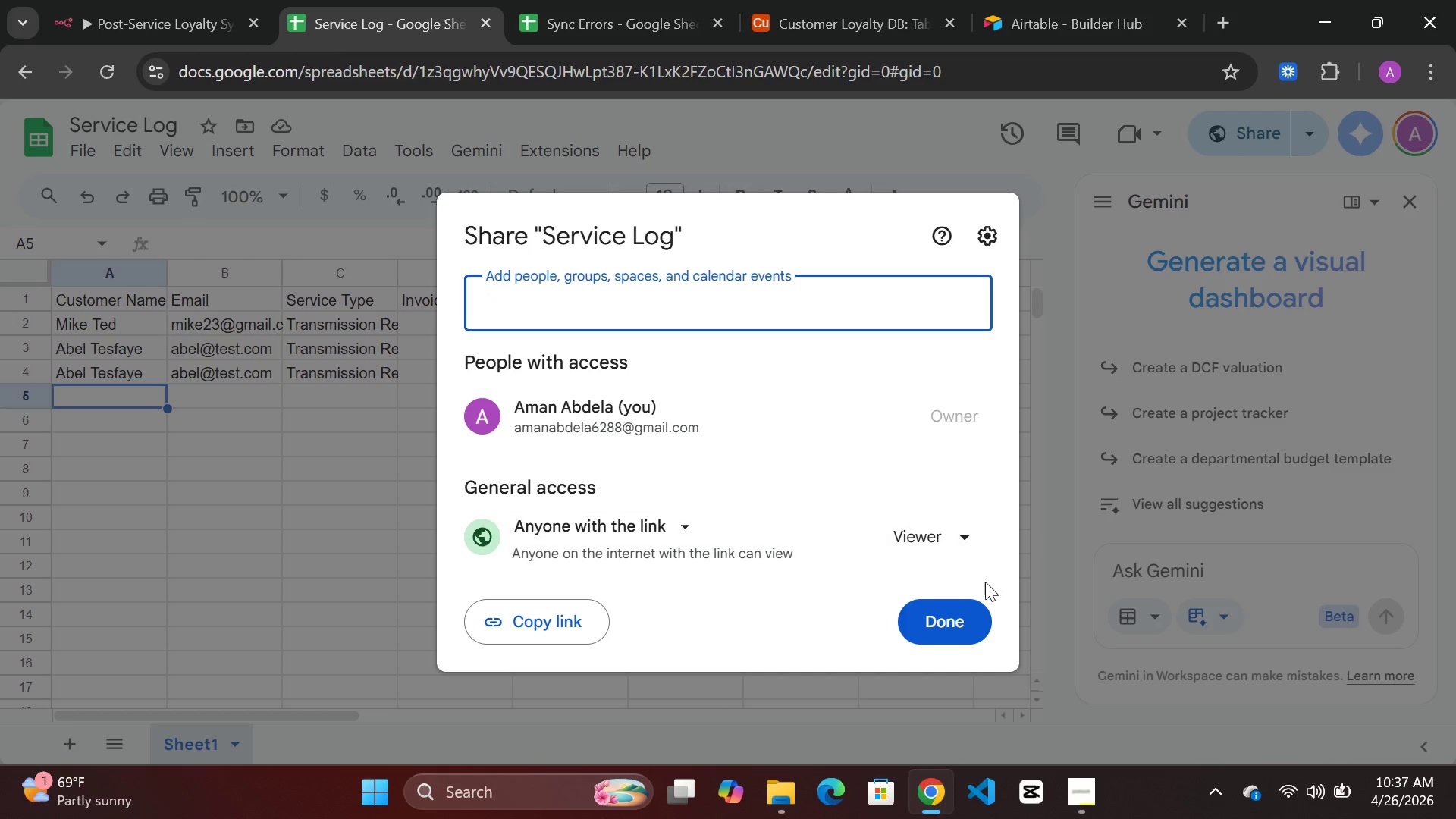 
left_click([952, 623])
 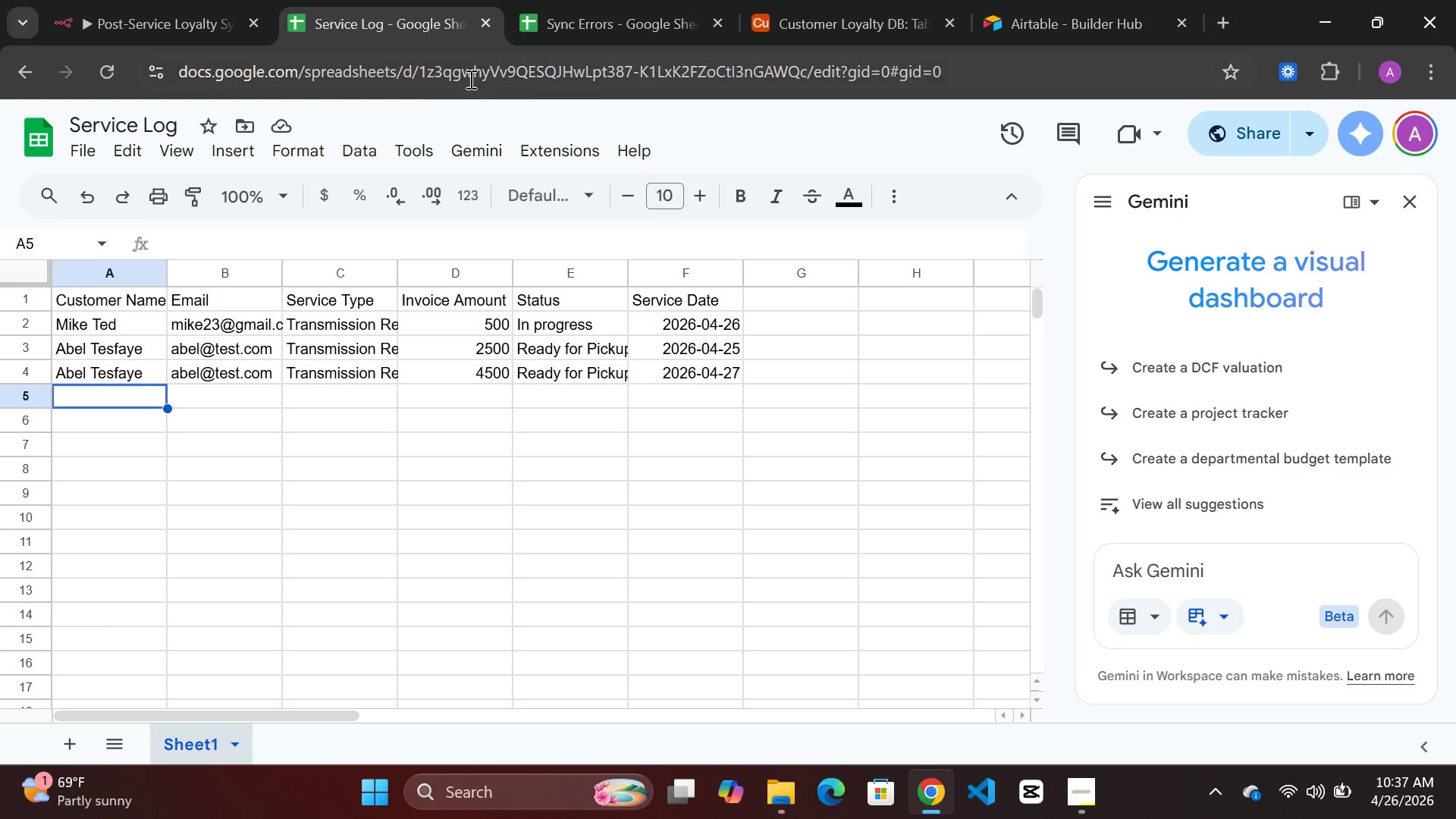 
mouse_move([612, 24])
 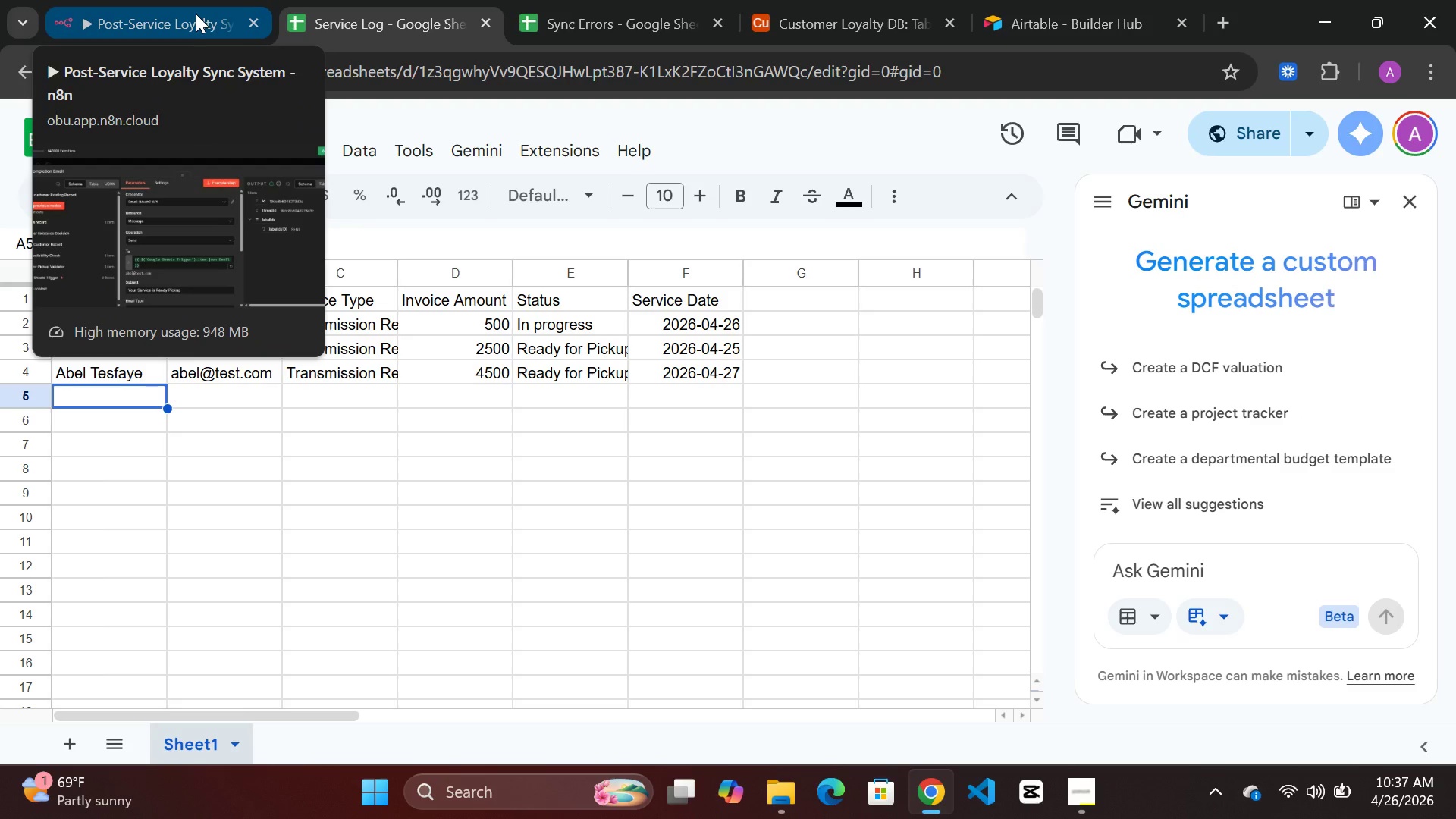 
left_click([196, 13])
 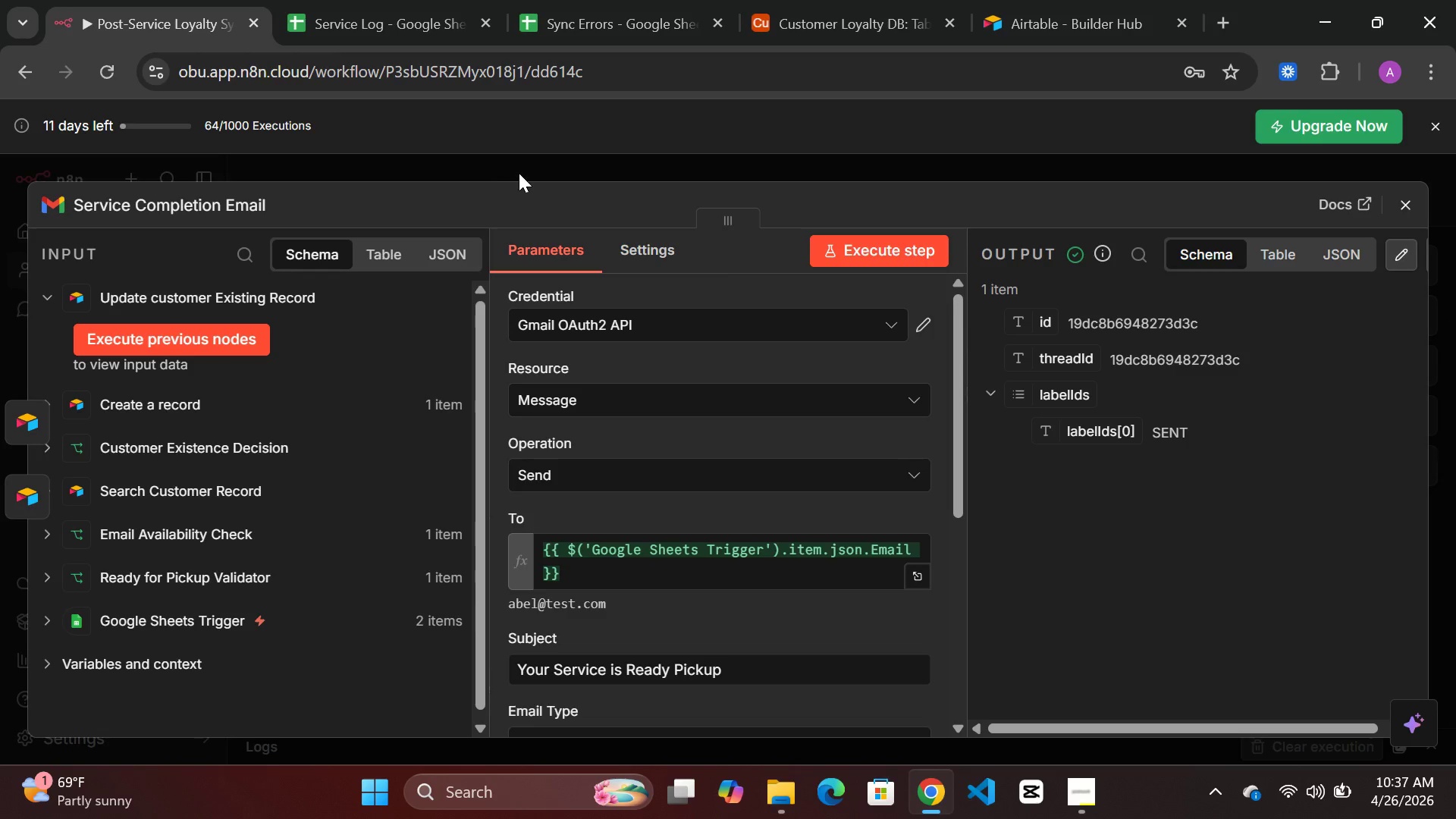 
left_click([520, 167])
 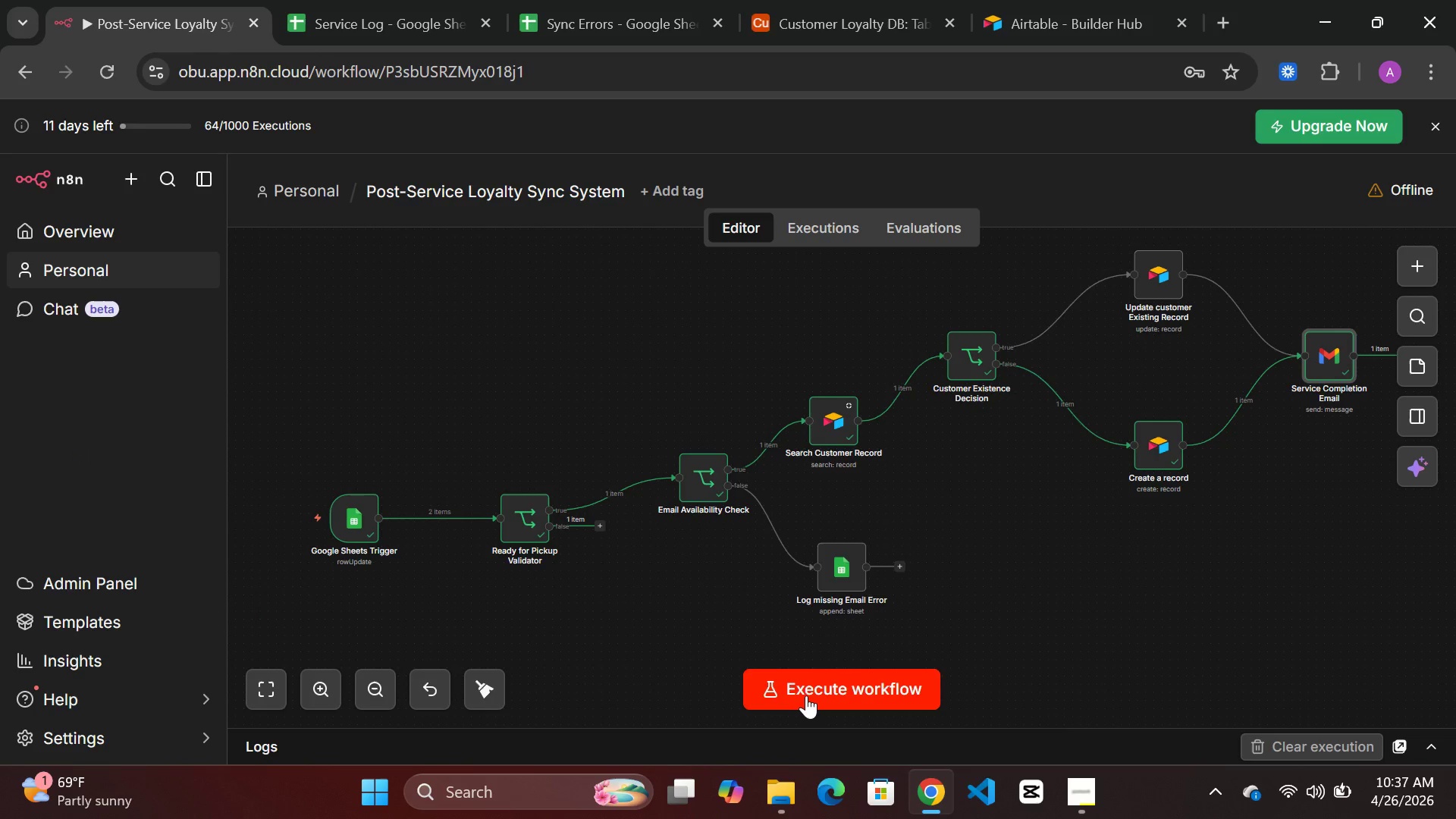 
left_click([808, 695])
 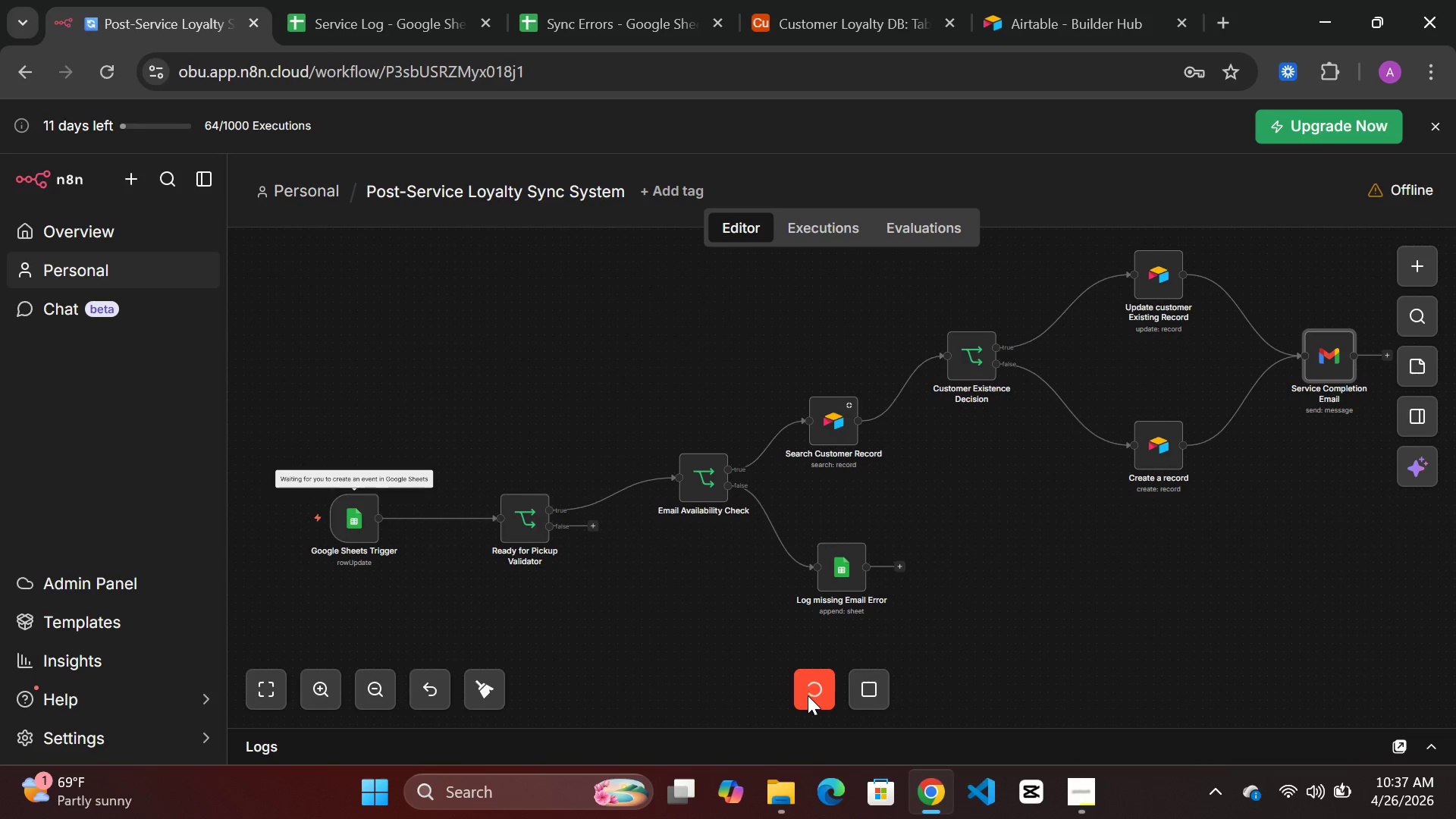 
wait(16.65)
 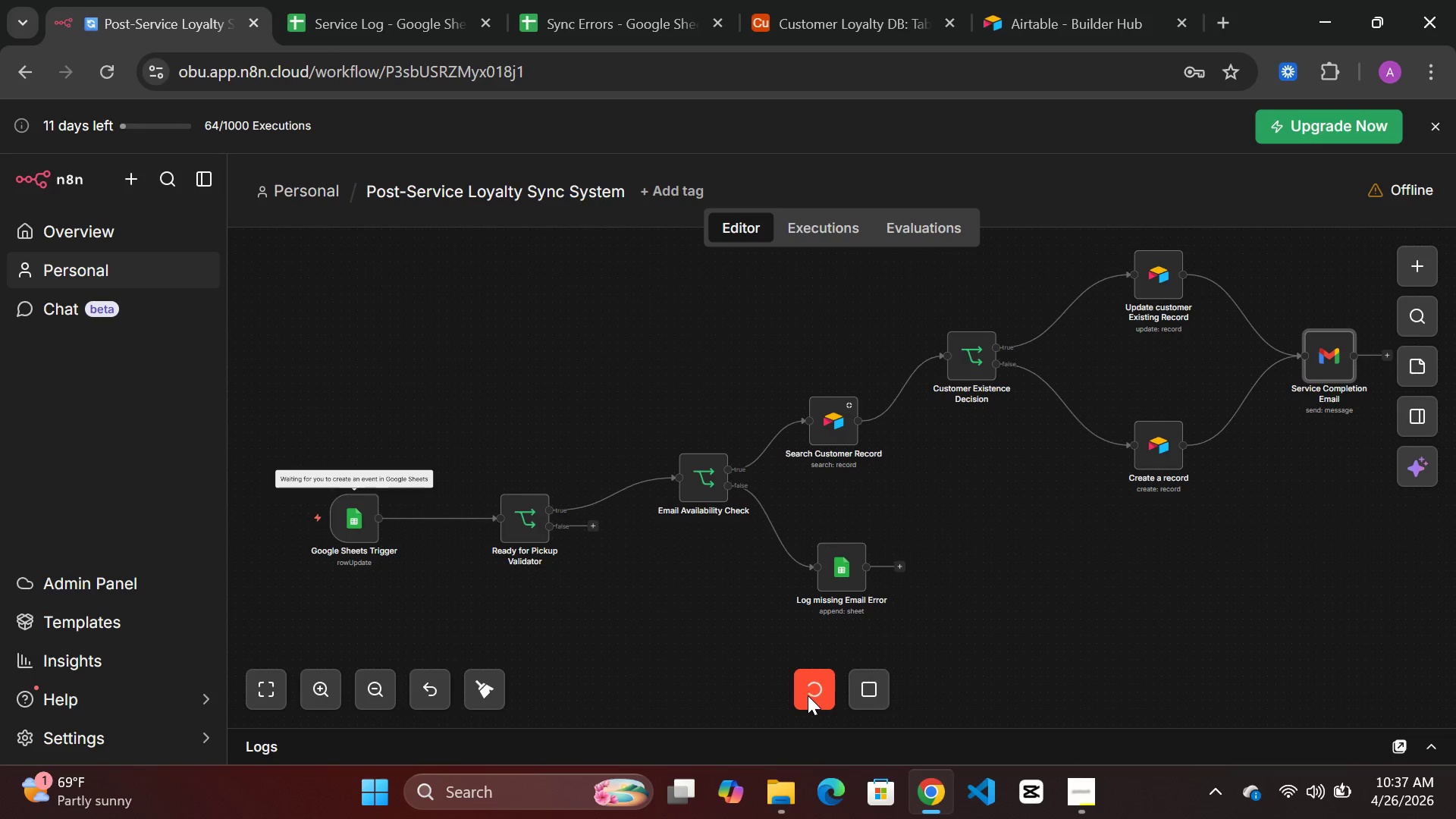 
mouse_move([1292, 787])
 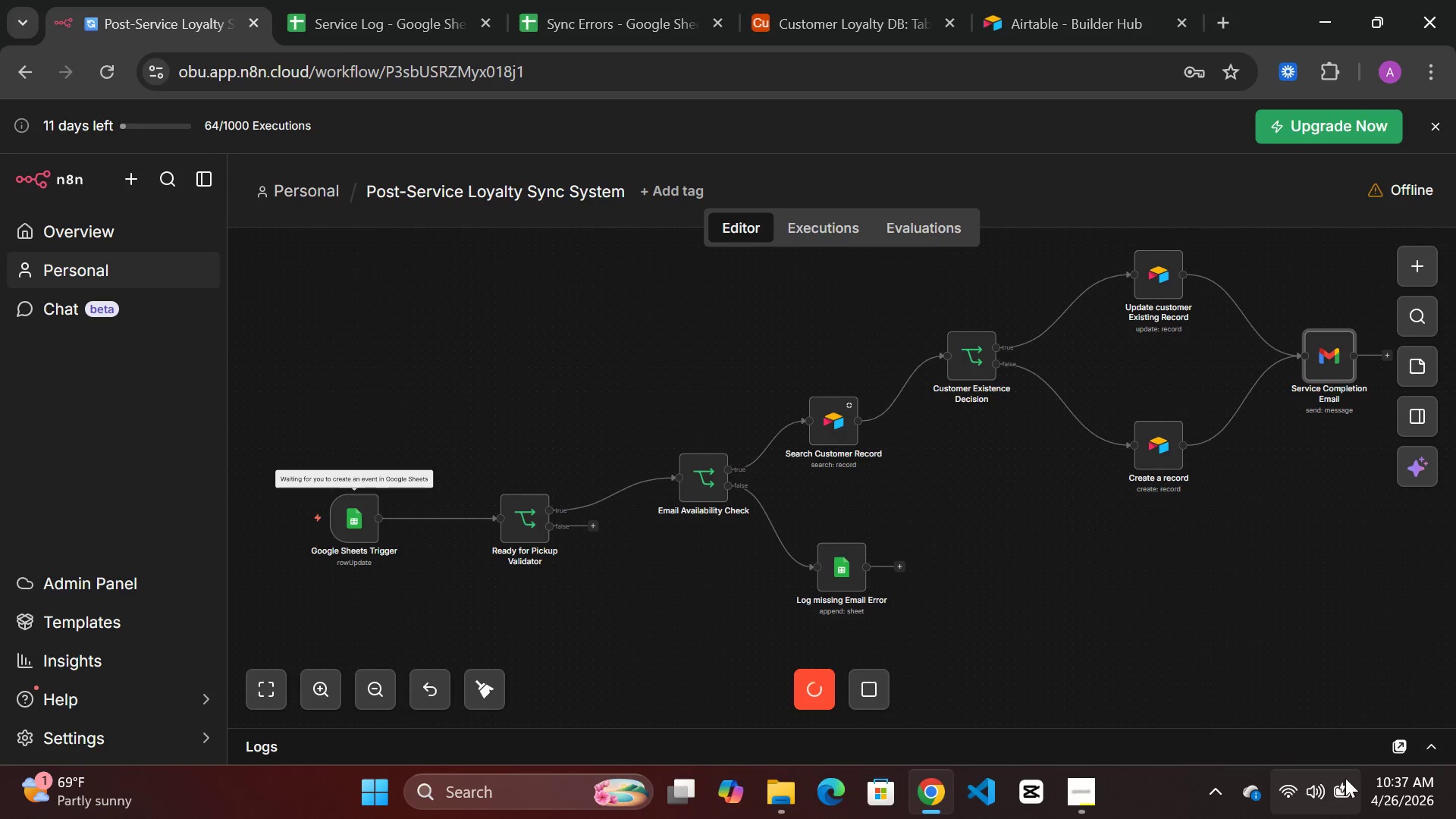 
mouse_move([1328, 764])
 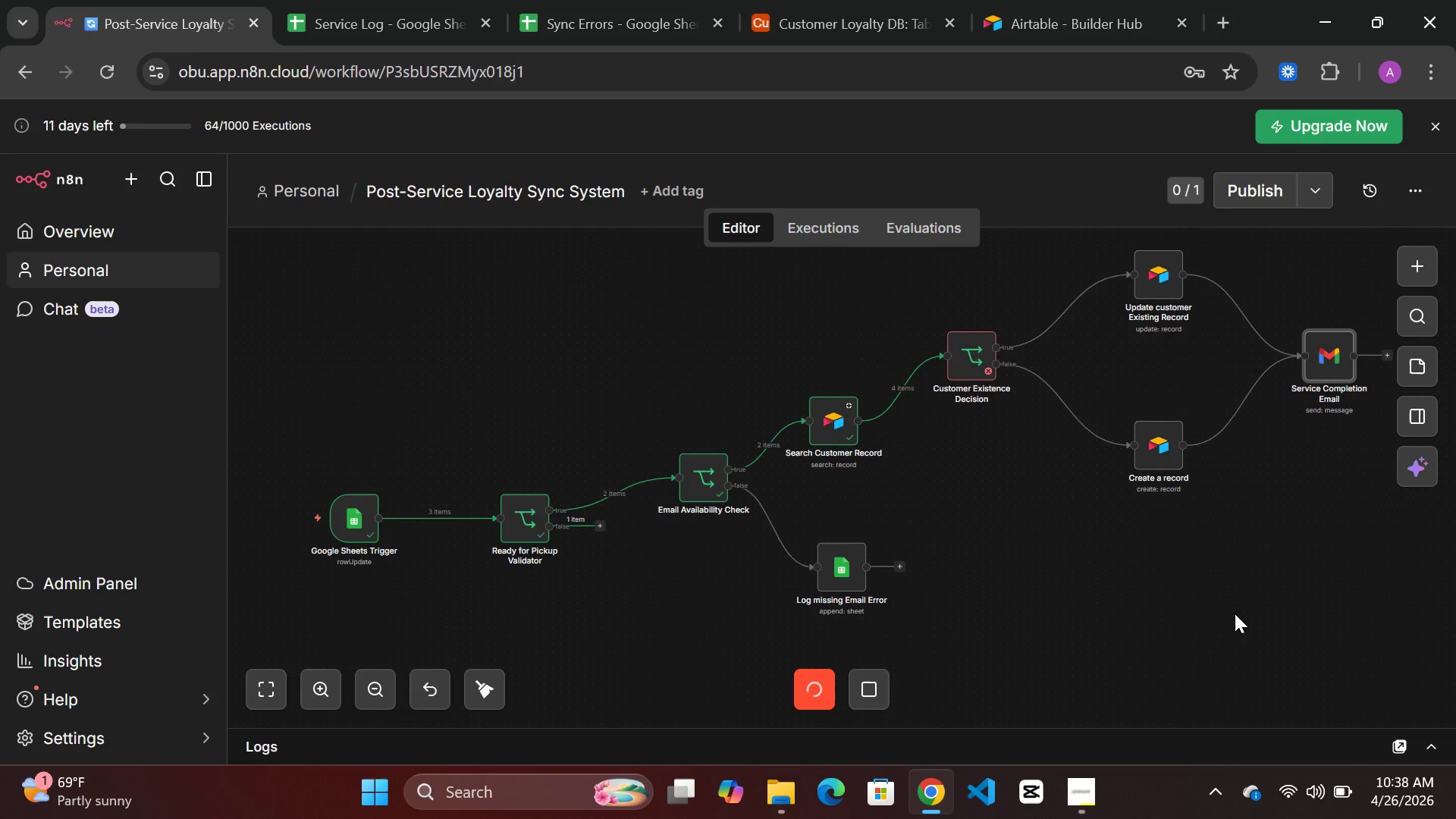 
wait(22.09)
 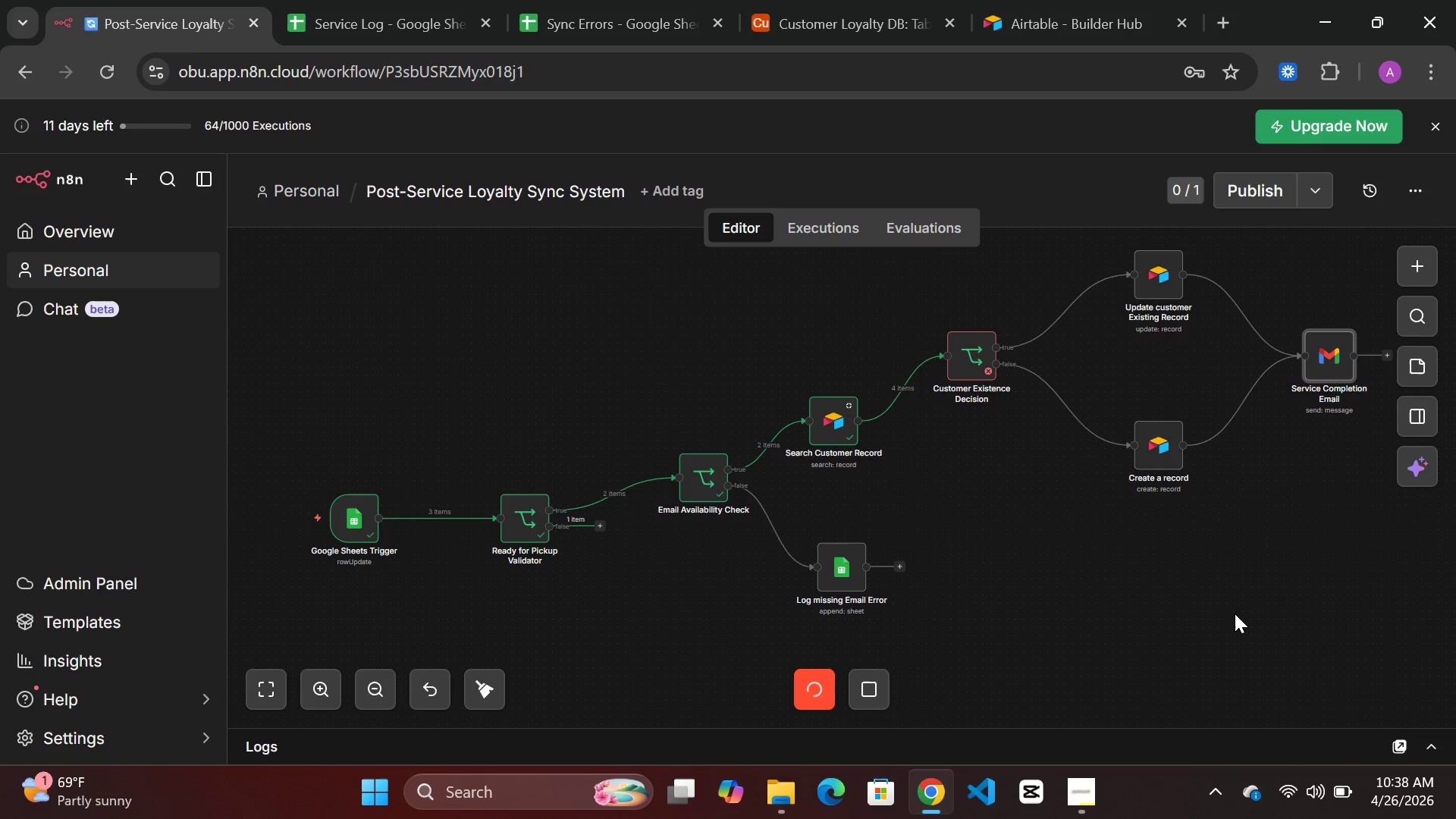 
double_click([967, 350])
 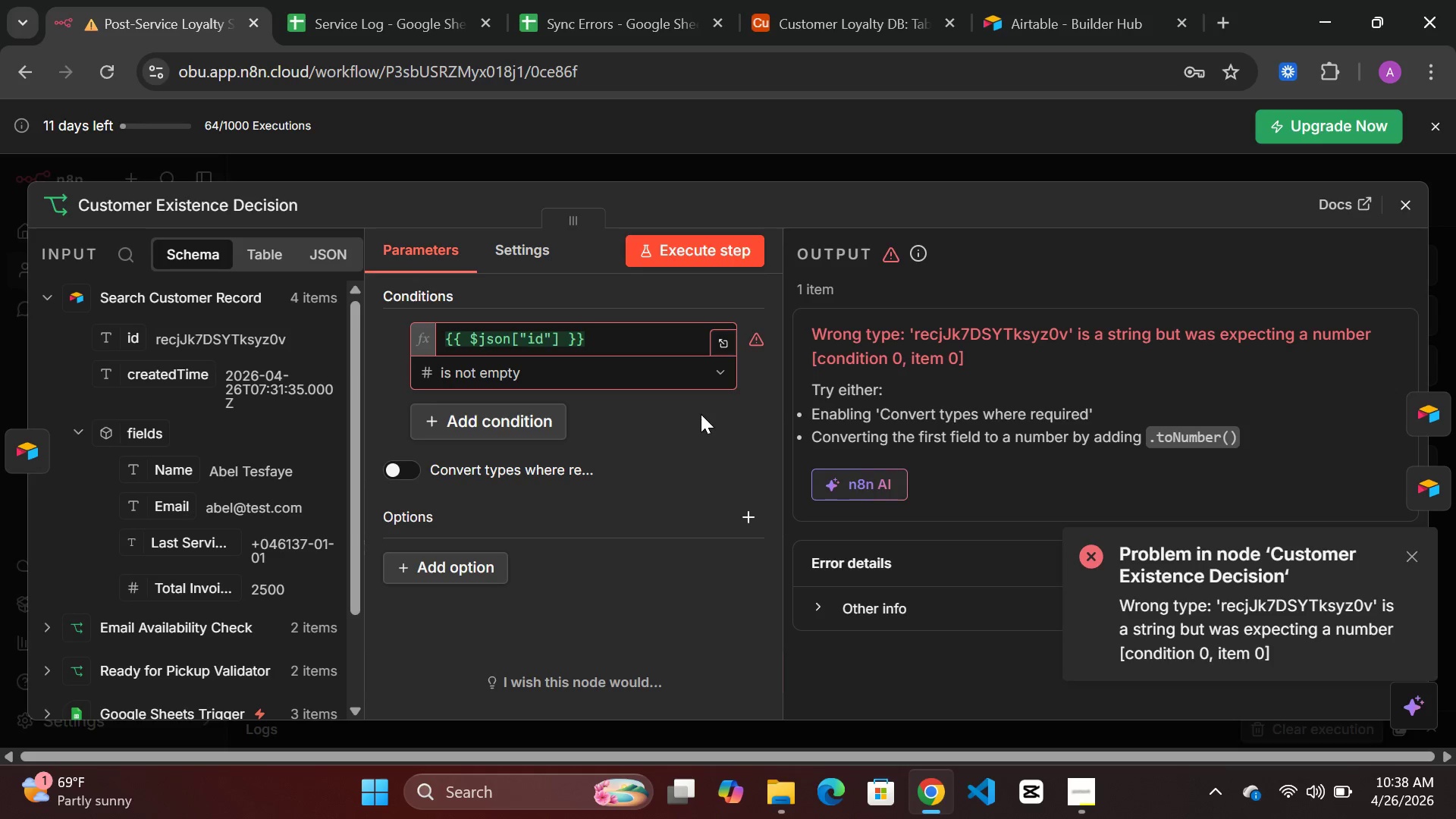 
left_click([636, 400])
 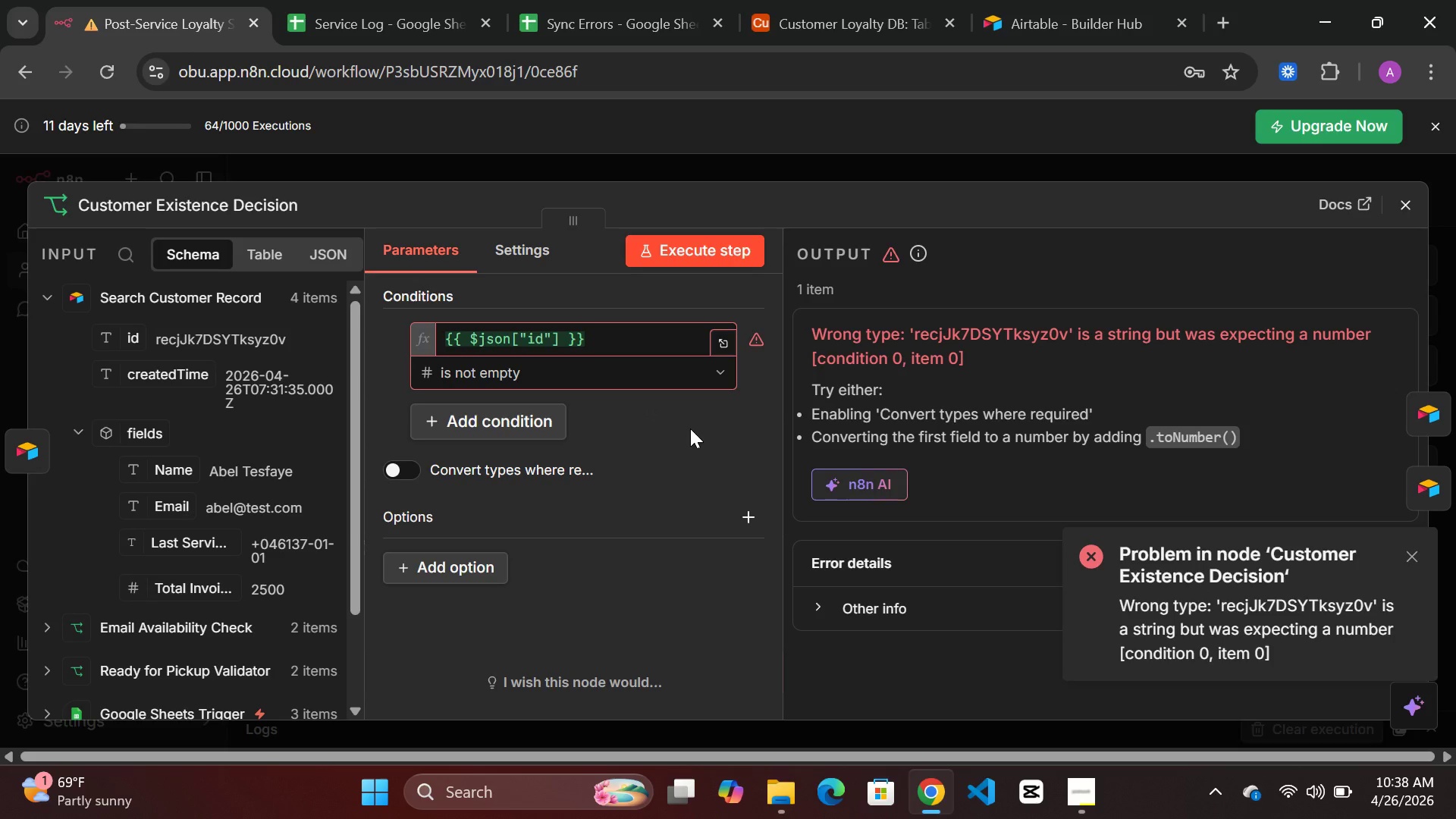 
left_click([689, 428])
 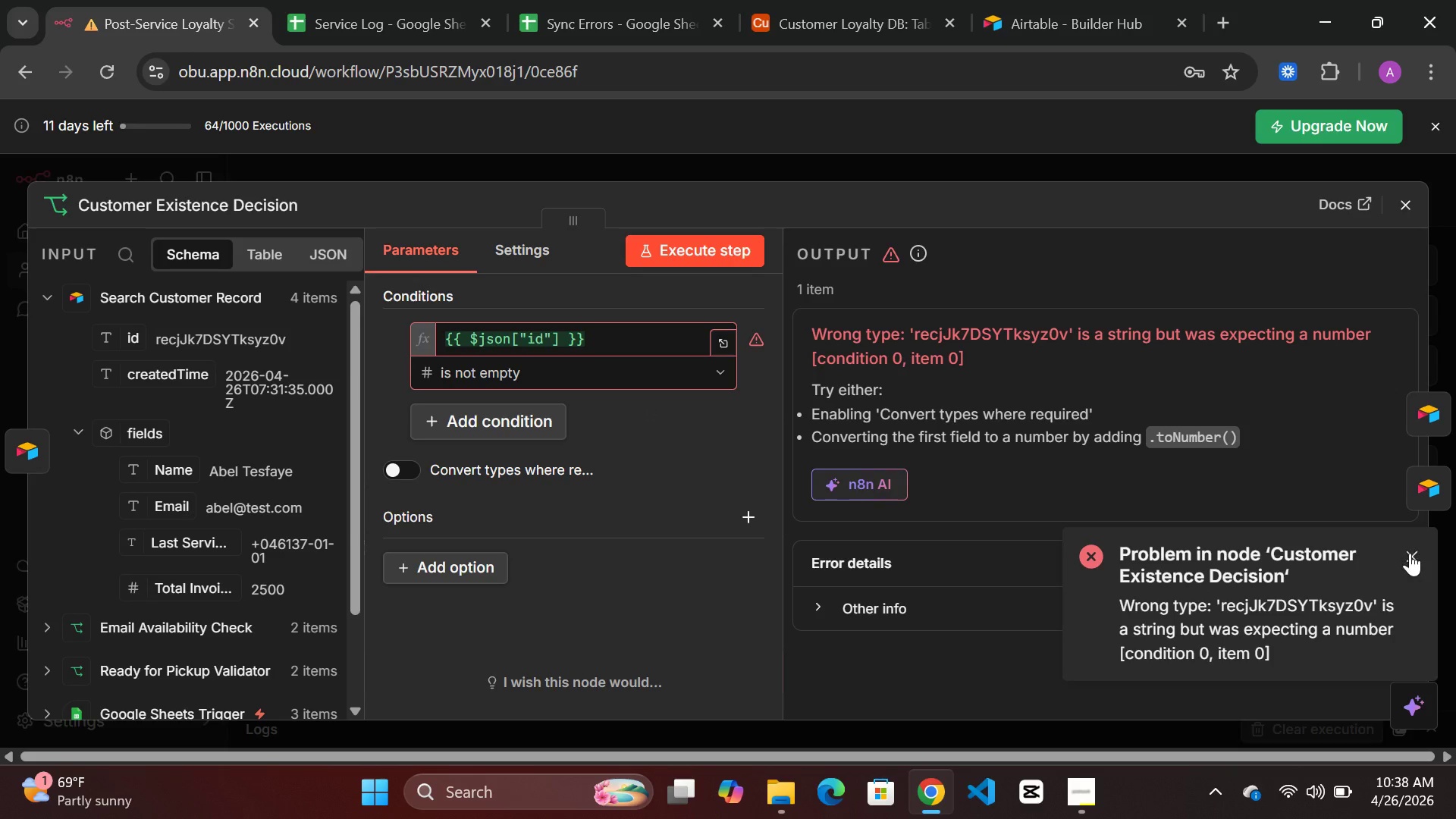 
left_click([1412, 561])
 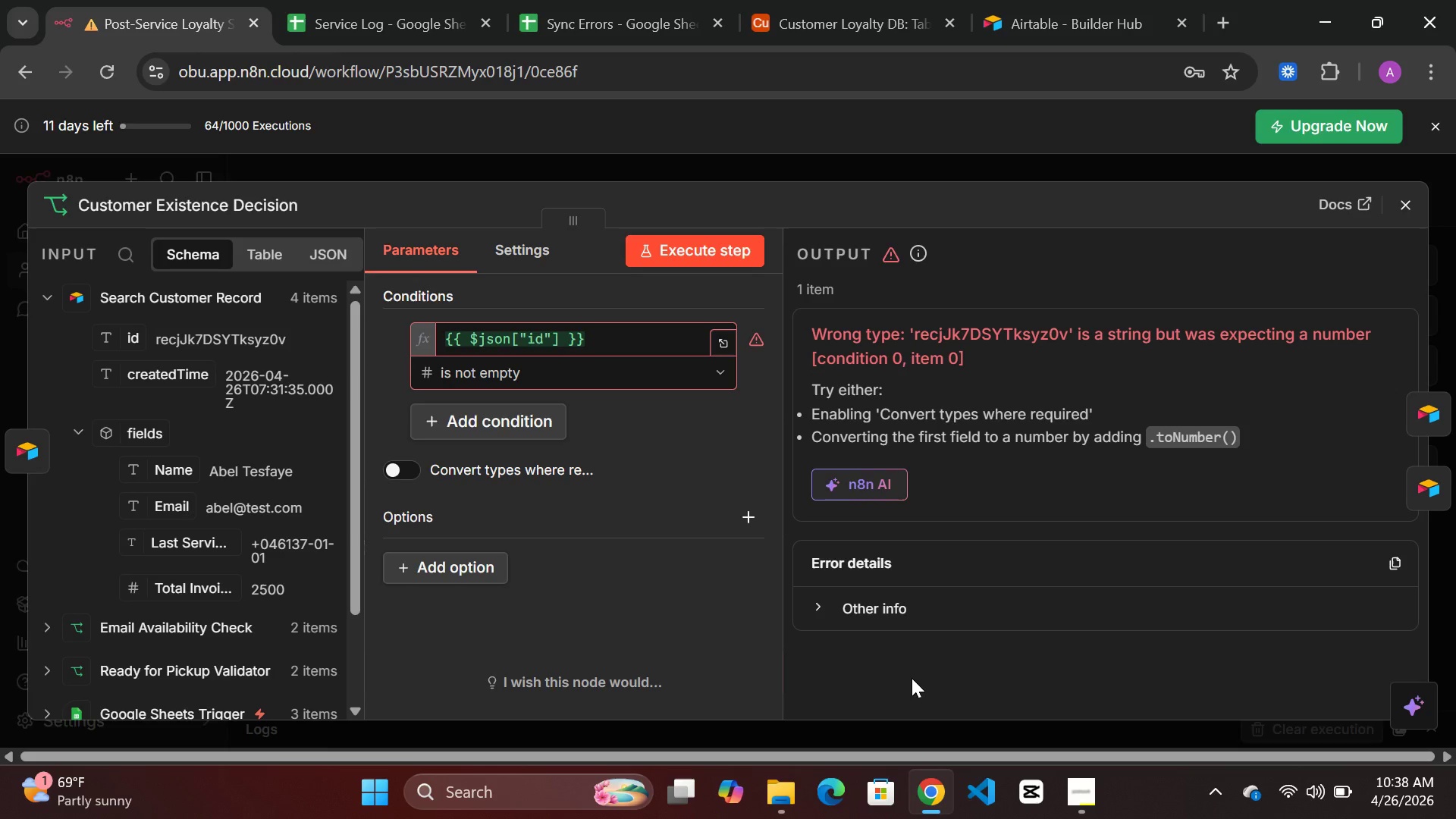 
wait(26.3)
 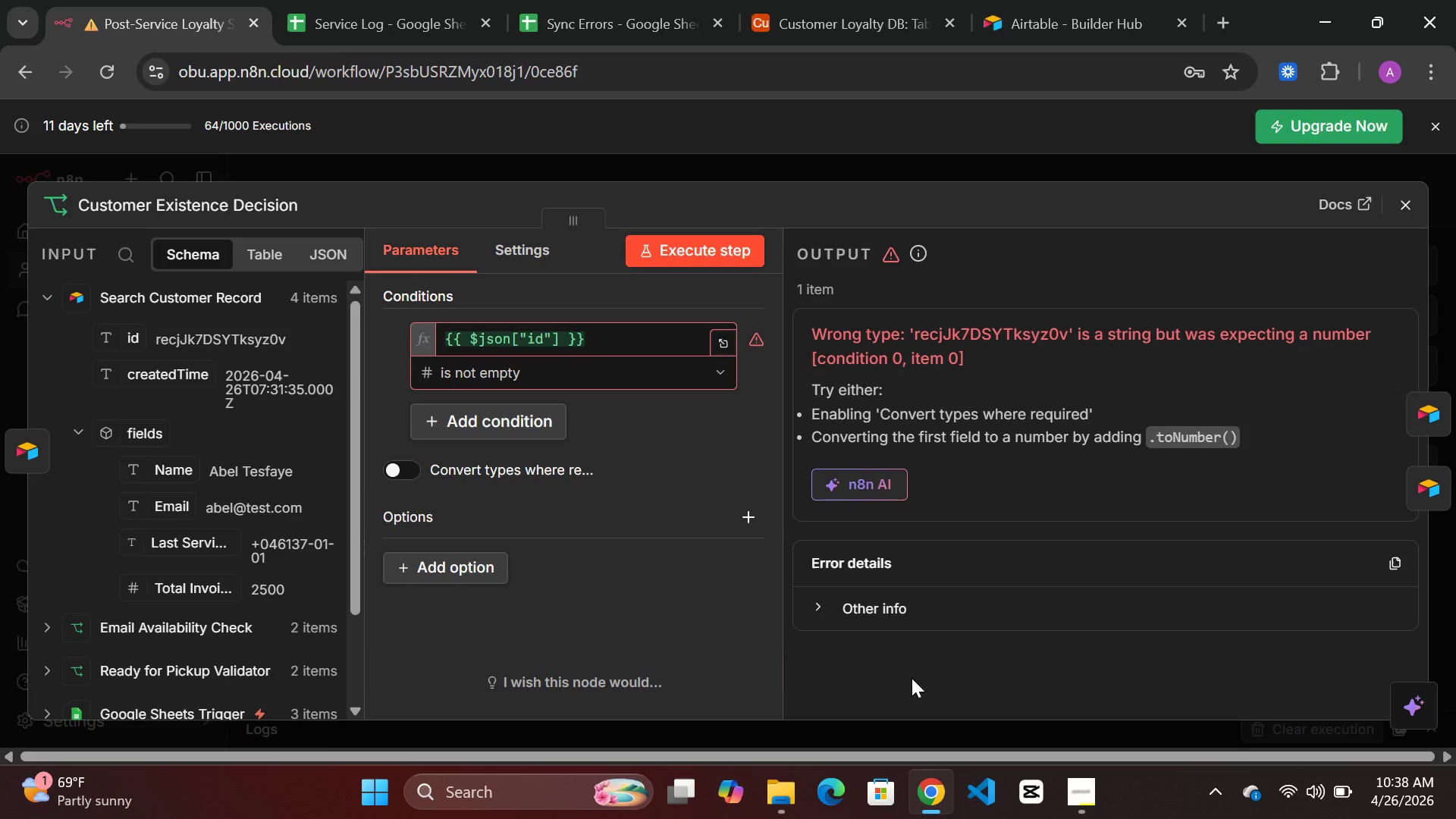 
left_click([375, 27])
 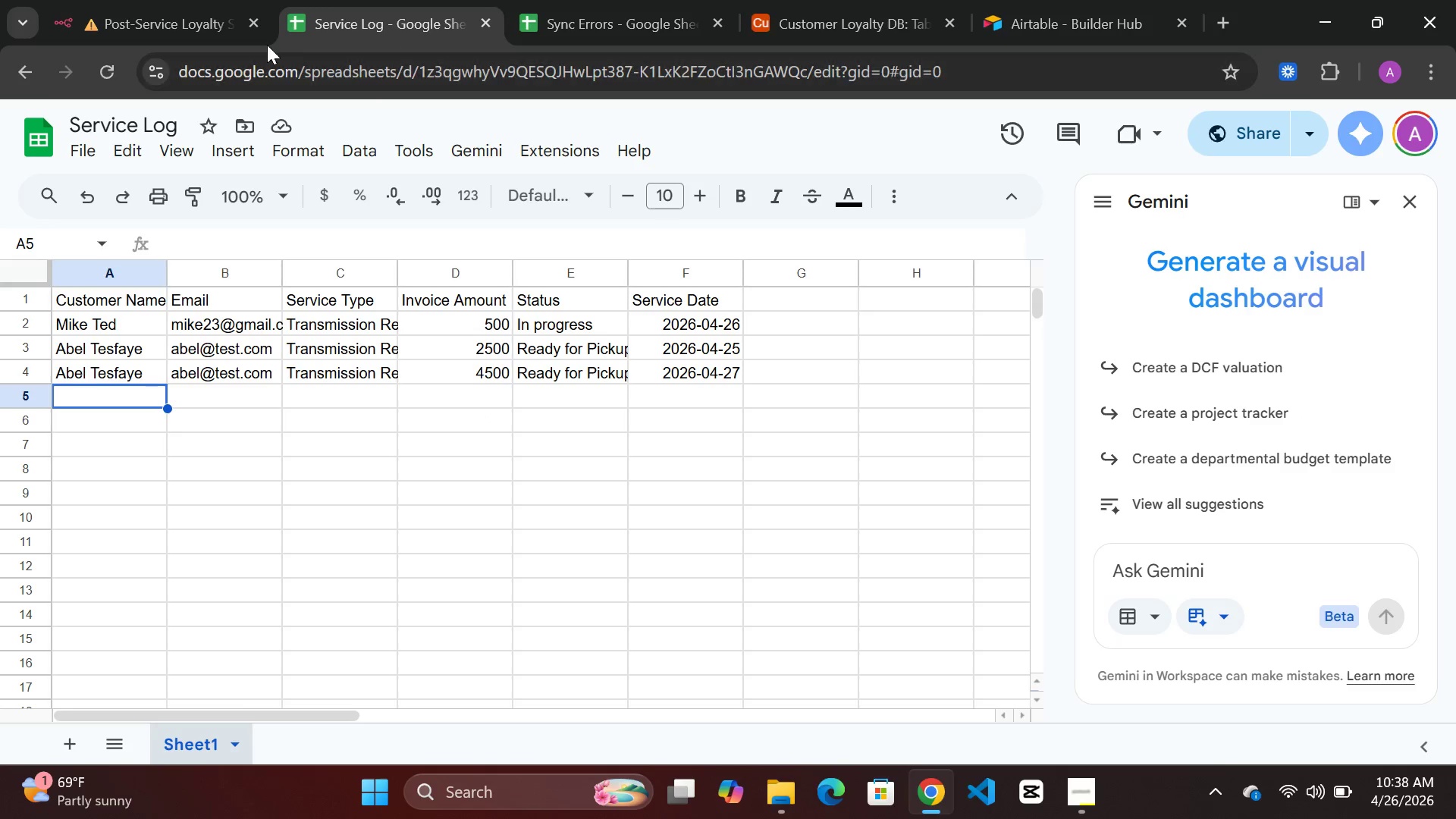 
left_click([180, 20])
 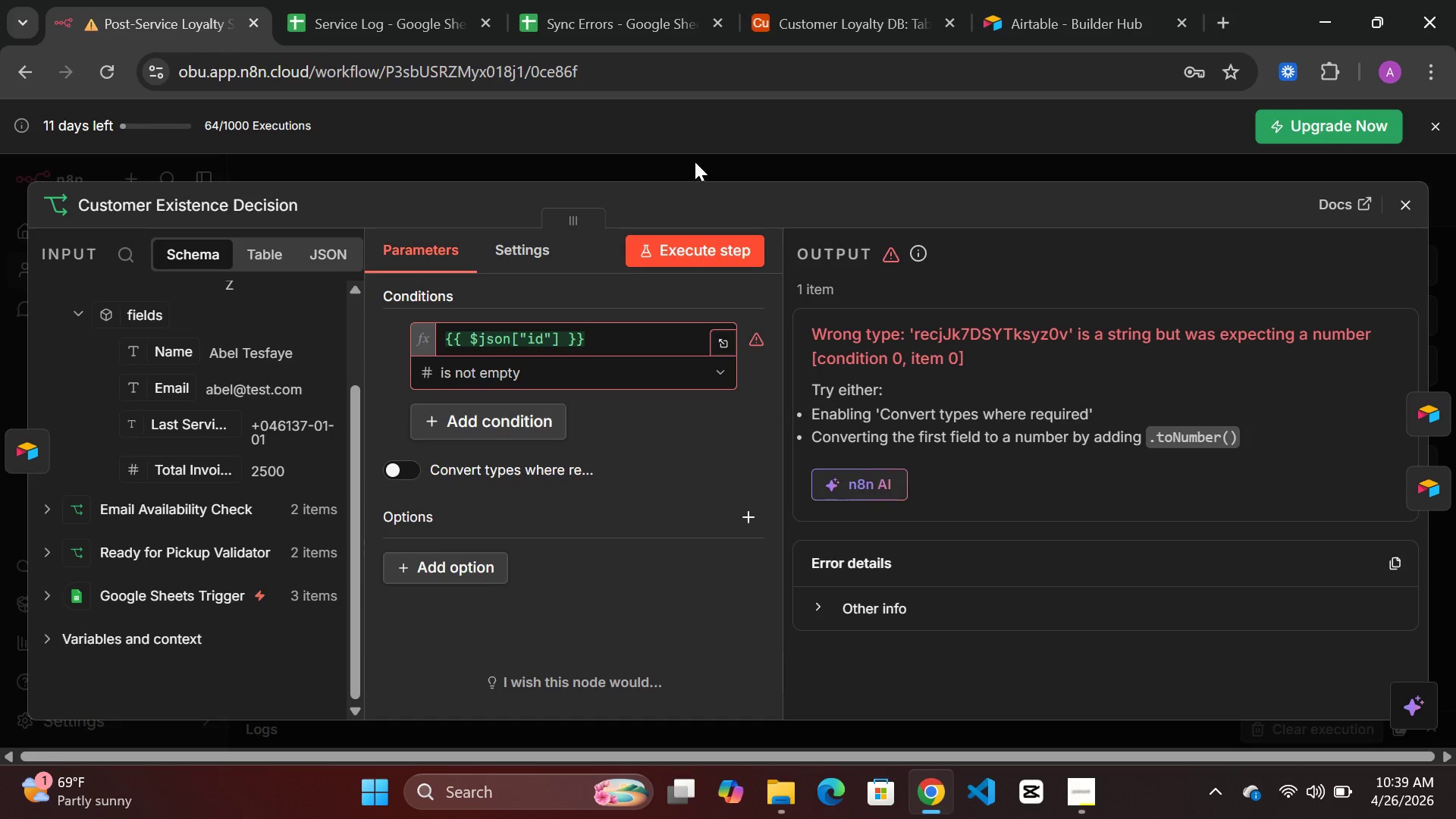 
wait(7.08)
 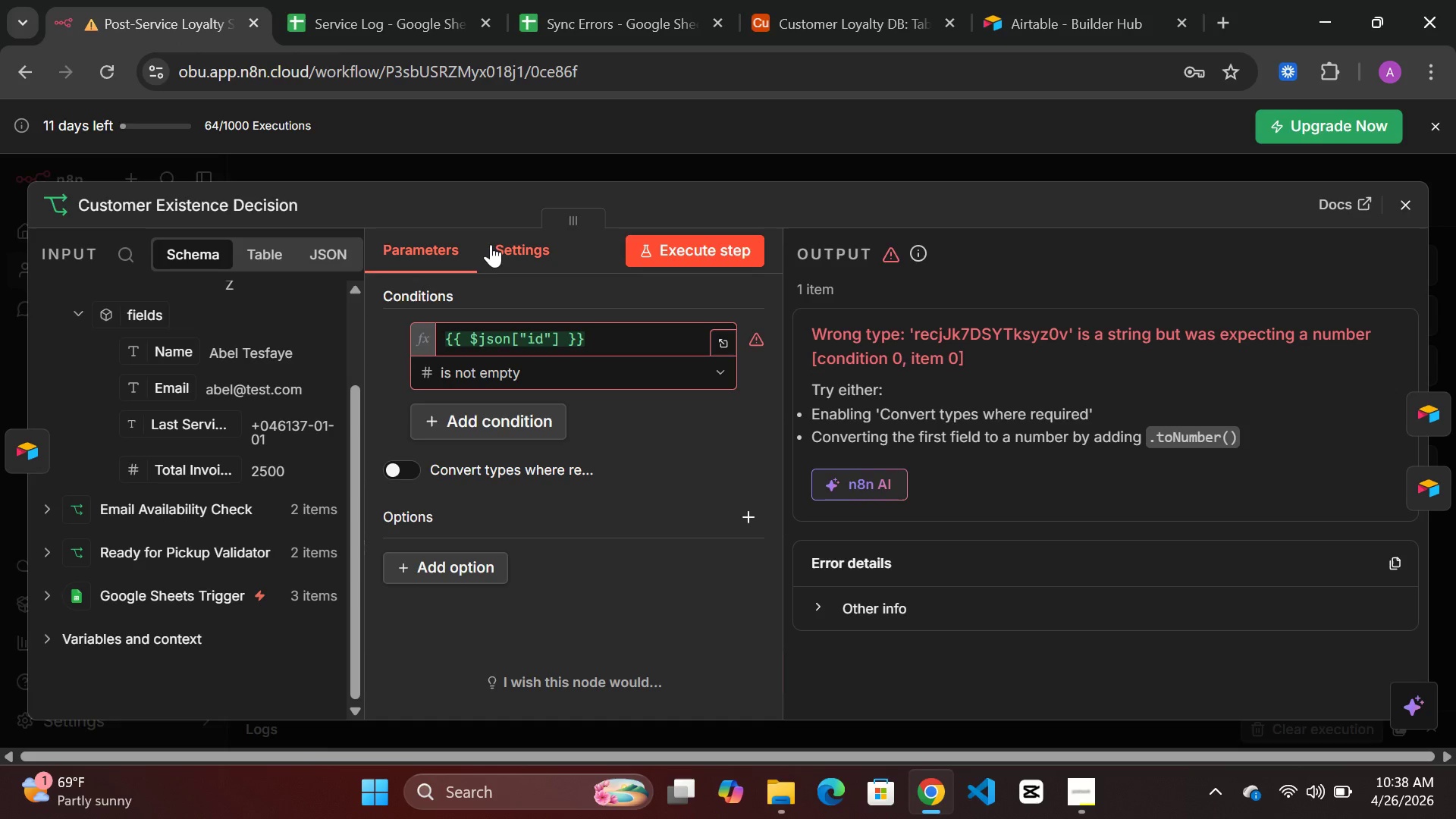 
left_click([659, 159])
 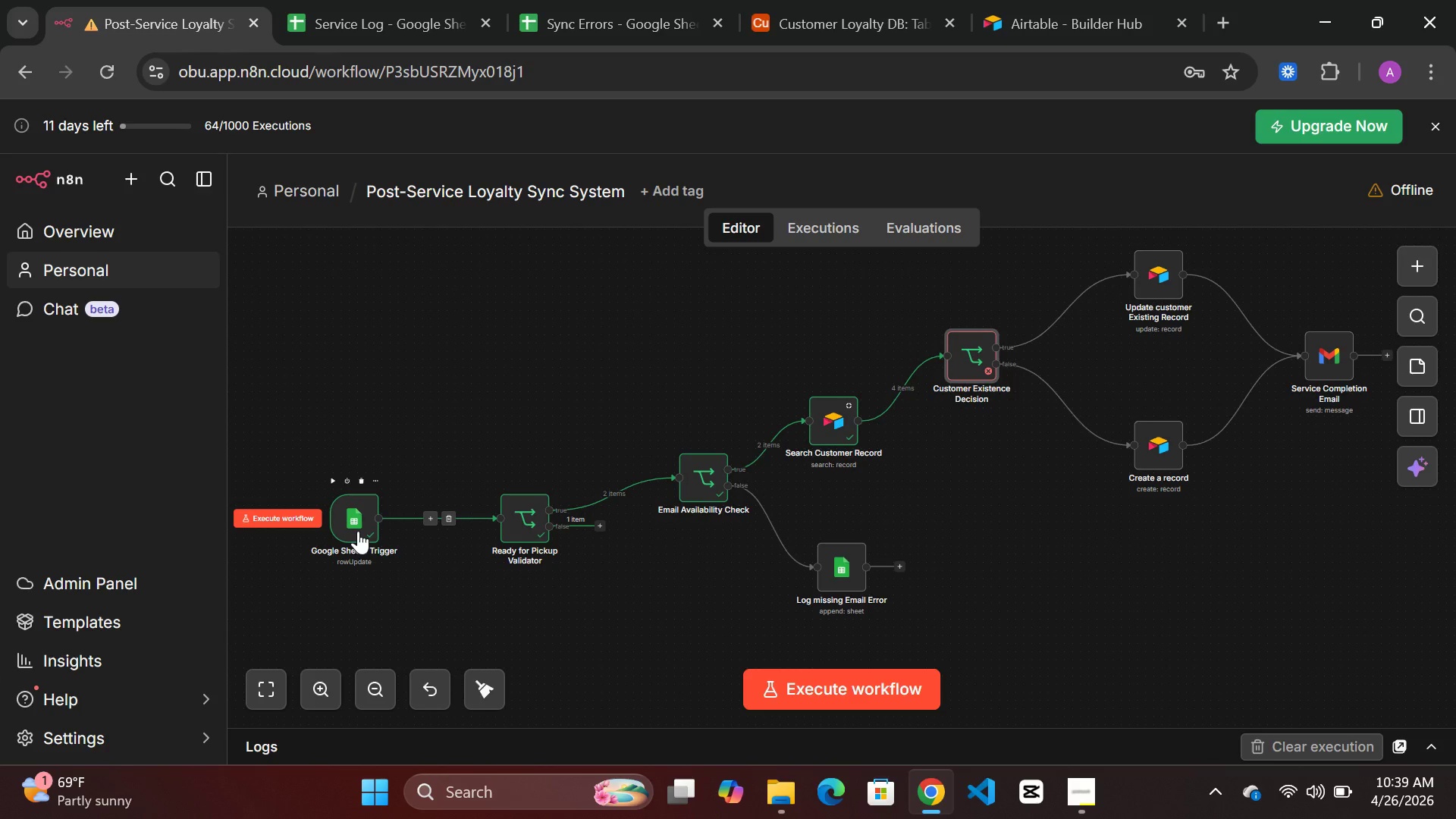 
double_click([354, 527])
 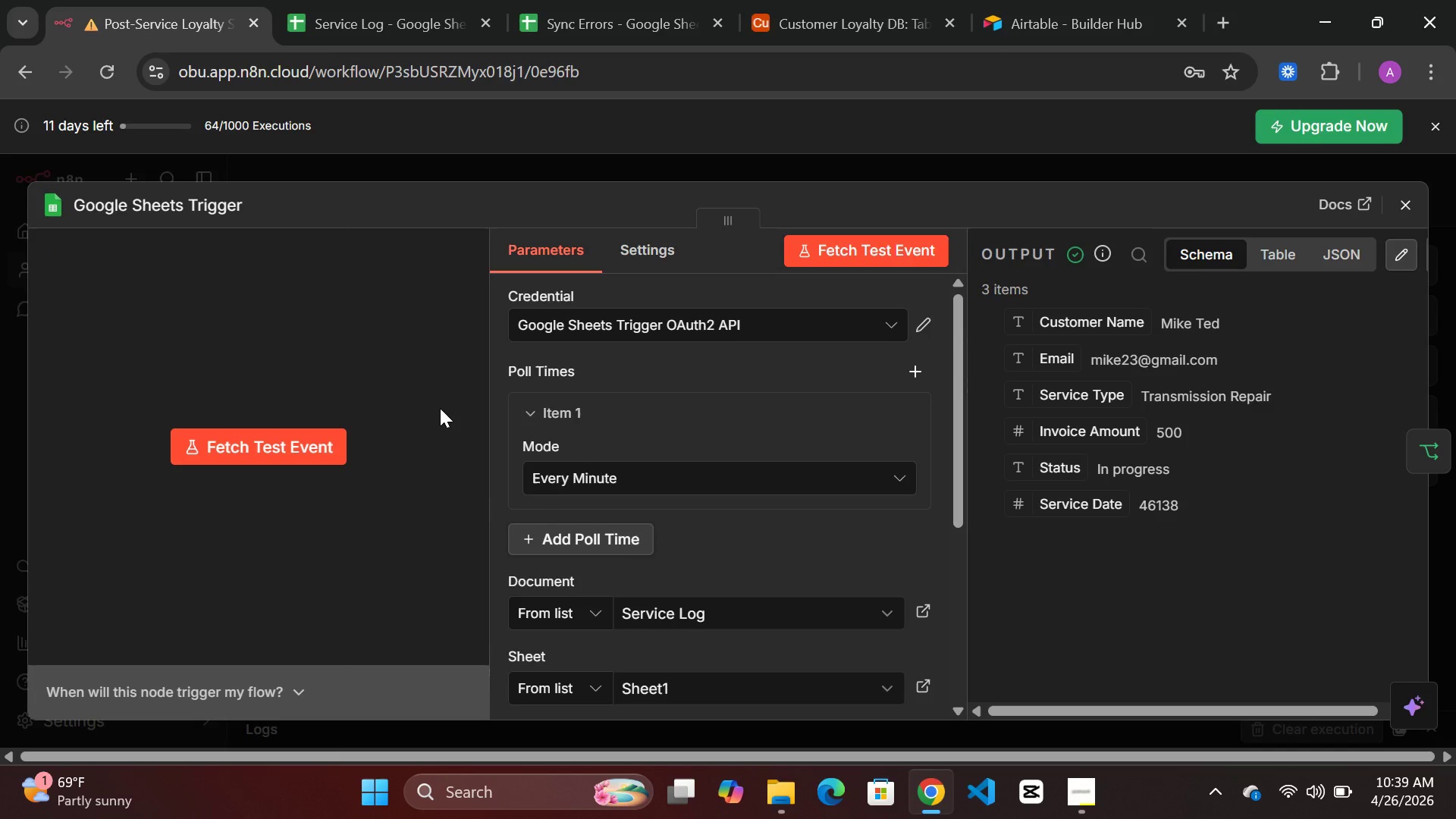 
wait(5.27)
 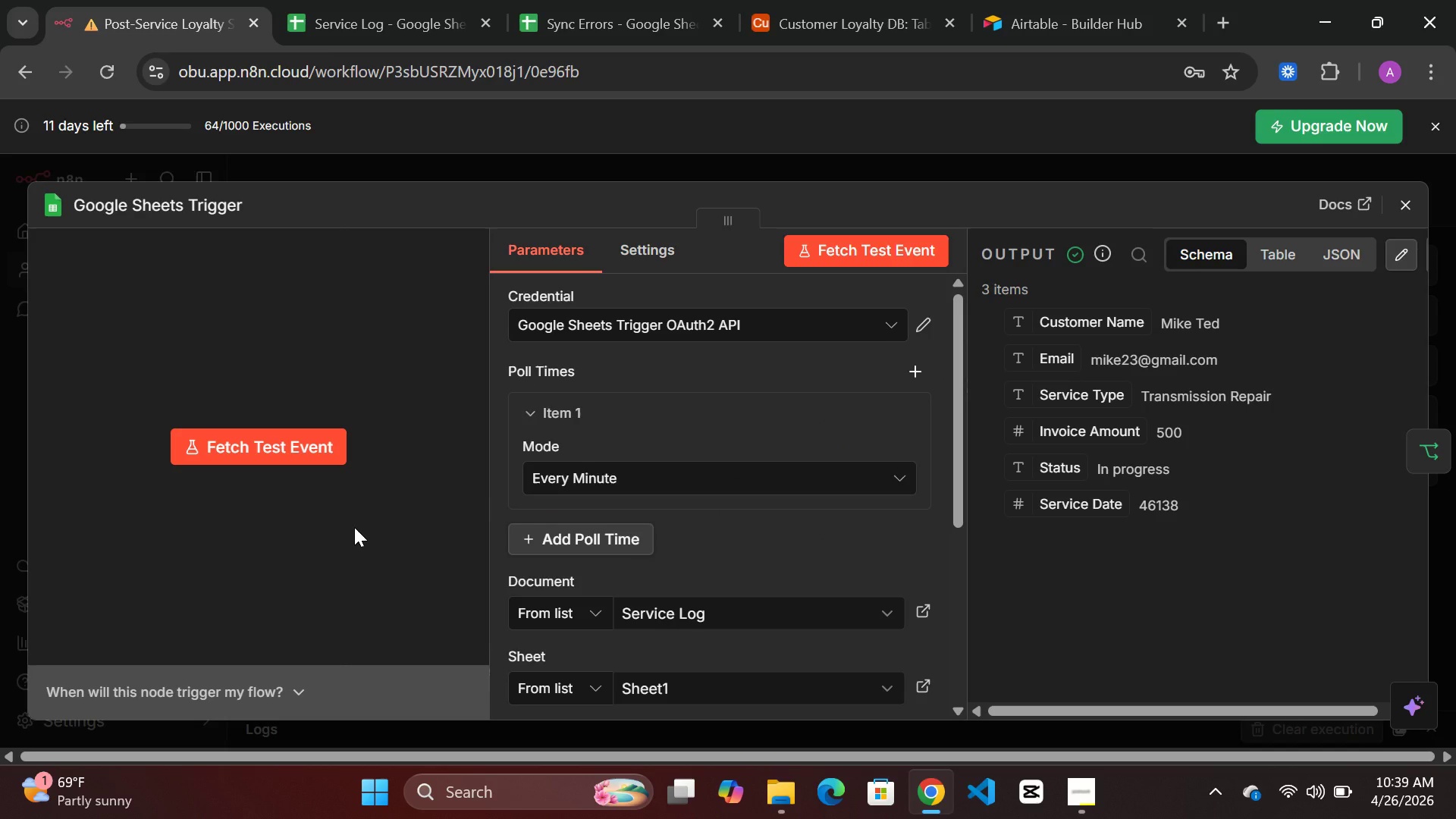 
left_click([596, 165])
 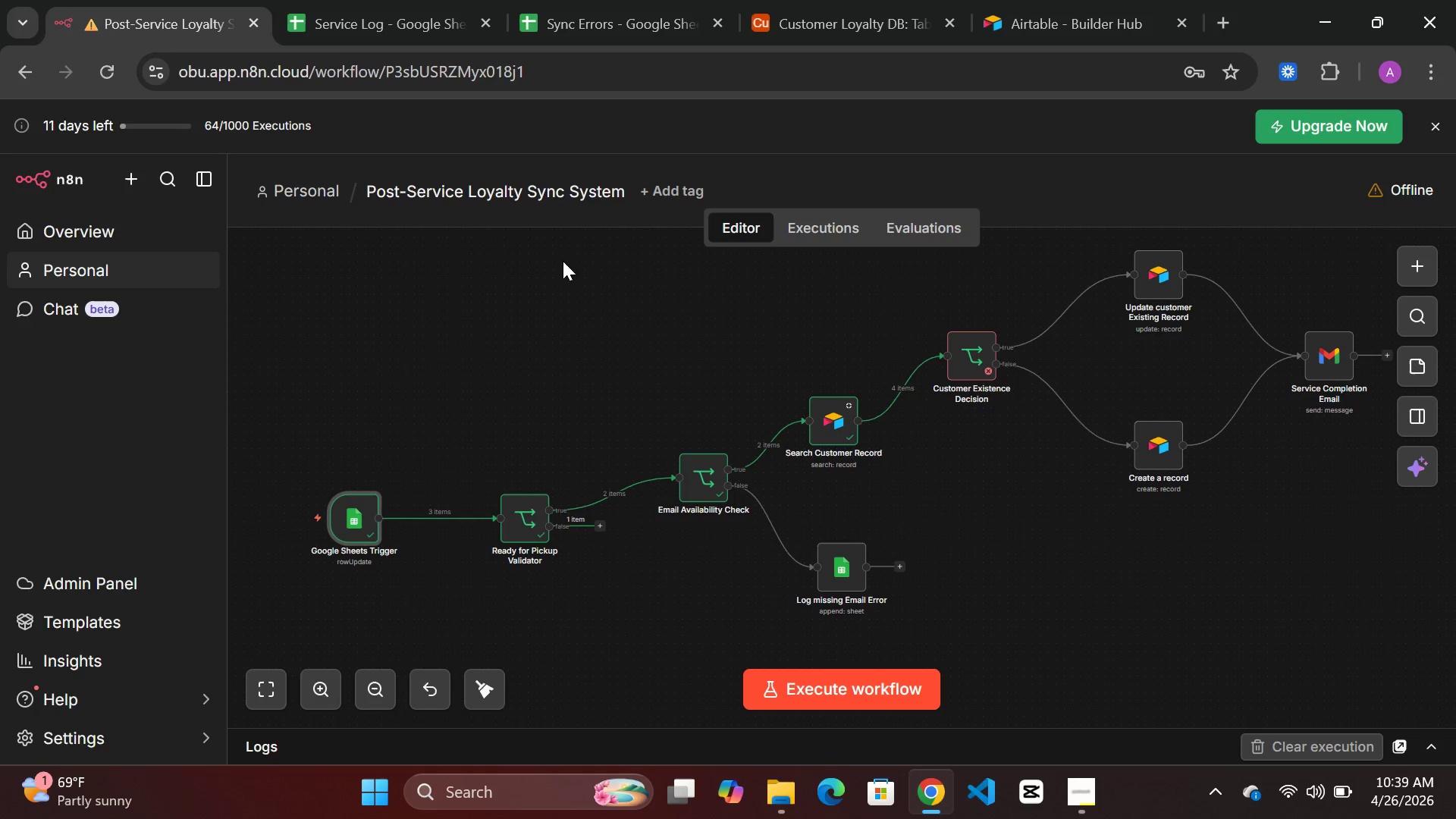 
wait(6.02)
 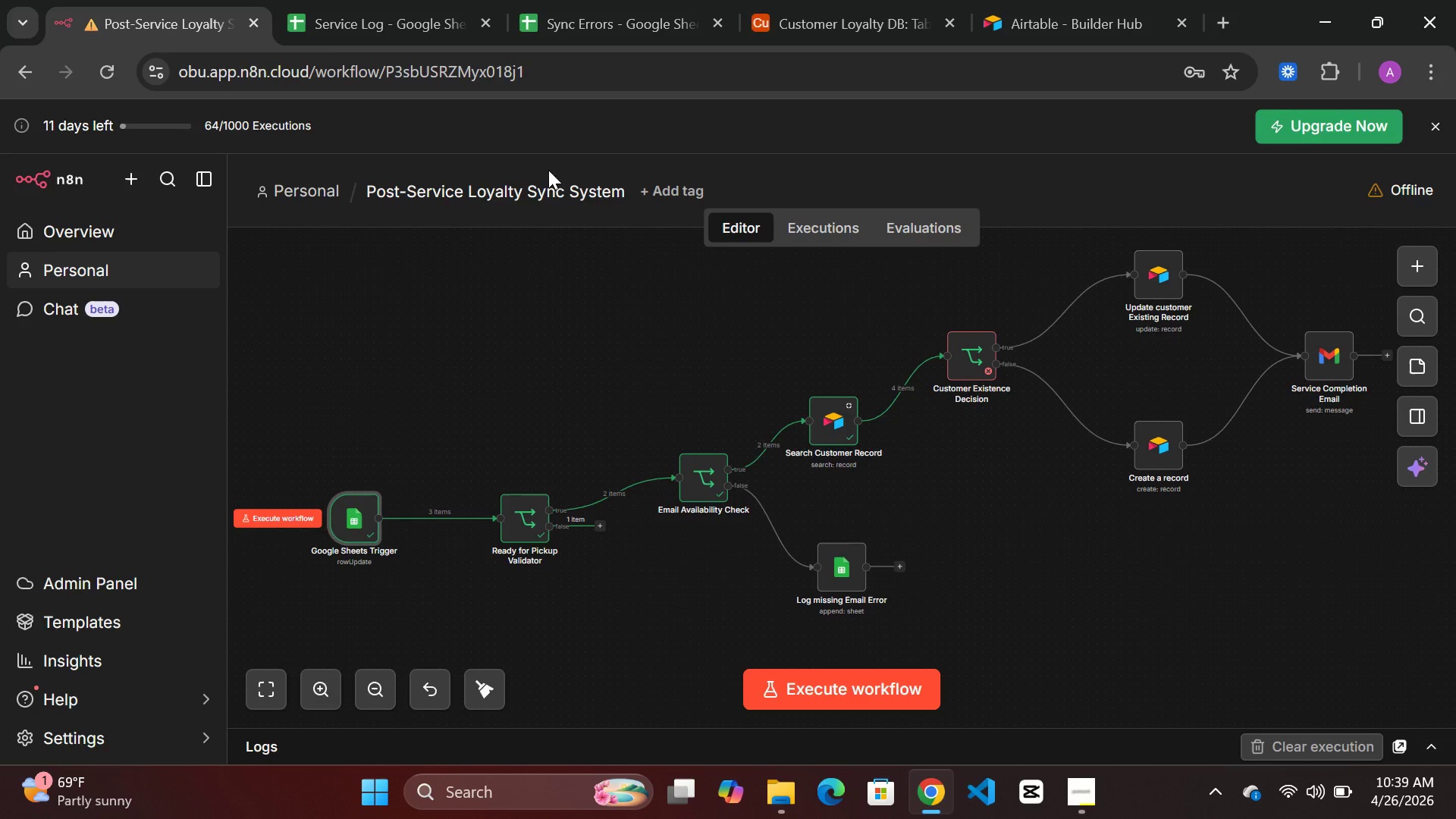 
left_click([372, 20])
 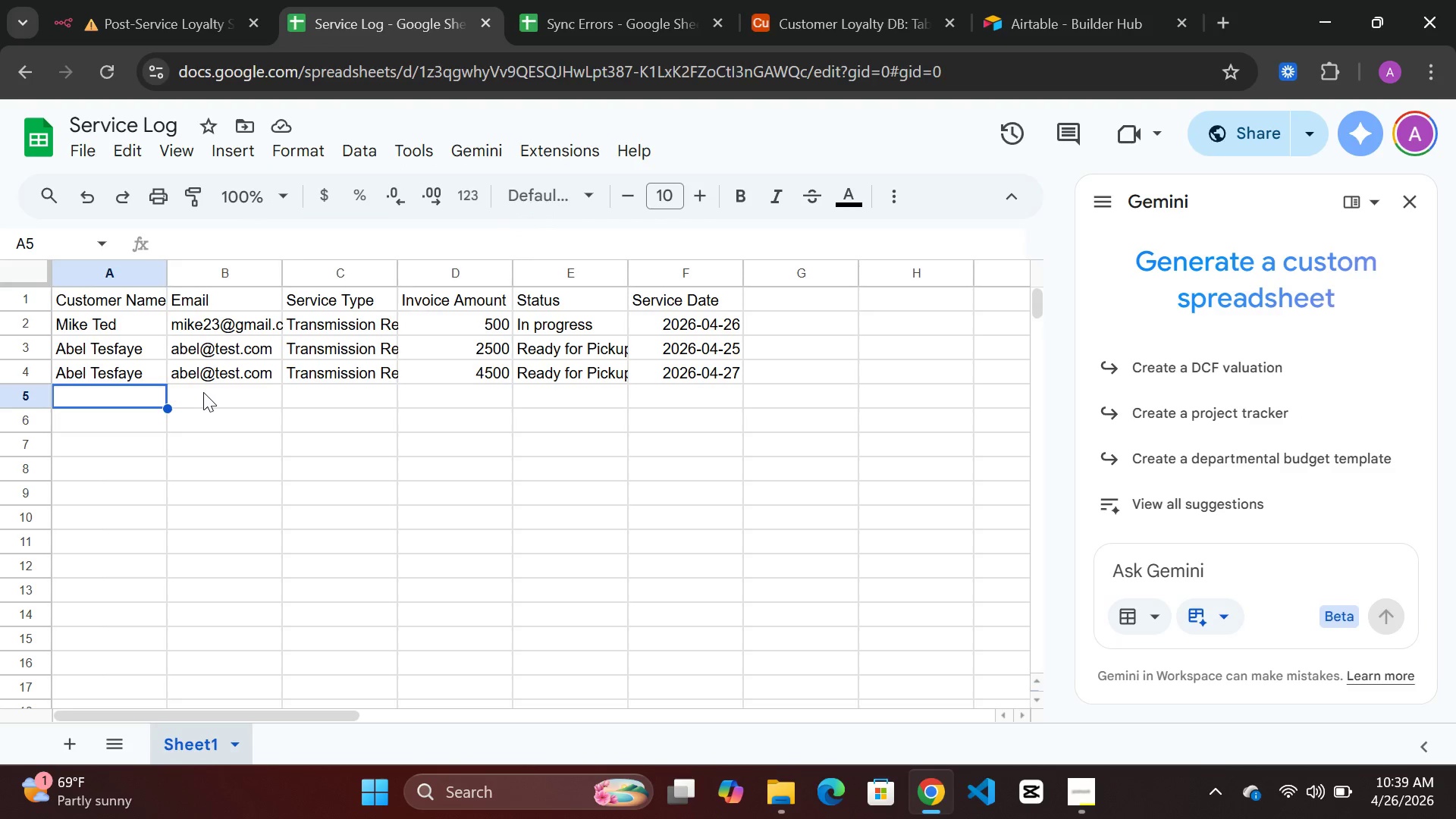 
left_click([117, 397])
 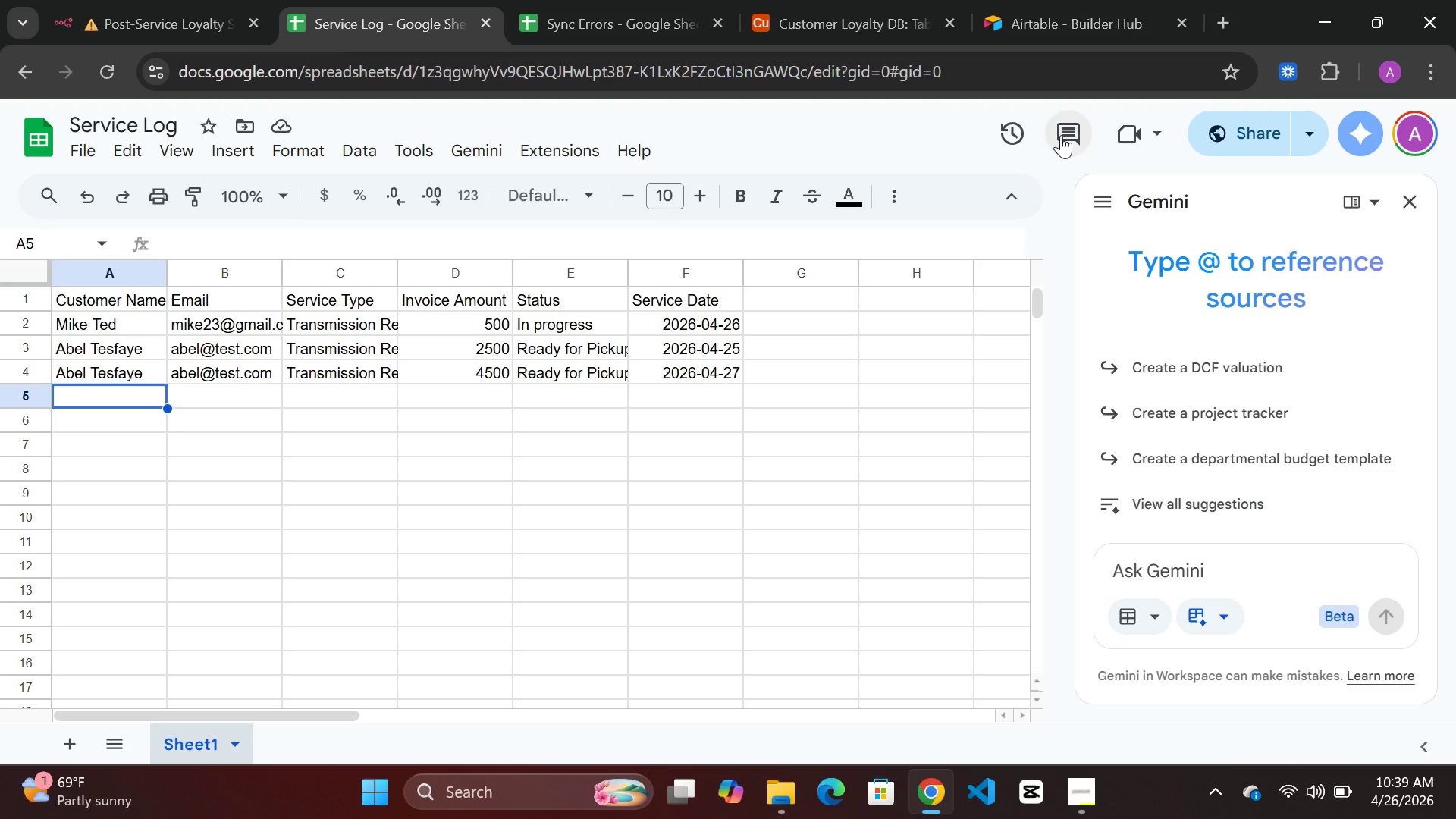 
left_click([1248, 140])
 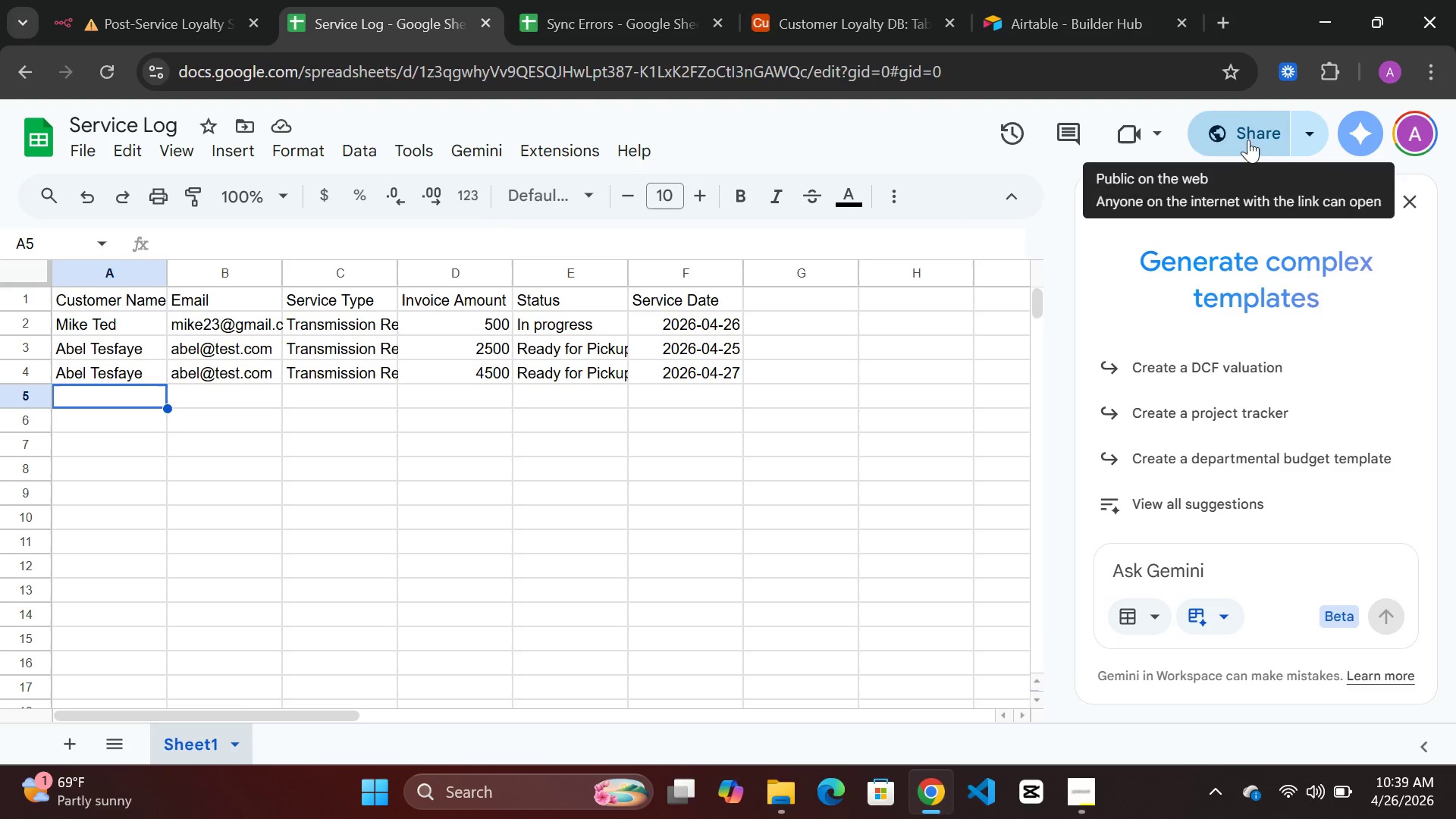 
double_click([1248, 140])
 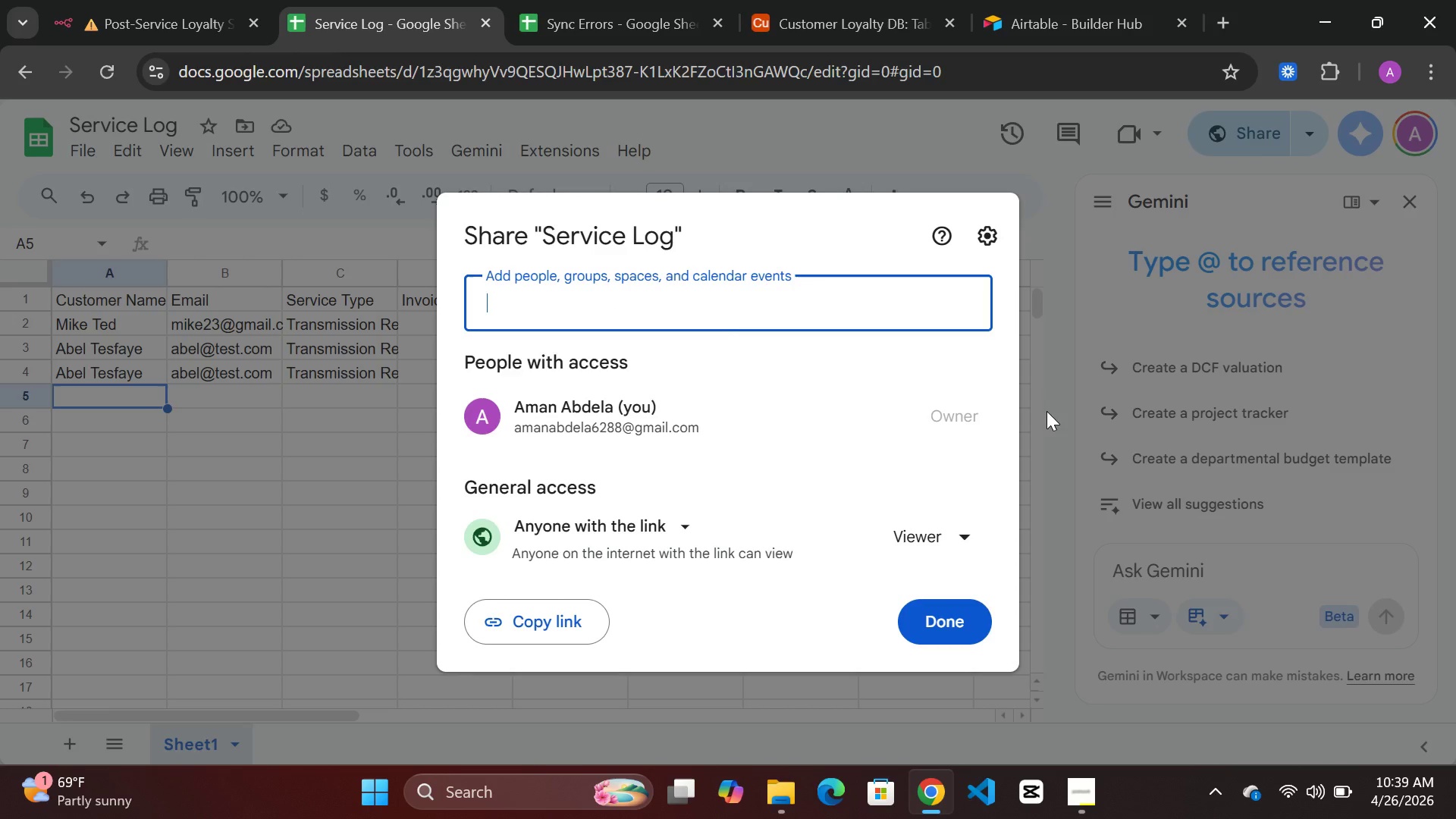 
wait(6.75)
 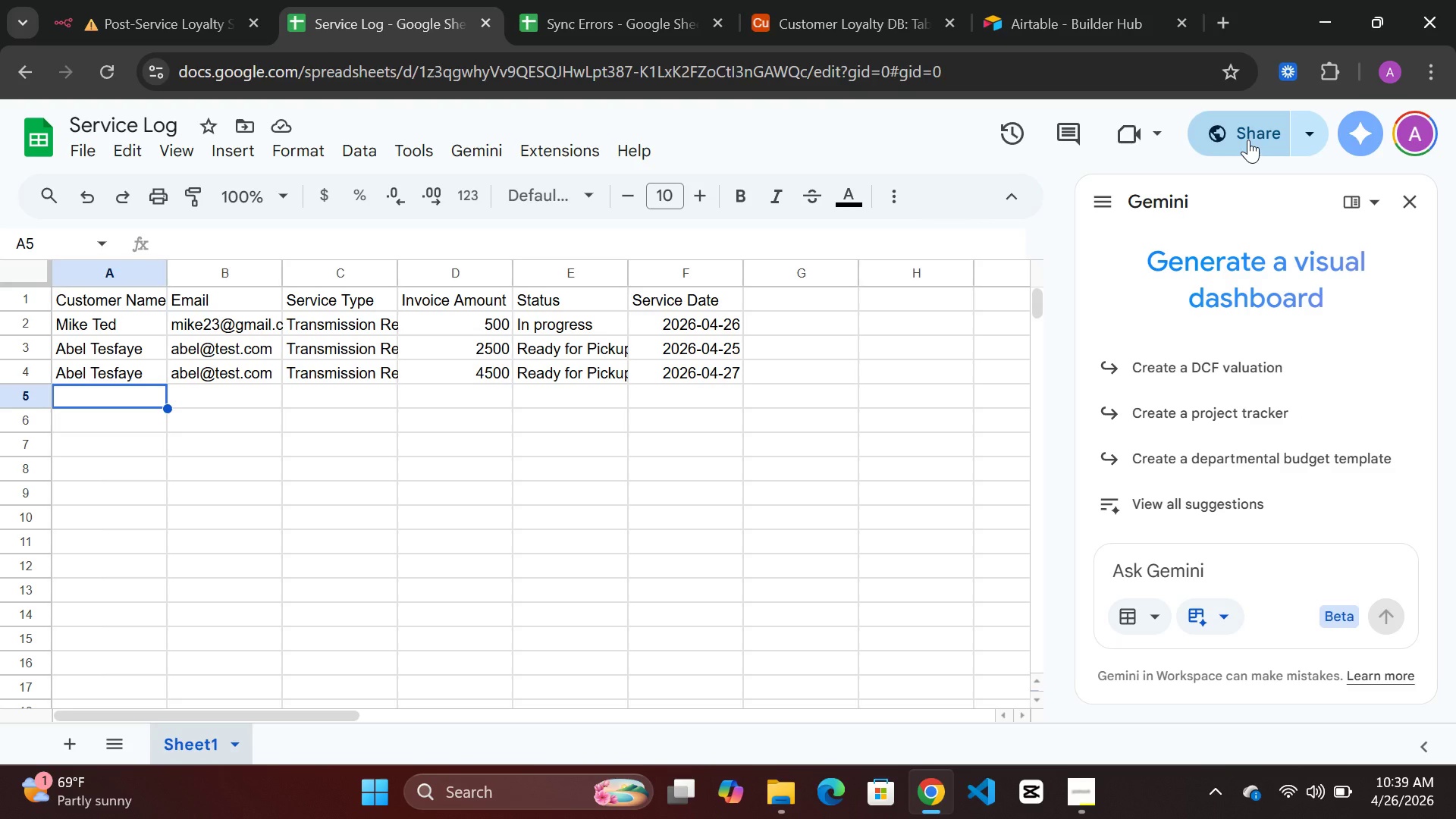 
left_click([960, 619])
 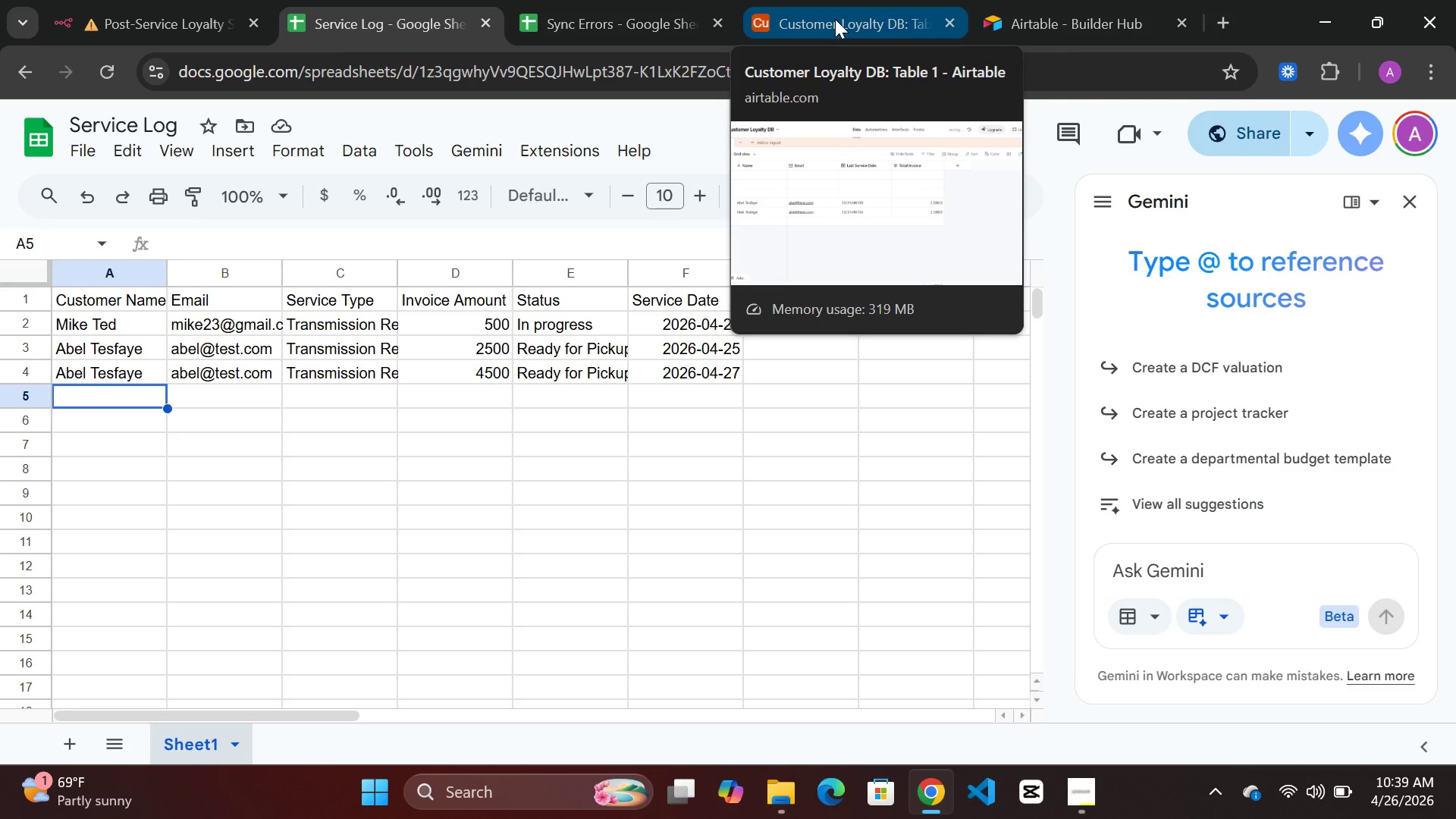 
wait(17.52)
 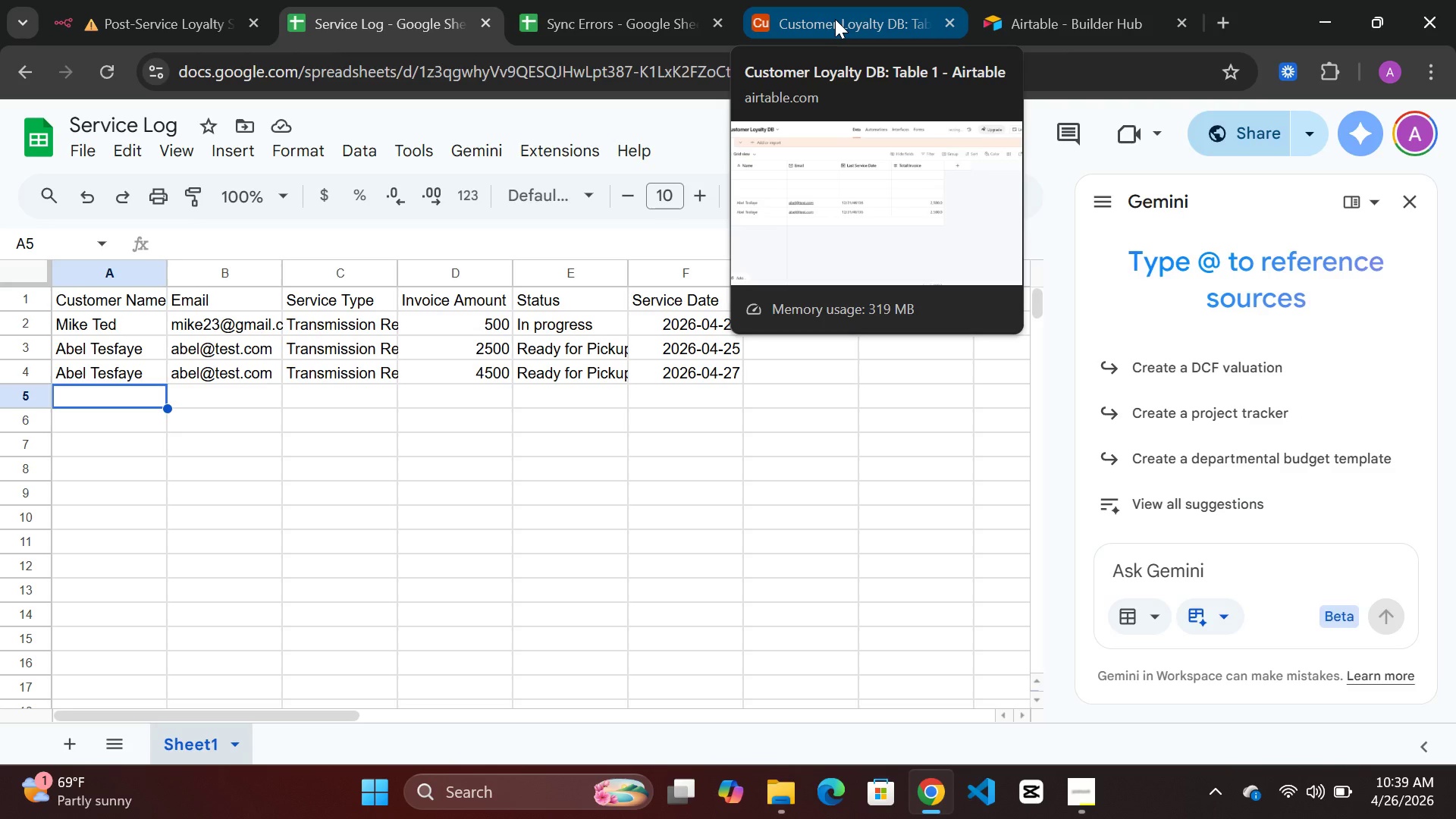 
left_click([193, 17])
 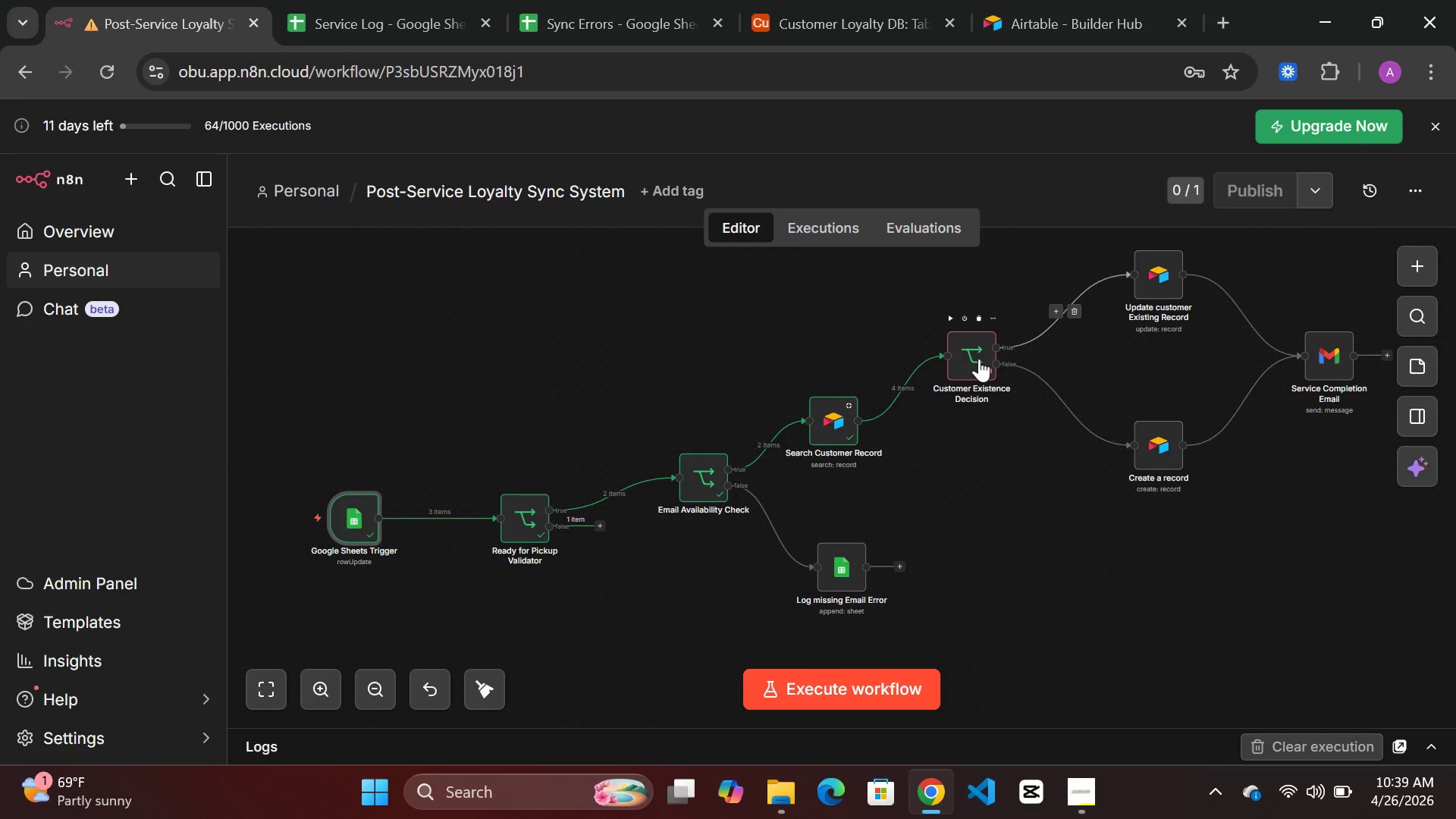 
double_click([979, 359])
 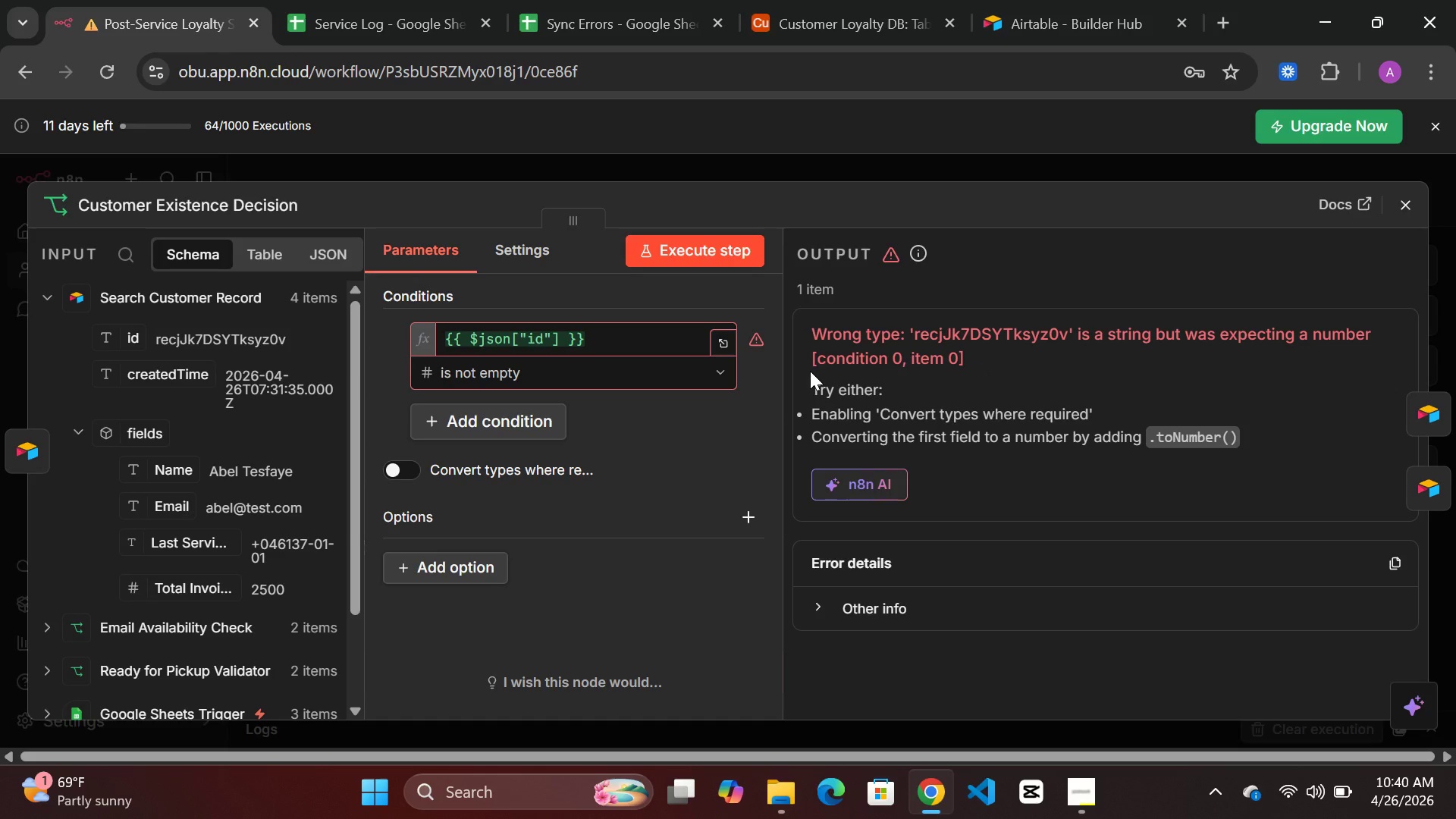 
wait(16.84)
 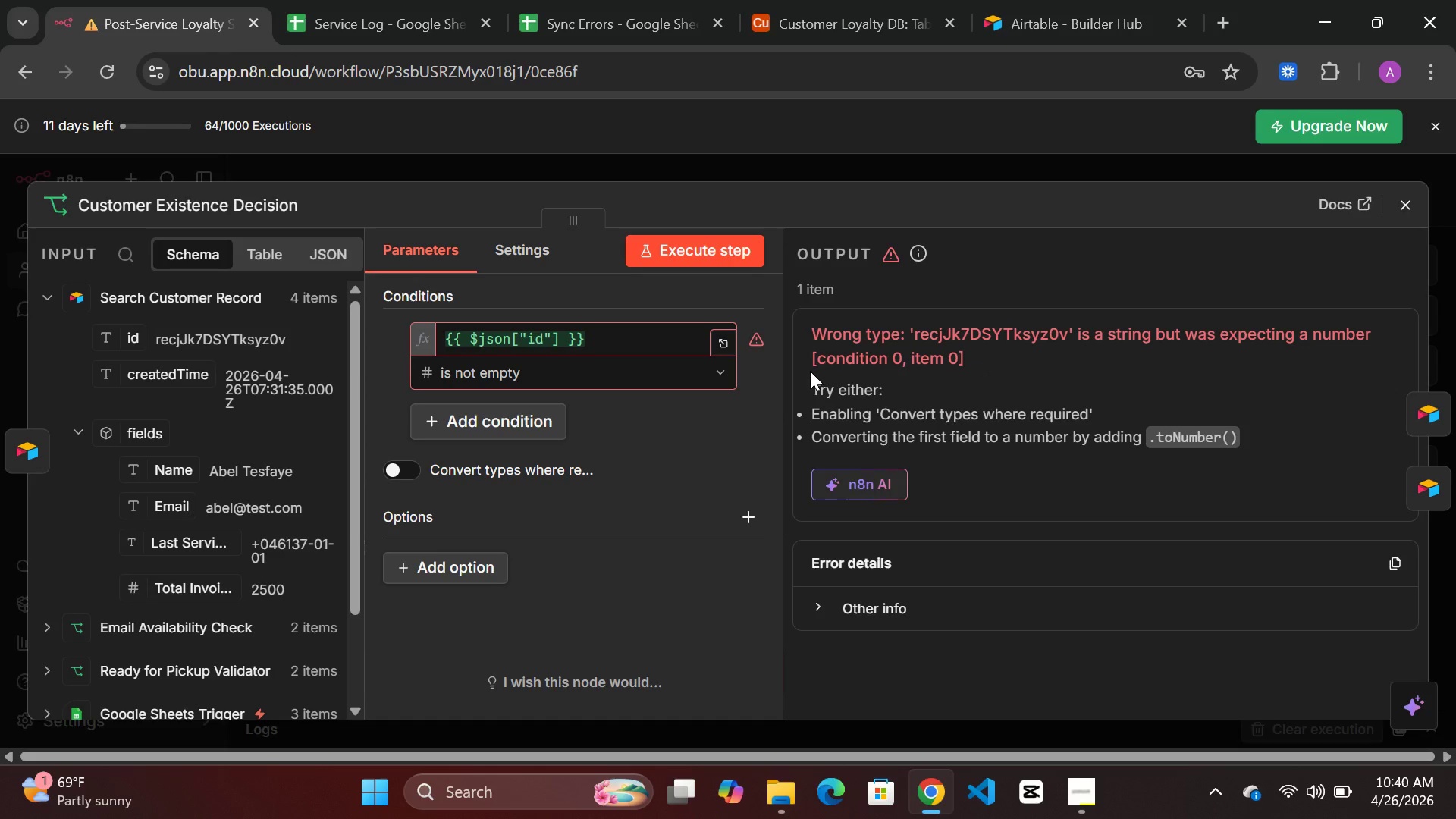 
left_click([616, 367])
 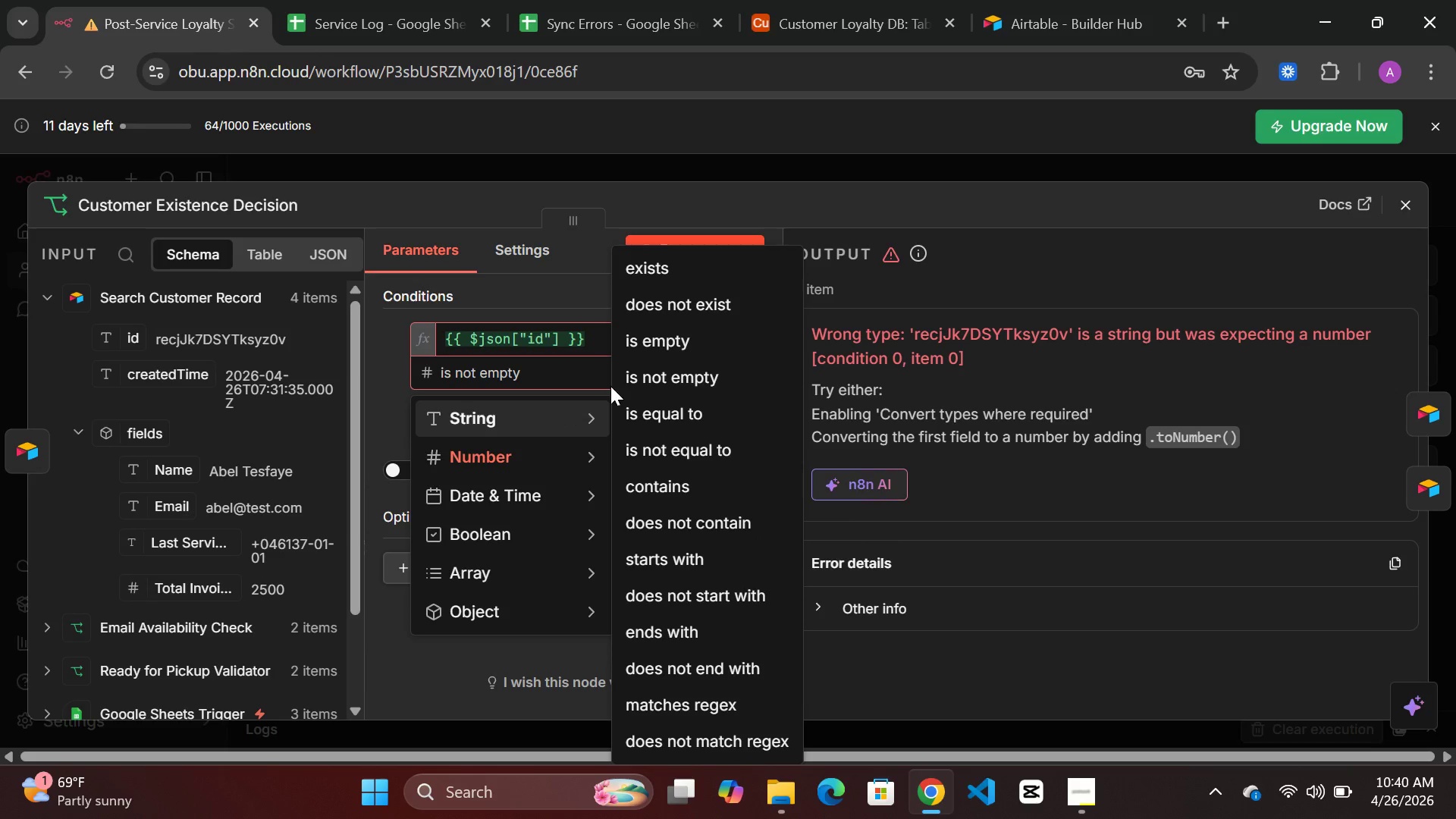 
wait(5.69)
 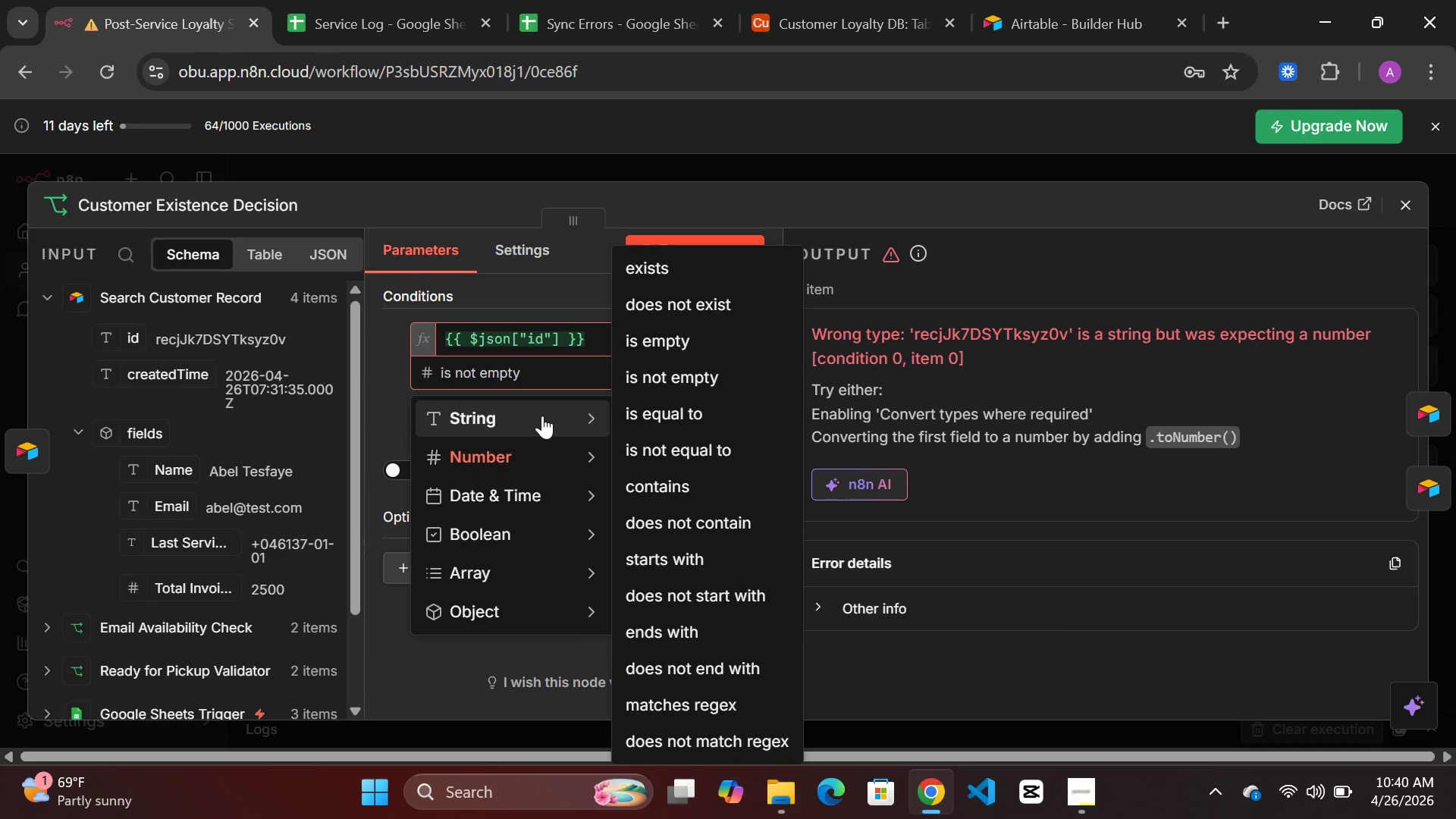 
left_click([651, 382])
 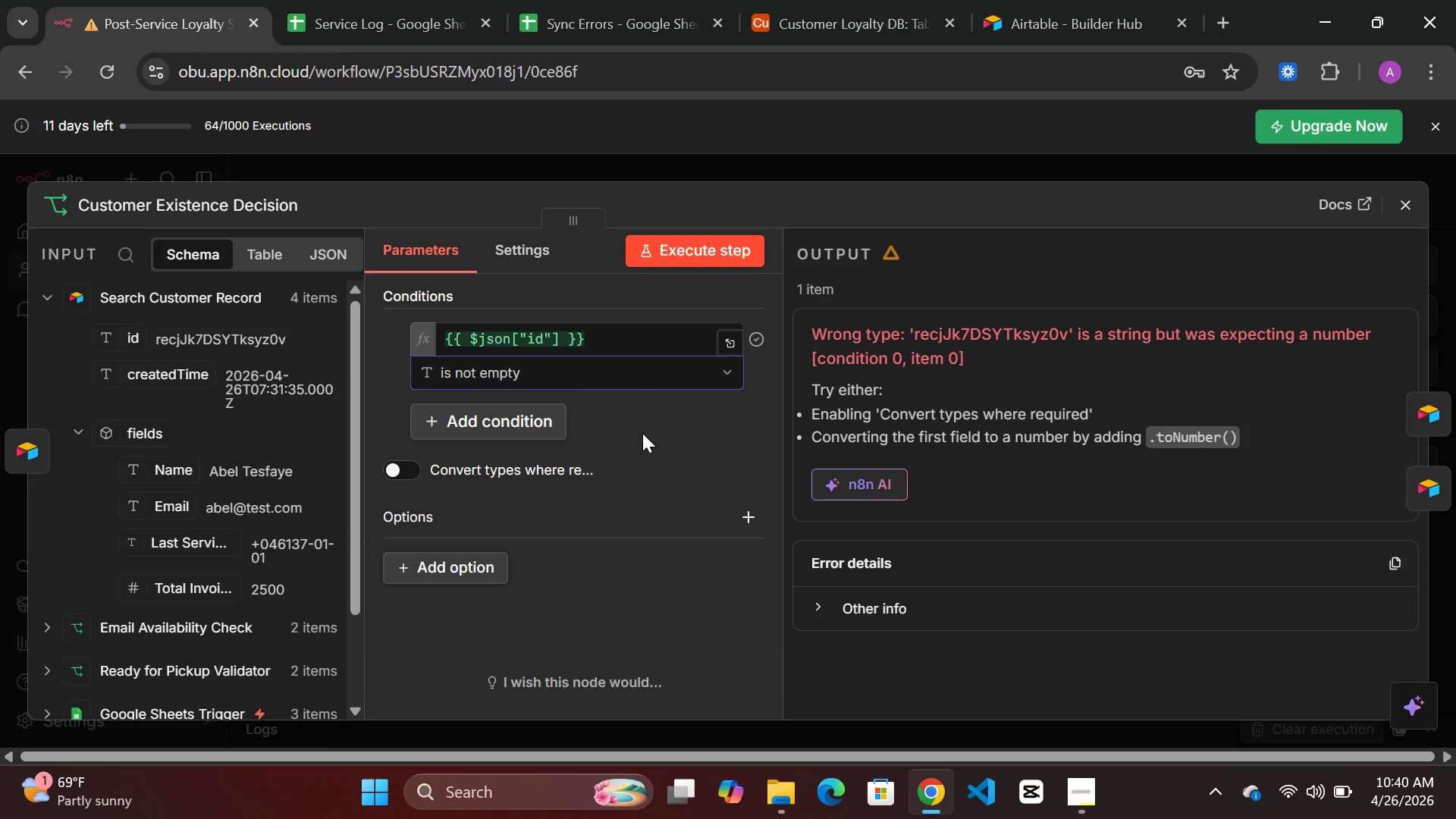 
left_click([642, 439])
 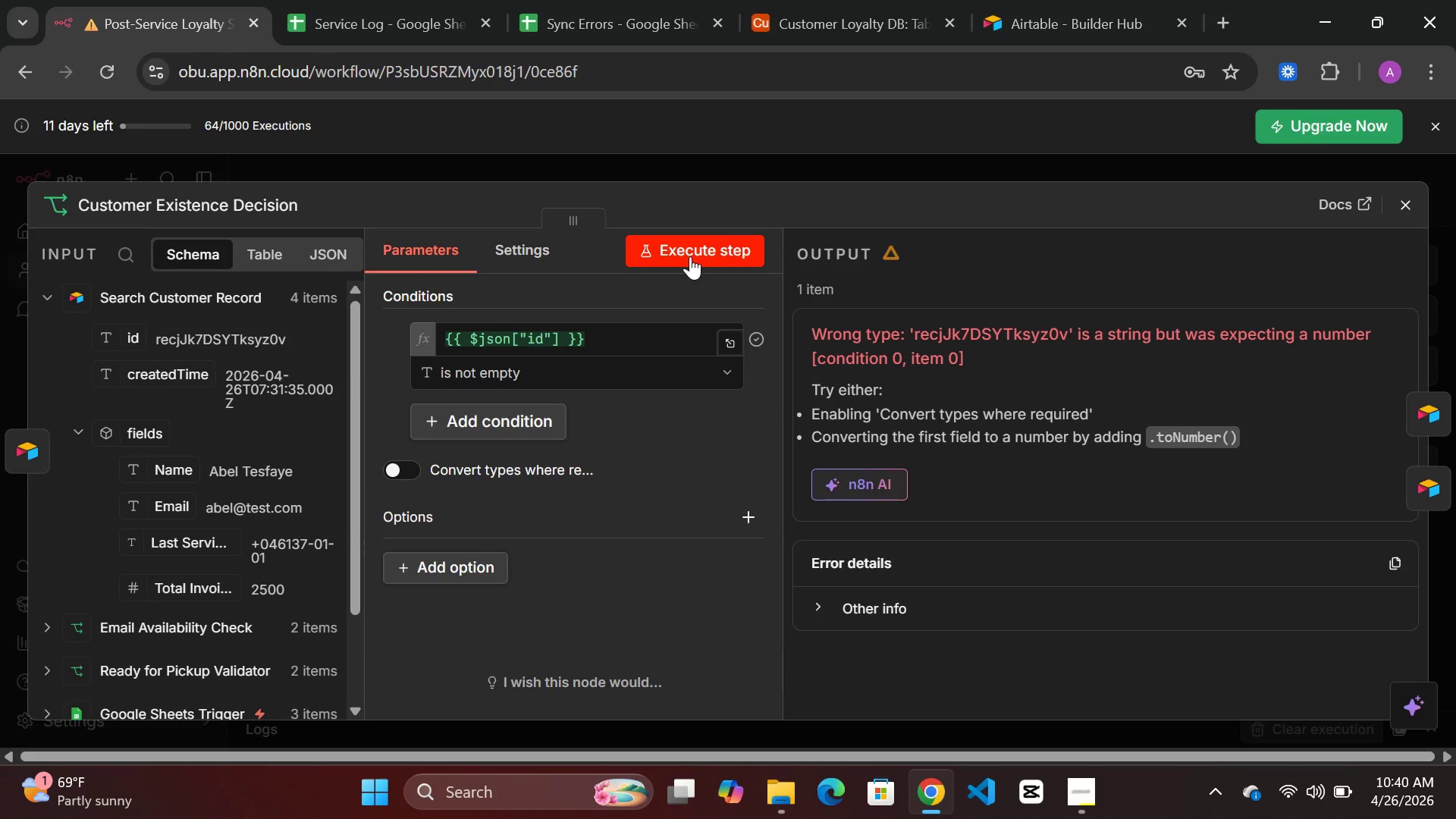 
left_click([689, 256])
 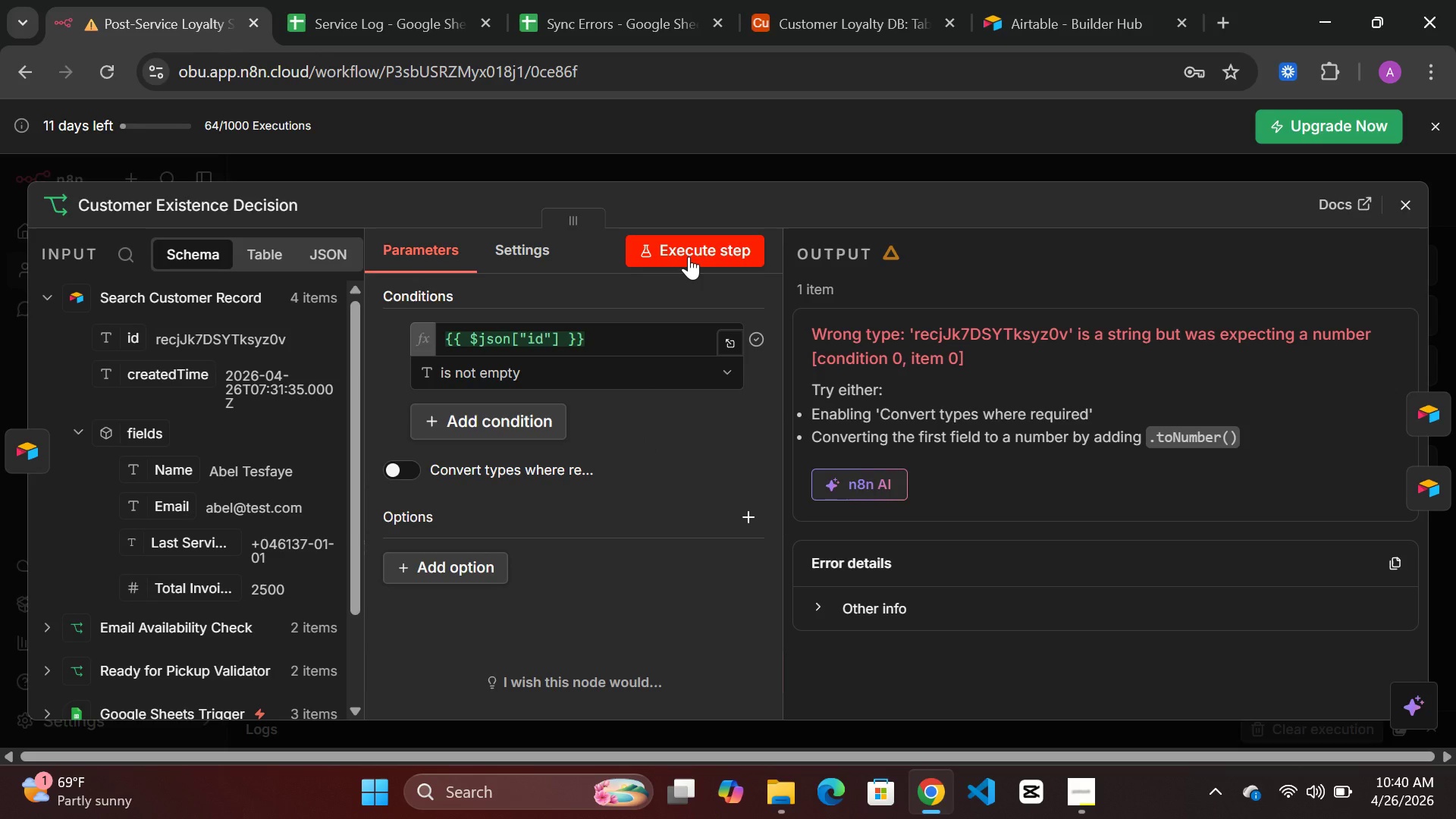 
double_click([689, 256])
 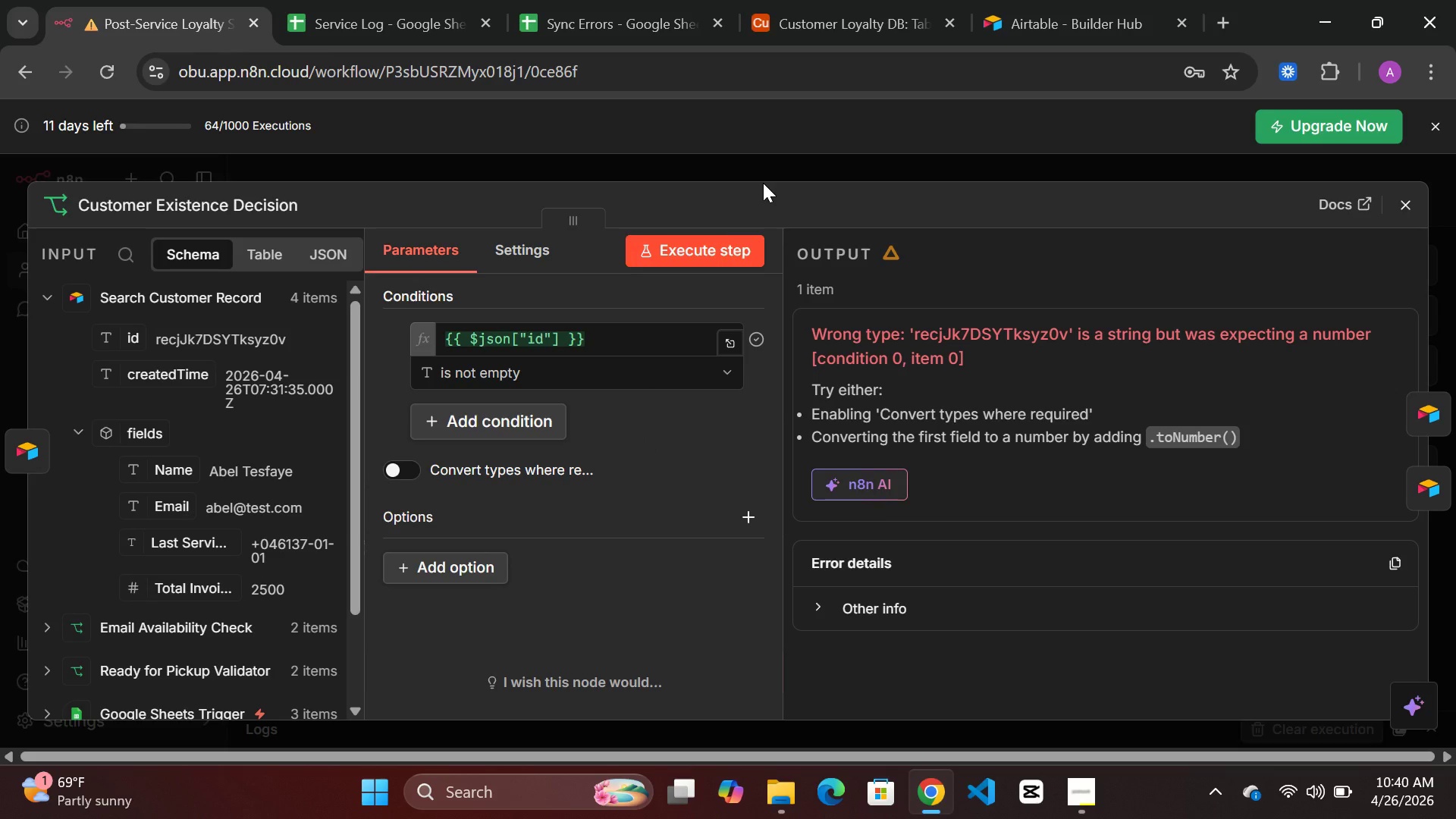 
wait(11.77)
 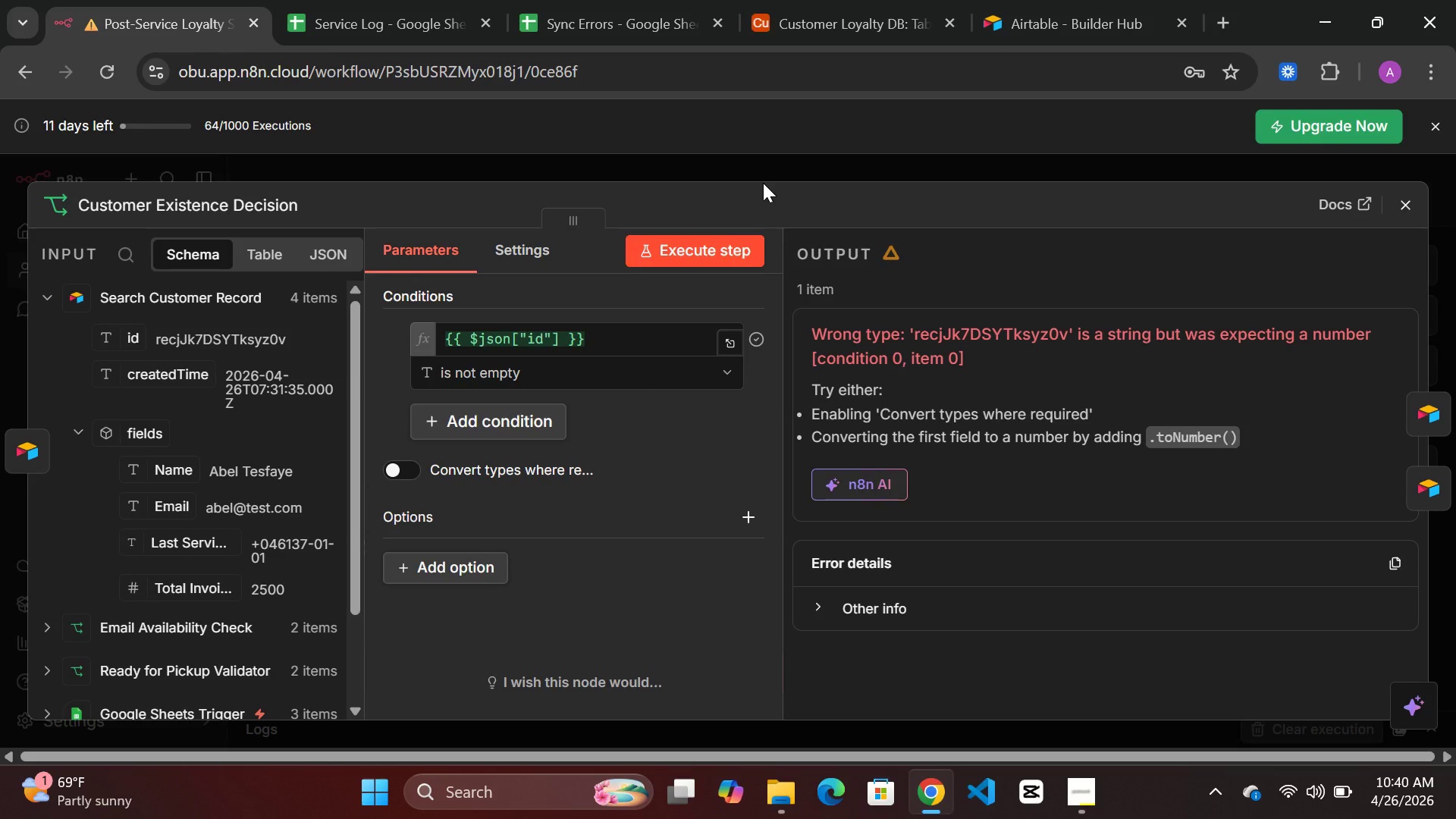 
double_click([683, 241])
 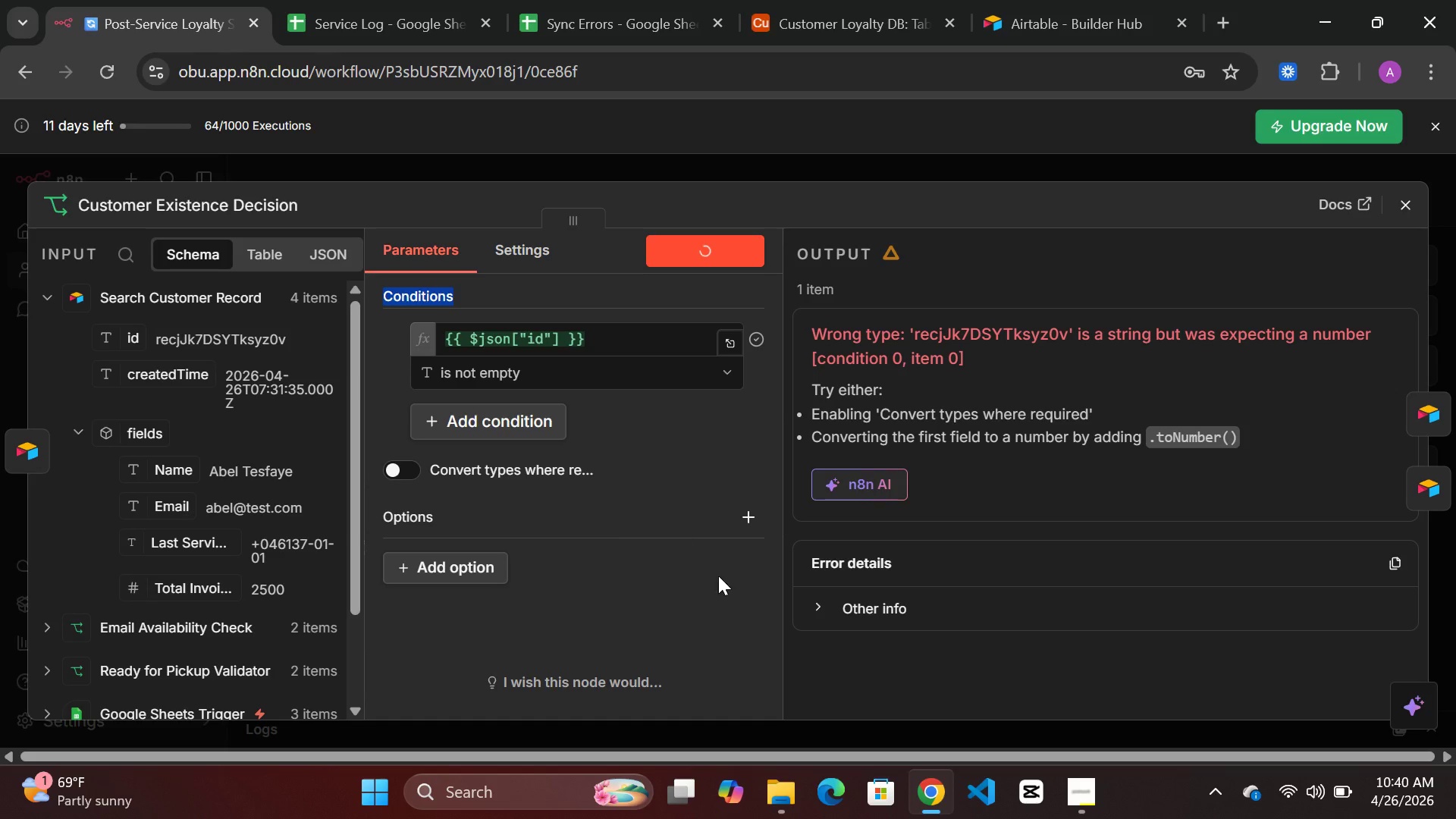 
wait(22.61)
 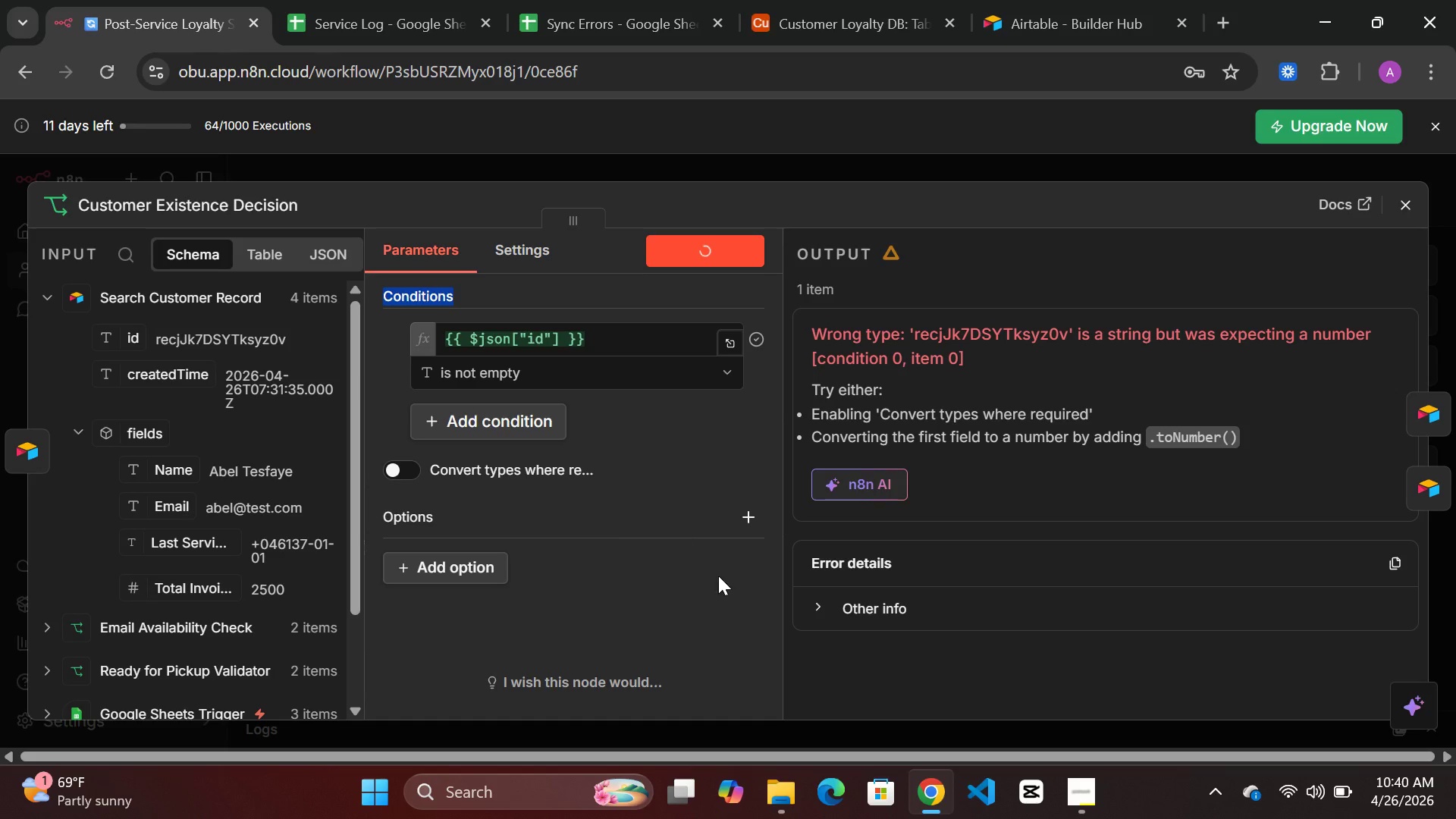 
left_click([692, 167])
 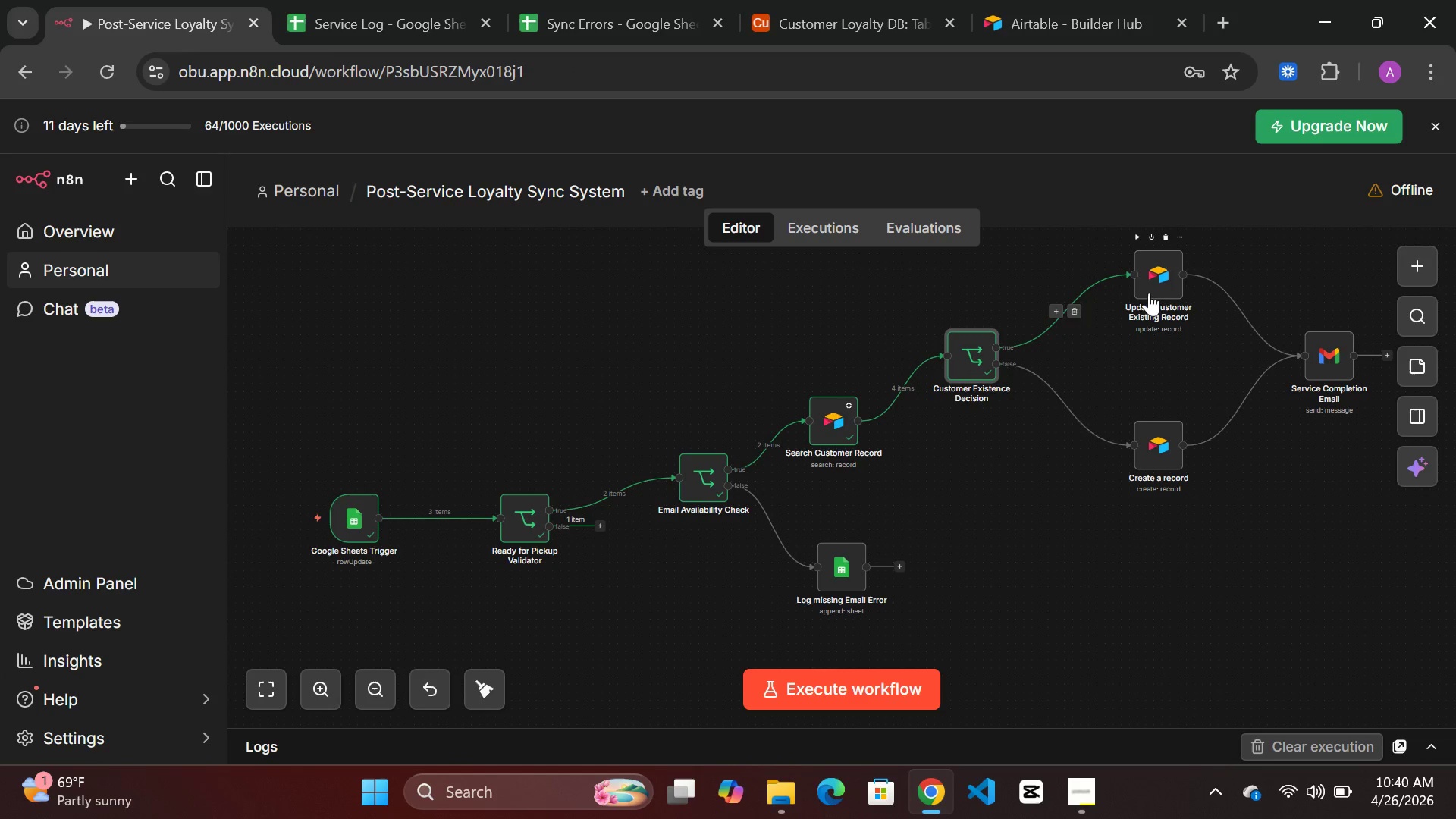 
double_click([1154, 280])
 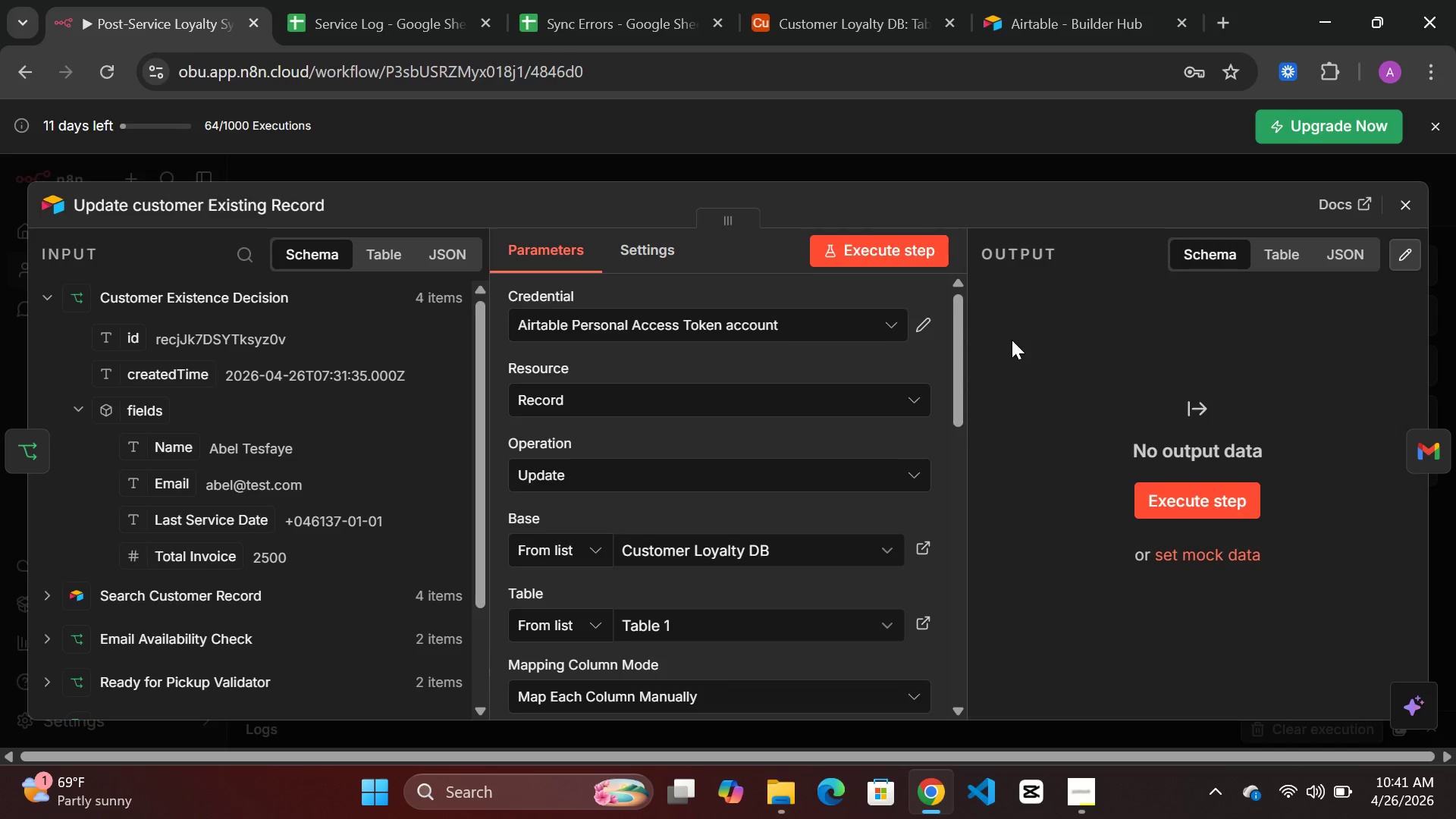 
left_click([880, 244])
 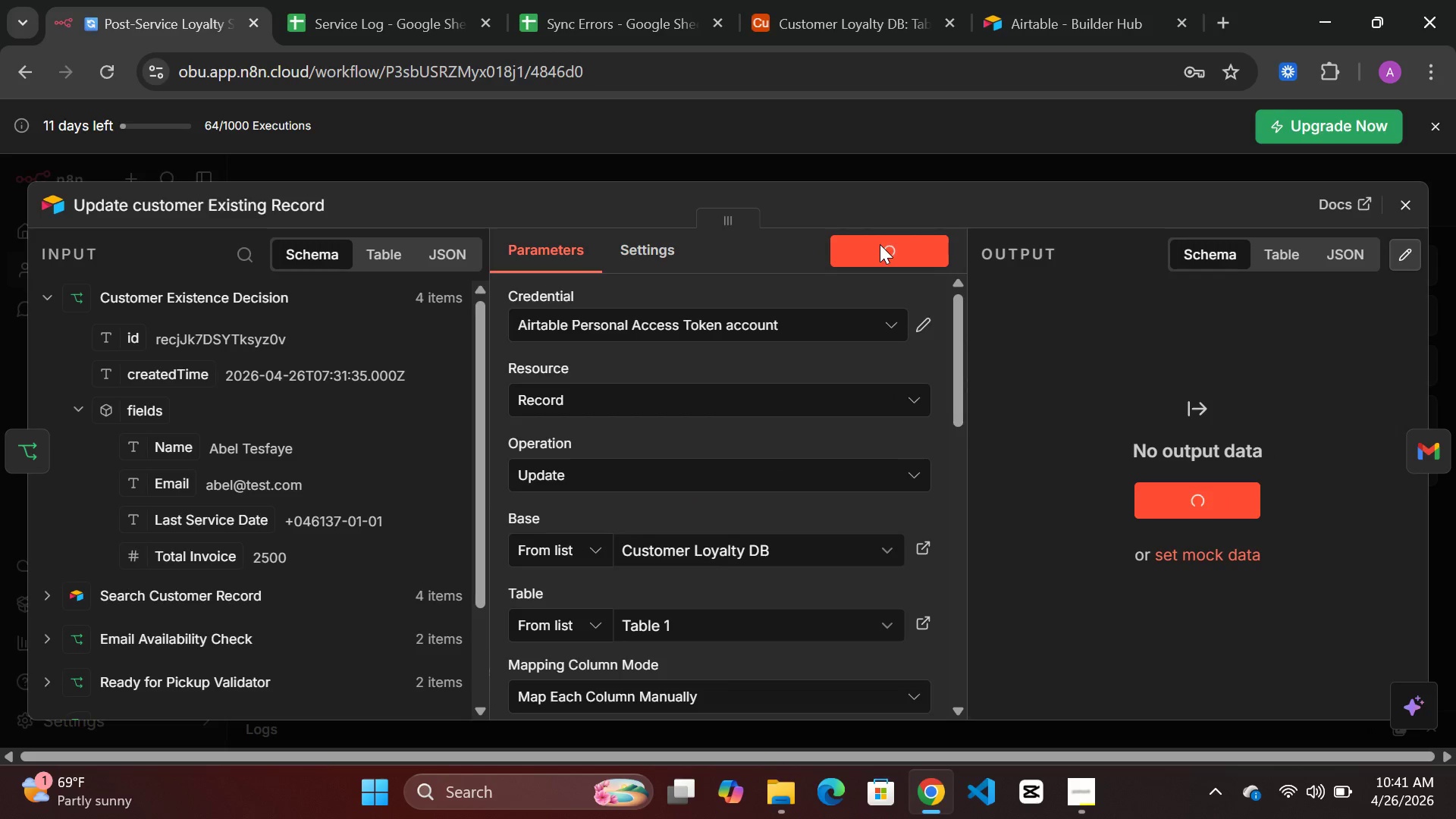 
mouse_move([717, 506])
 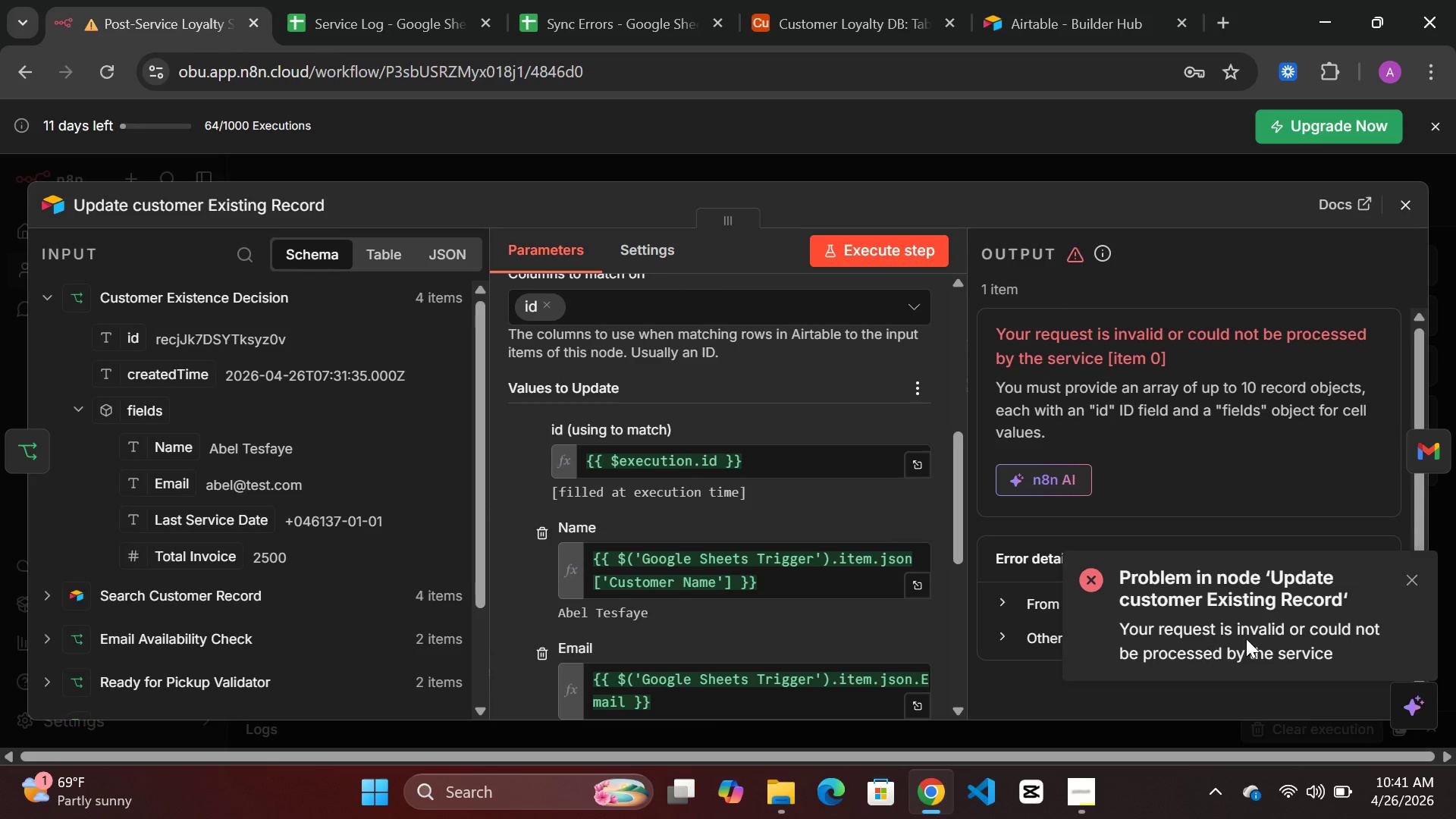 
wait(29.29)
 